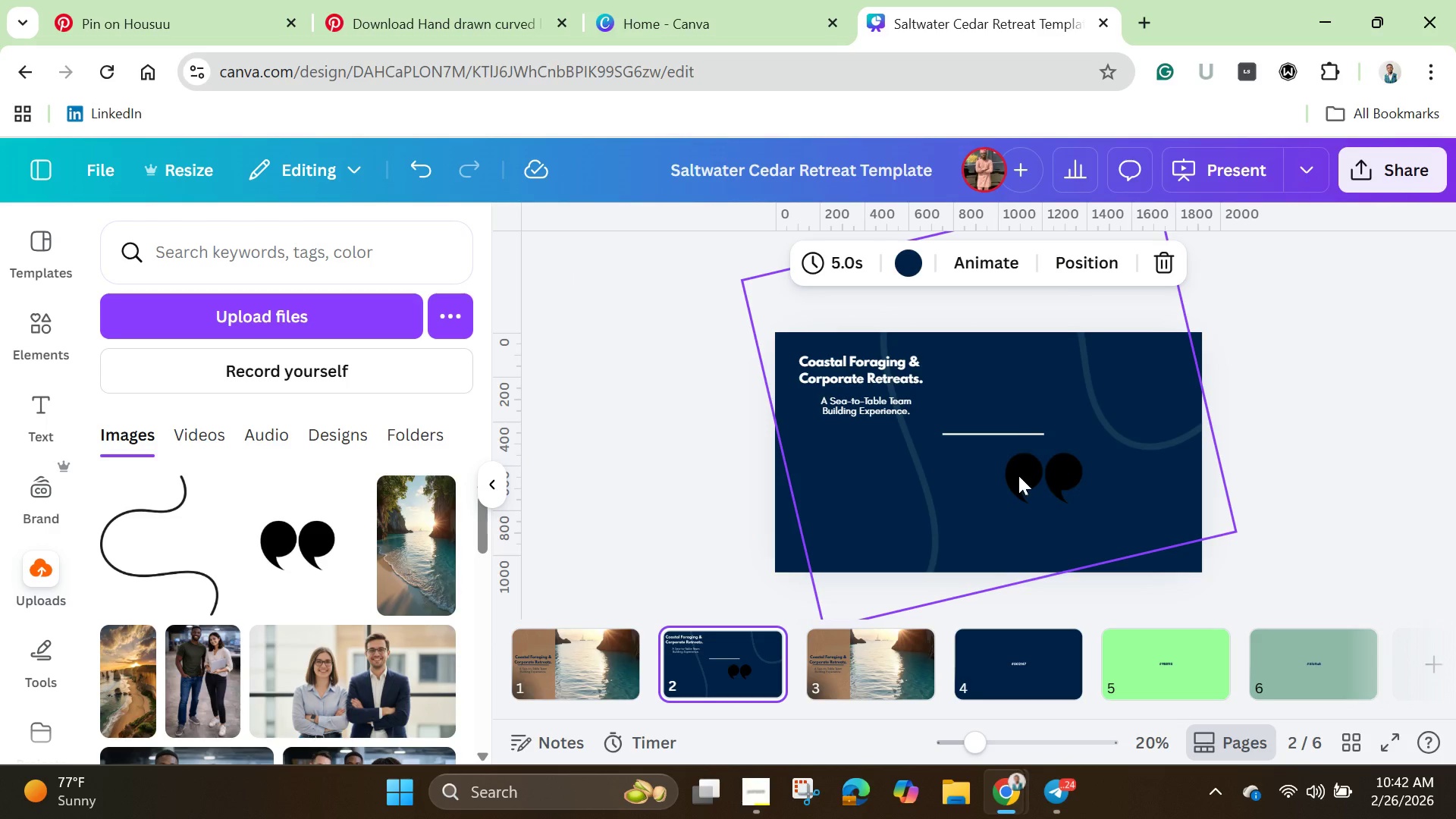 
right_click([960, 494])
 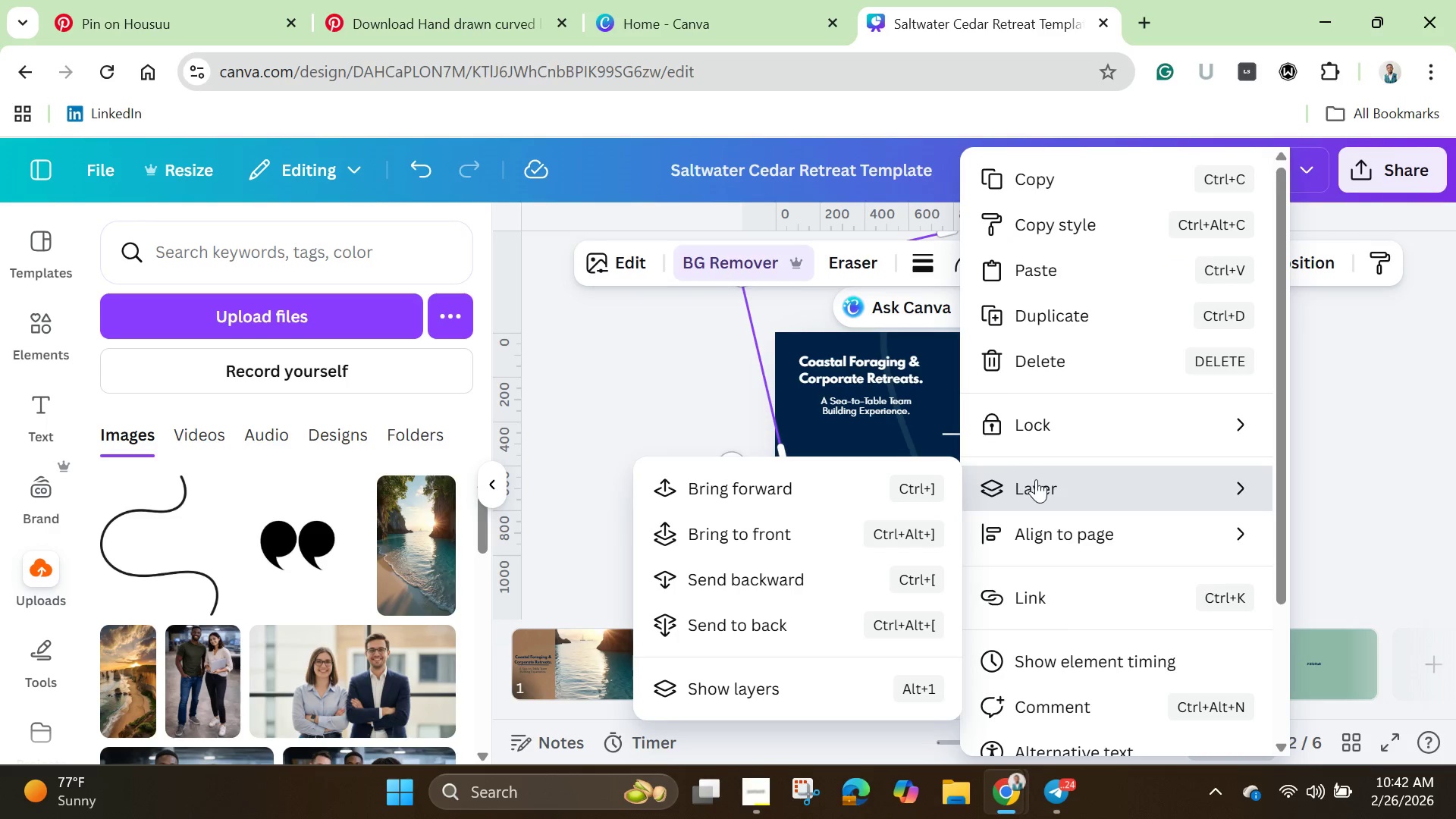 
left_click([1039, 485])
 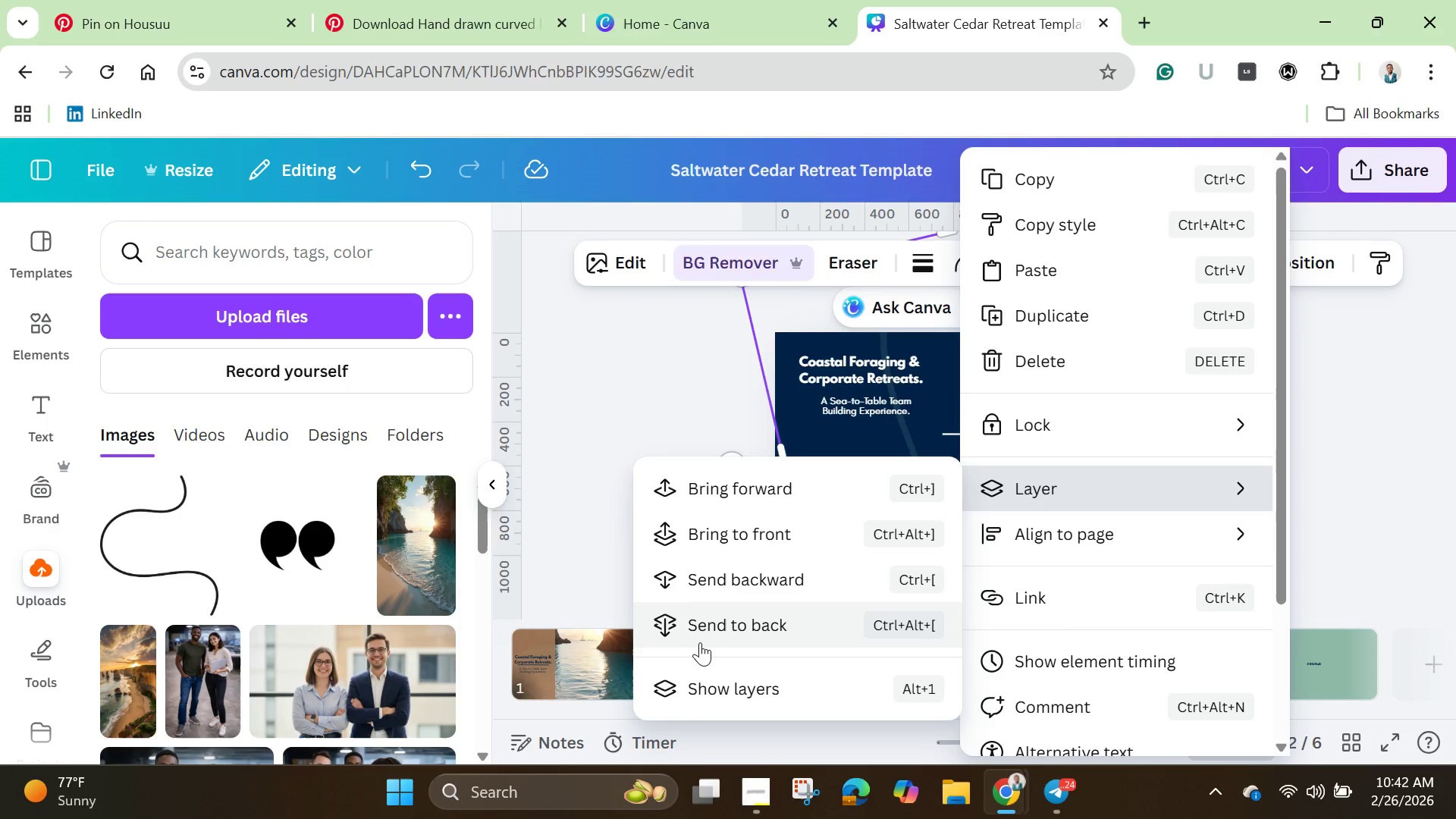 
left_click([714, 629])
 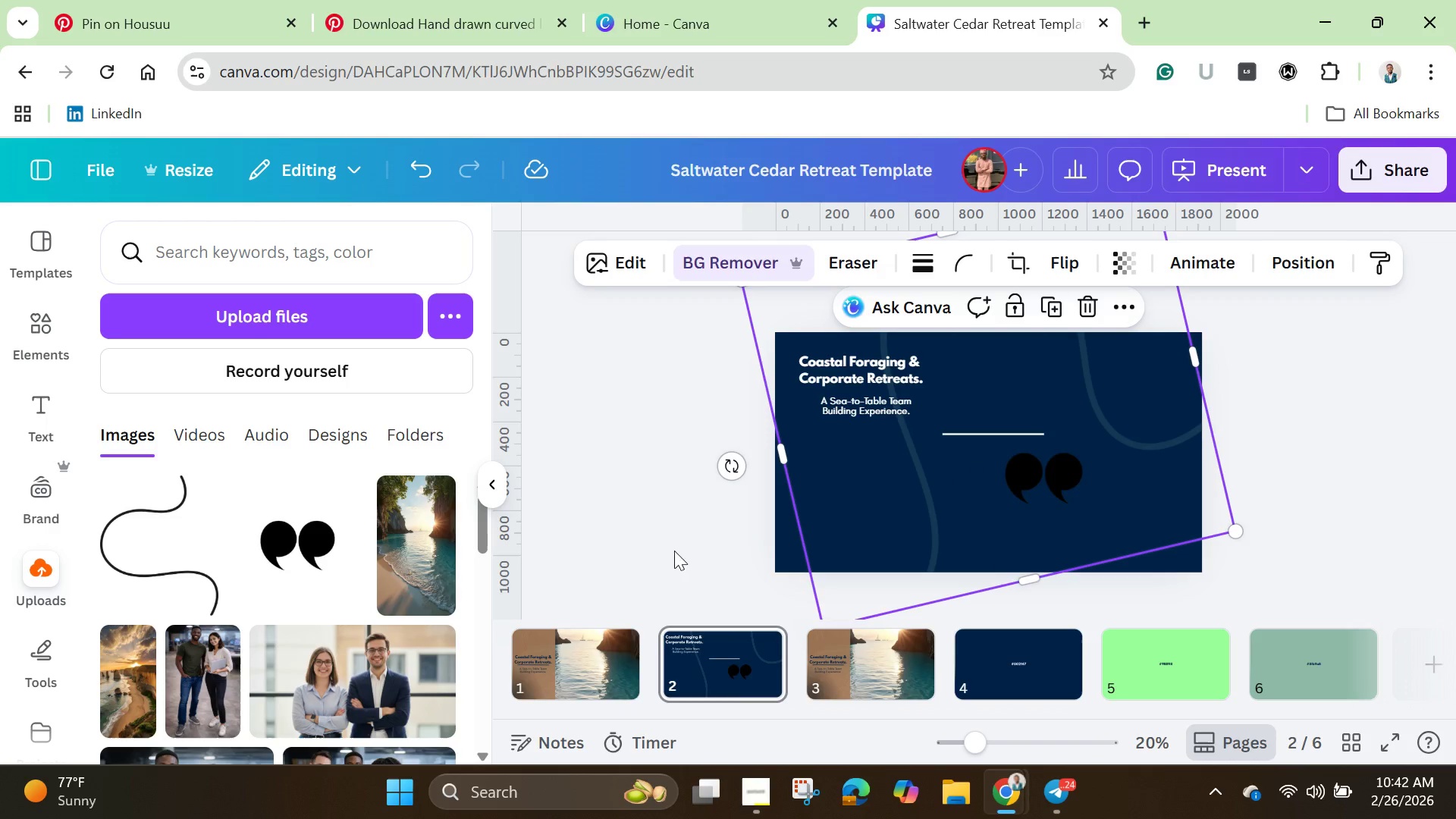 
left_click([670, 519])
 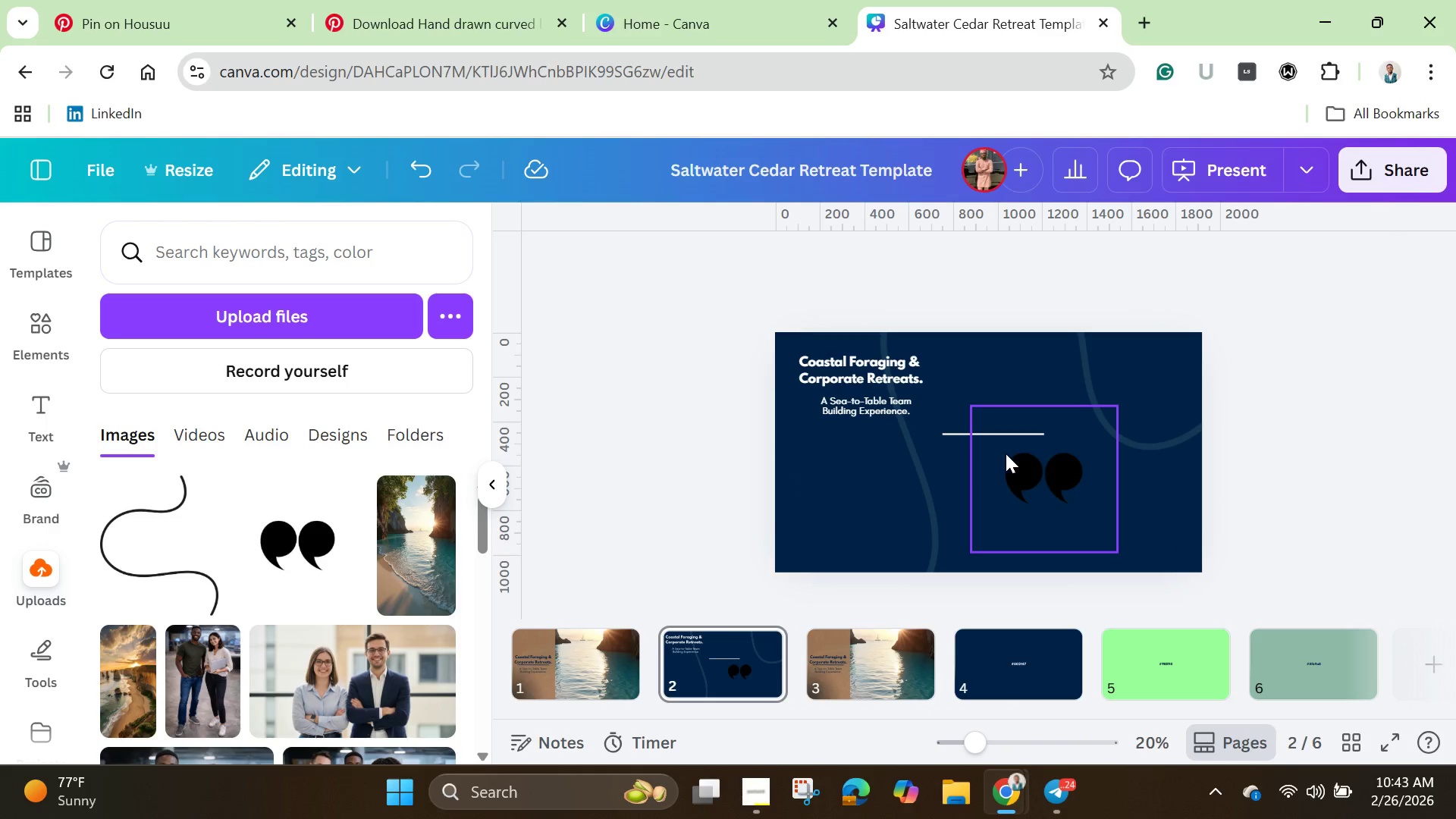 
left_click_drag(start_coordinate=[1012, 466], to_coordinate=[1104, 497])
 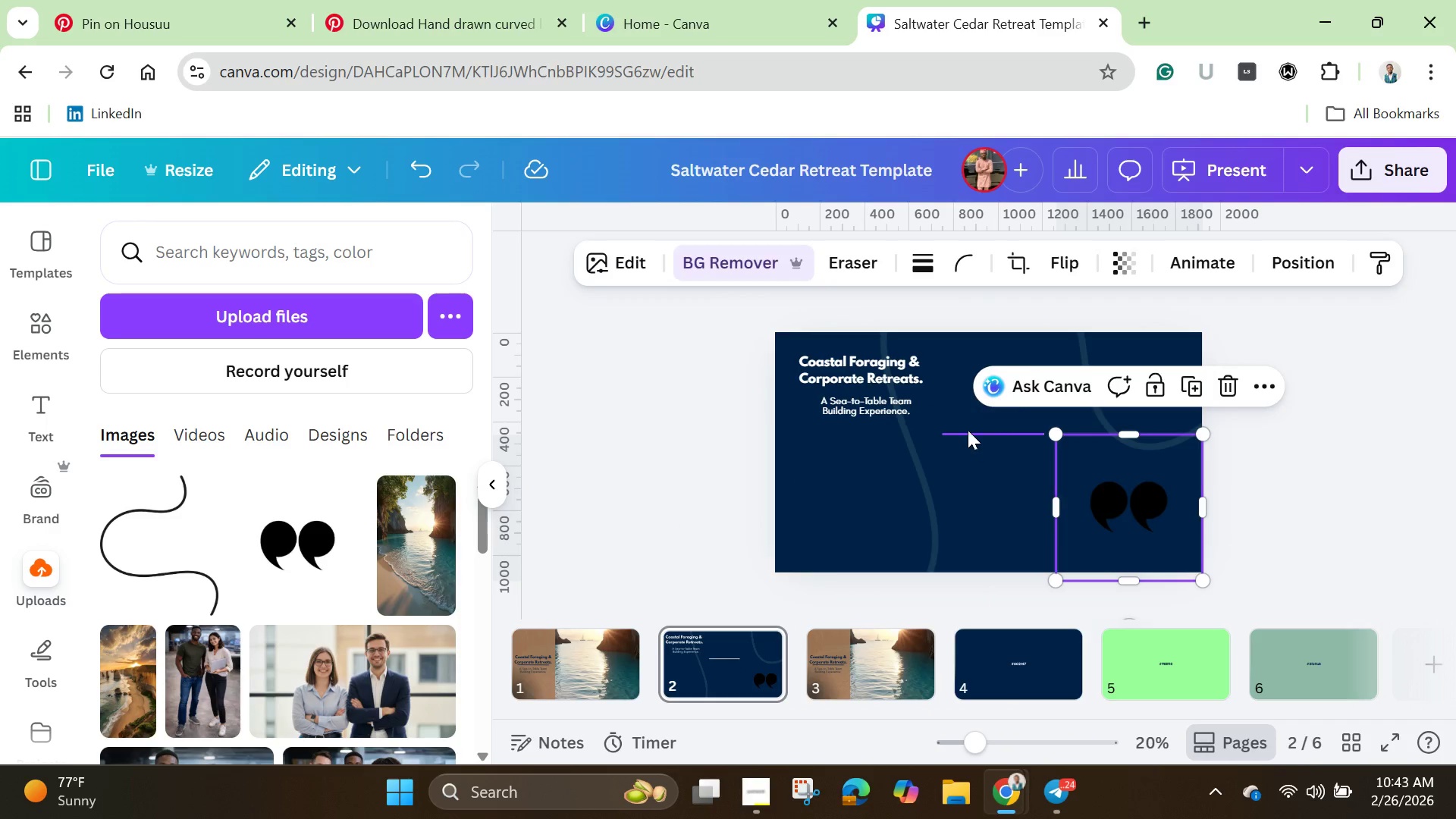 
left_click([968, 429])
 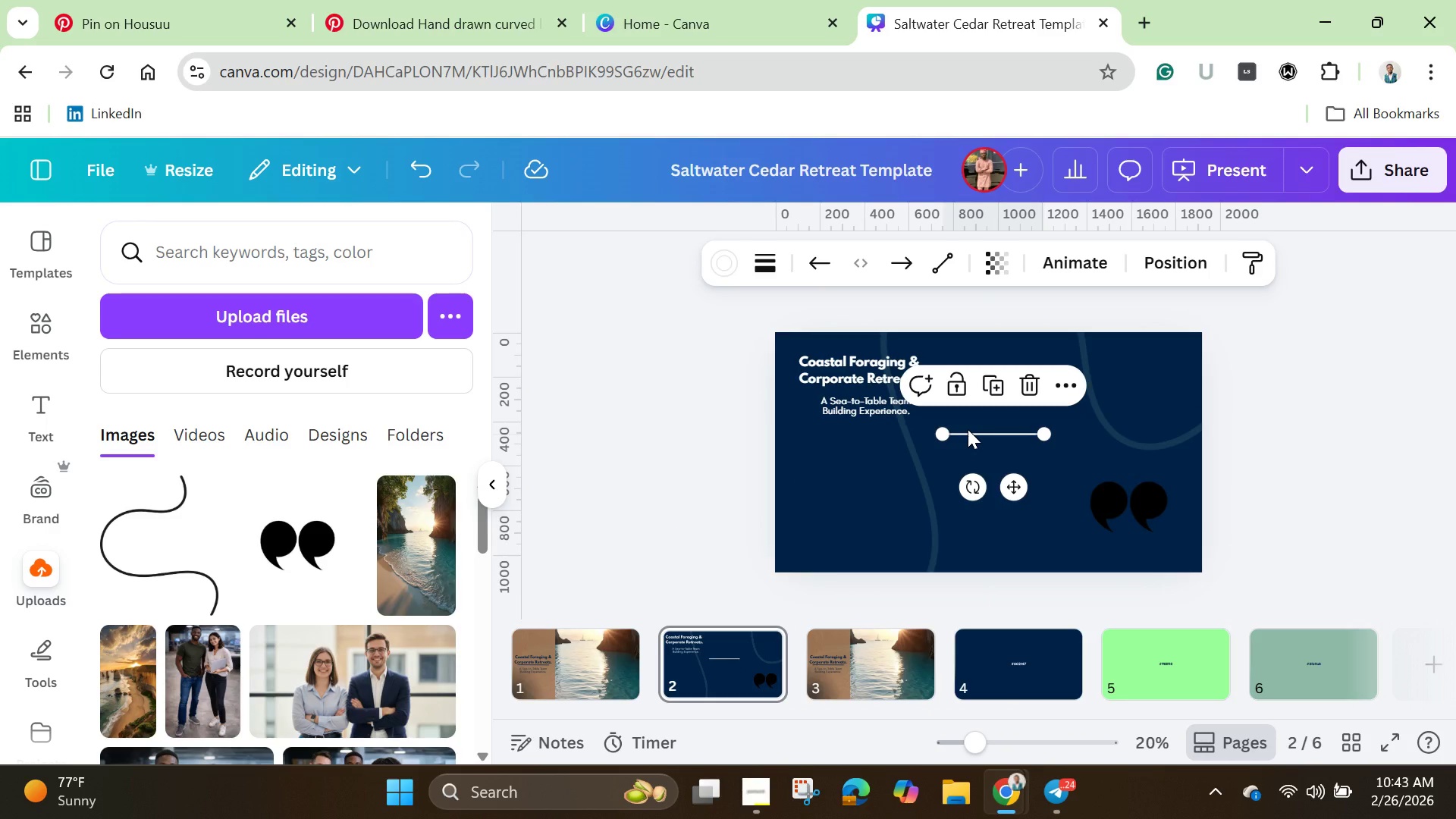 
left_click_drag(start_coordinate=[968, 429], to_coordinate=[1137, 357])
 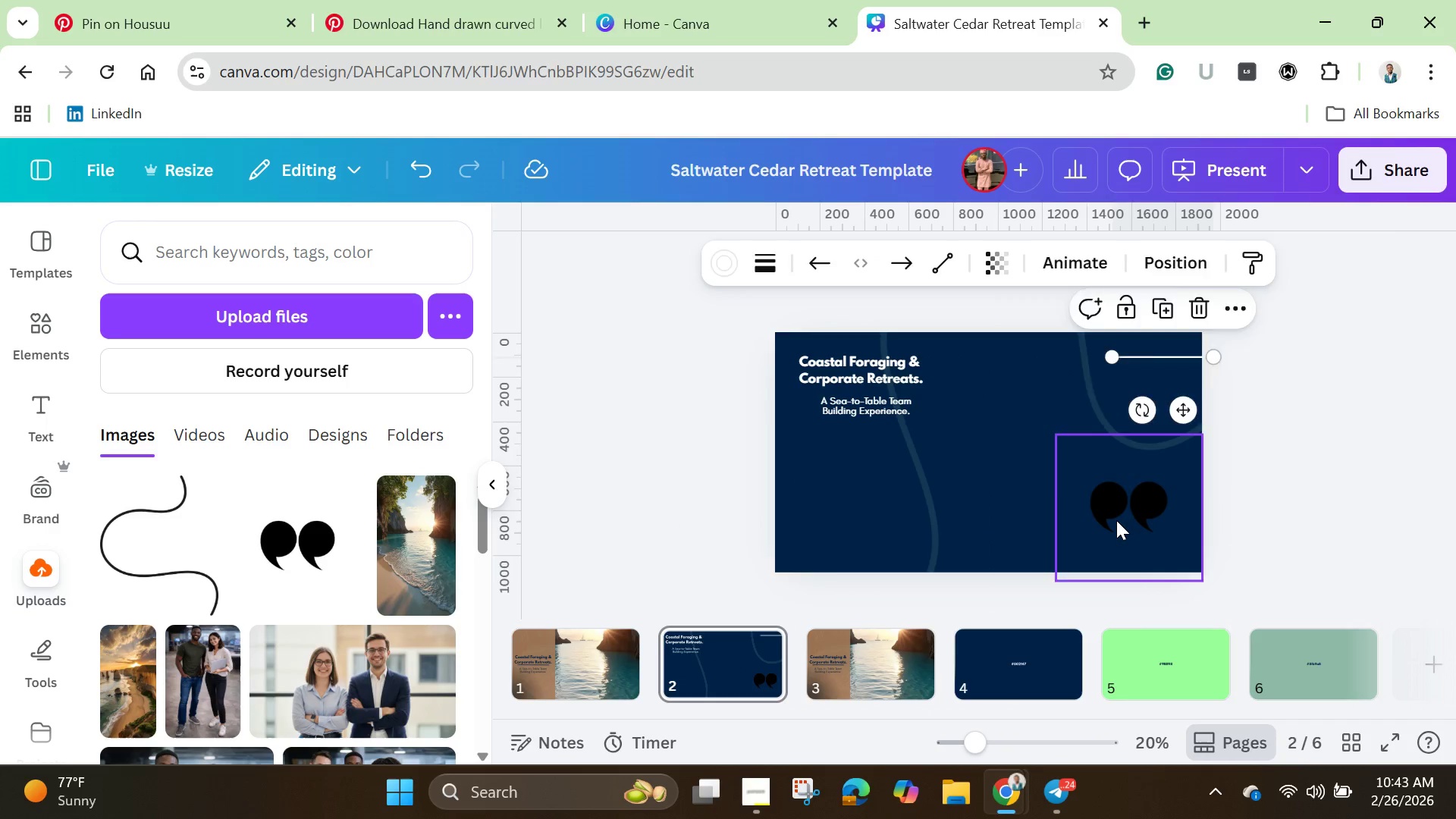 
left_click([1116, 520])
 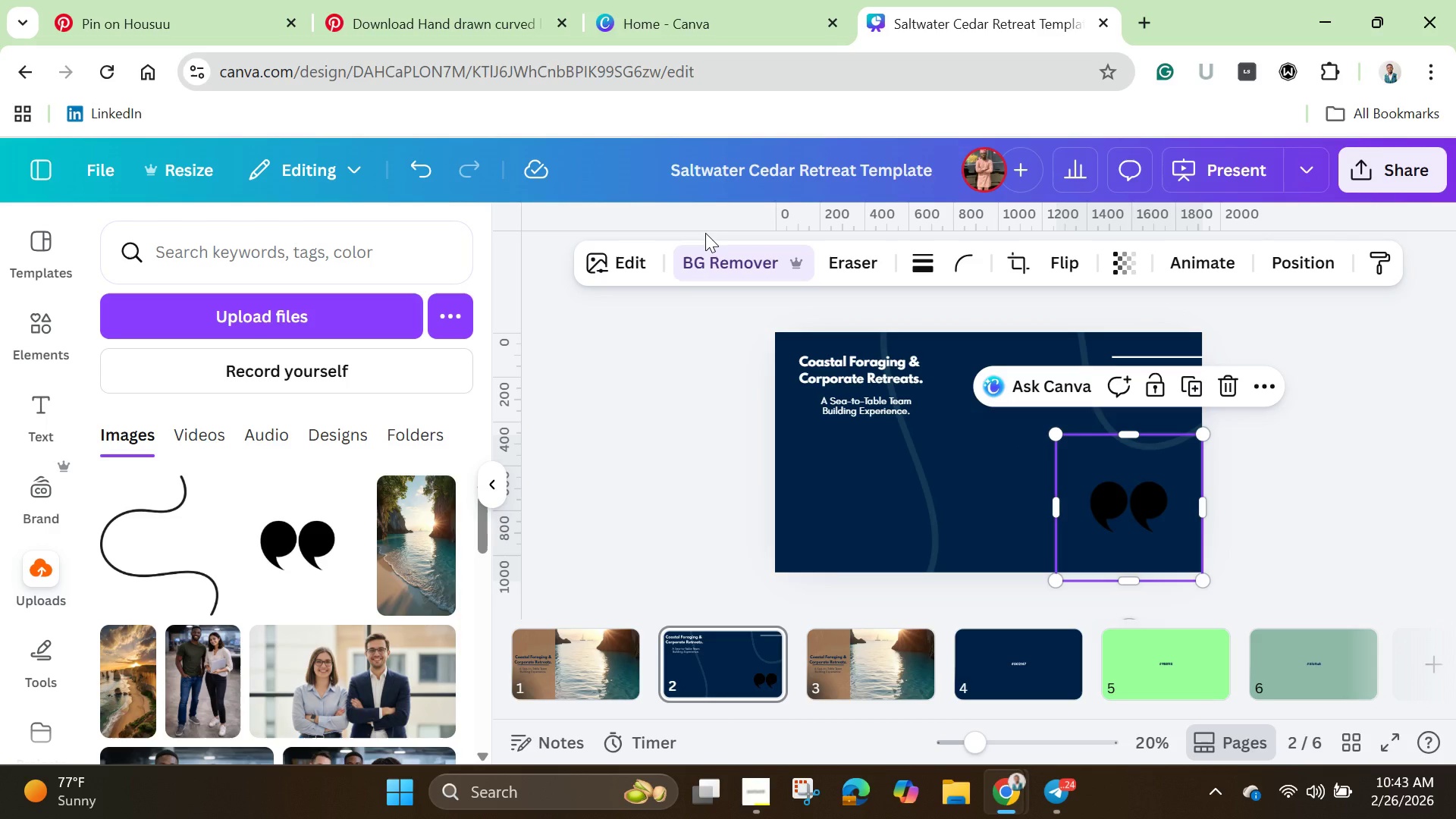 
wait(11.44)
 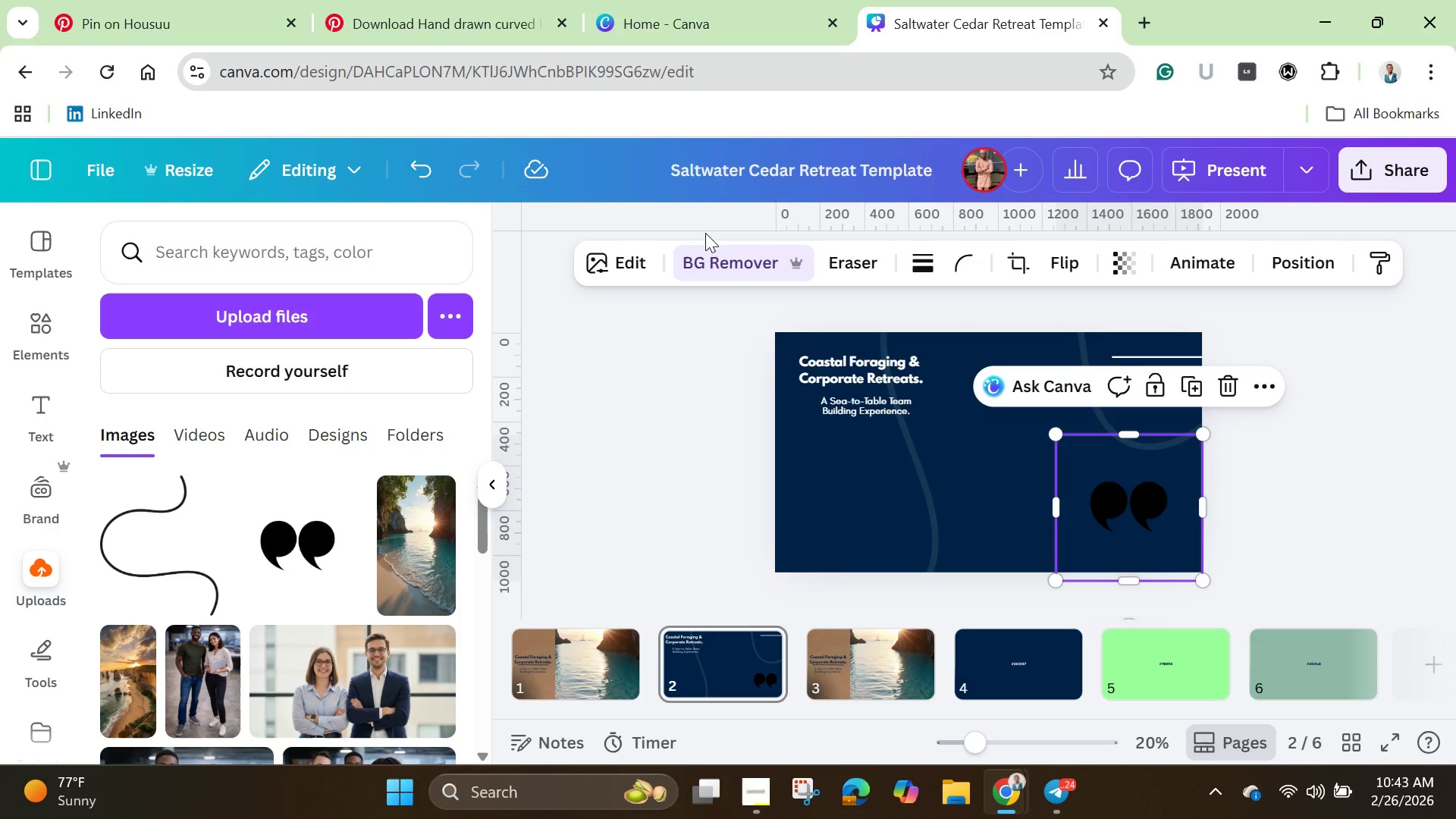 
left_click([985, 671])
 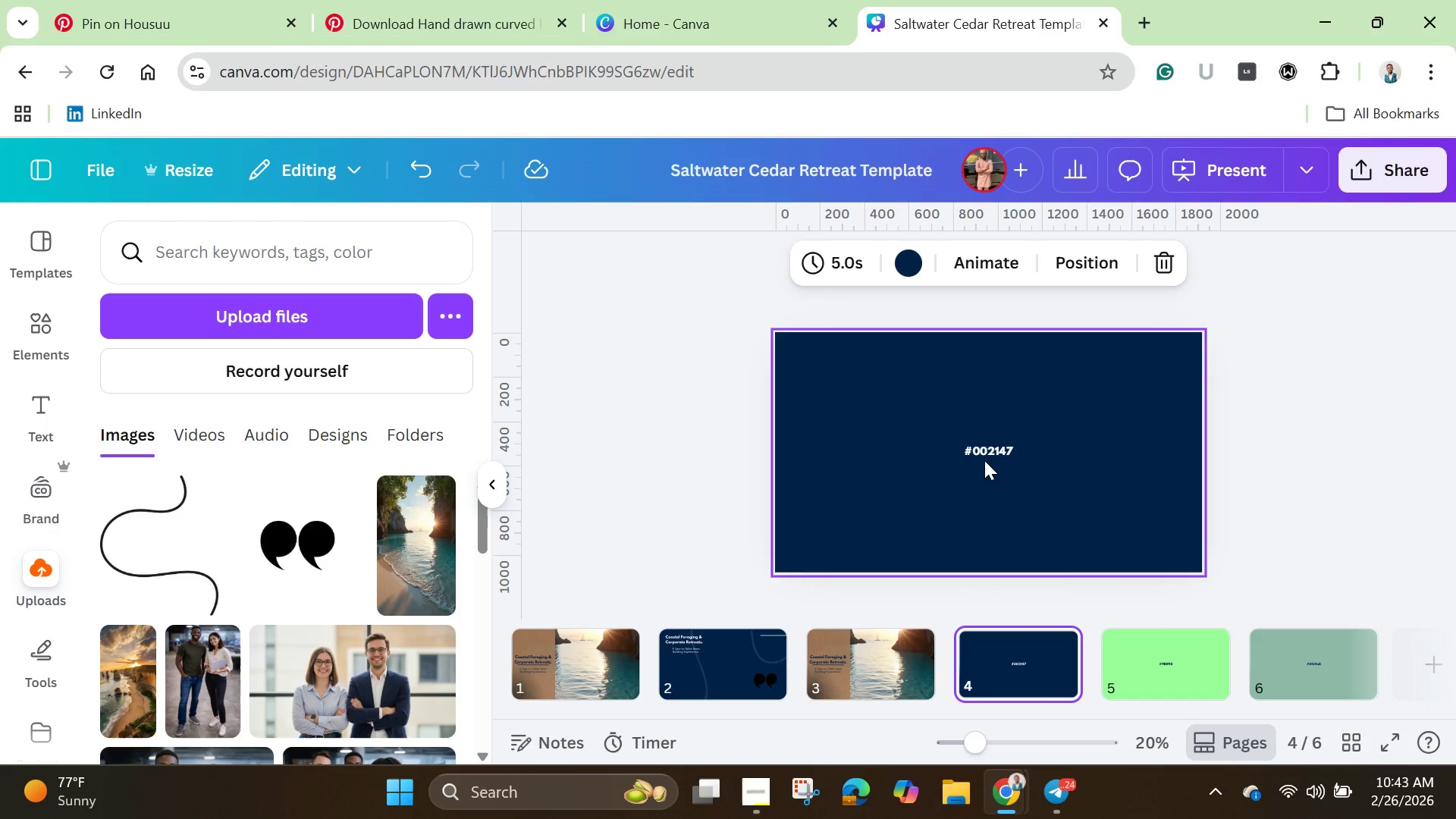 
left_click([981, 455])
 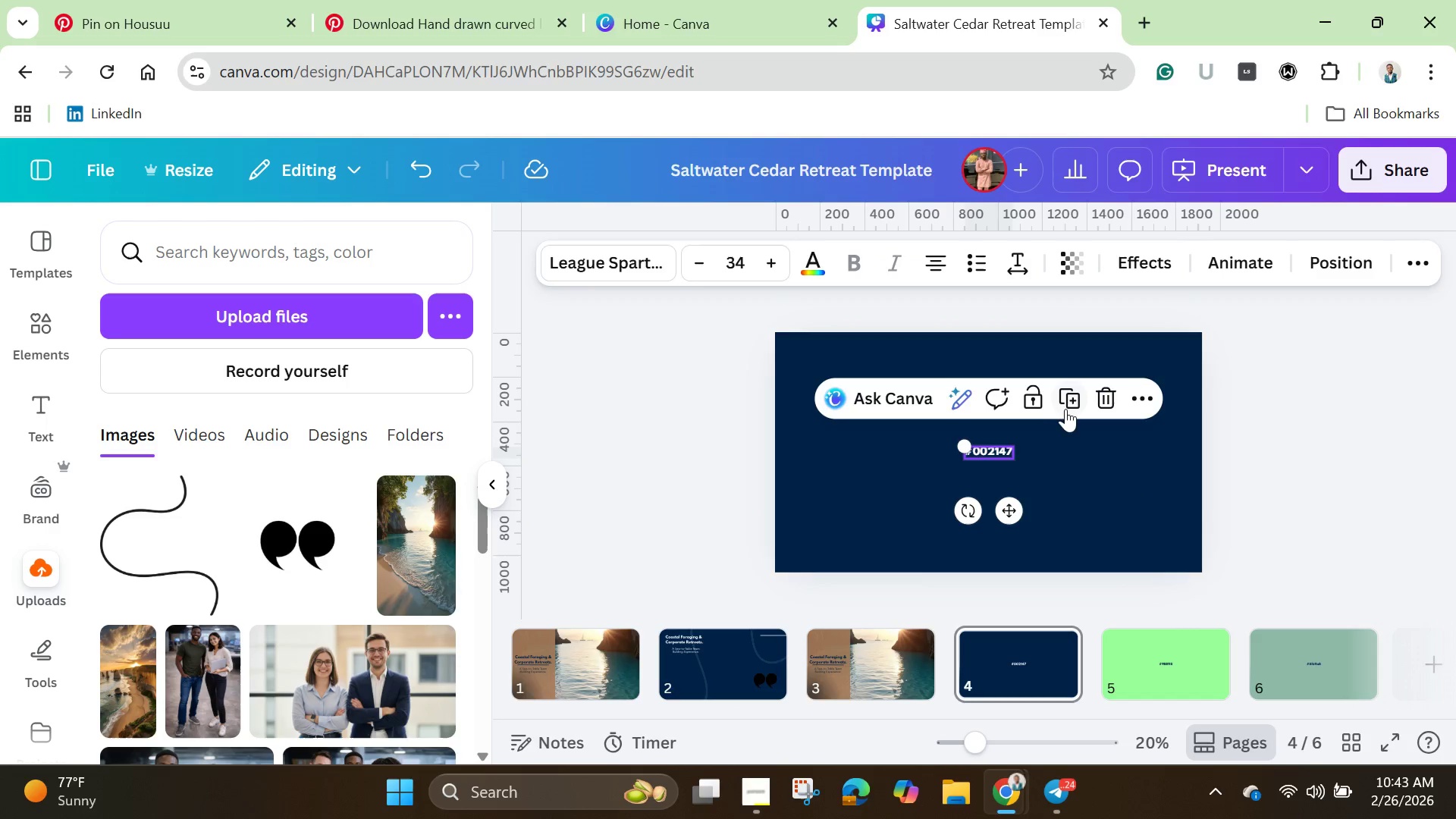 
left_click([1067, 397])
 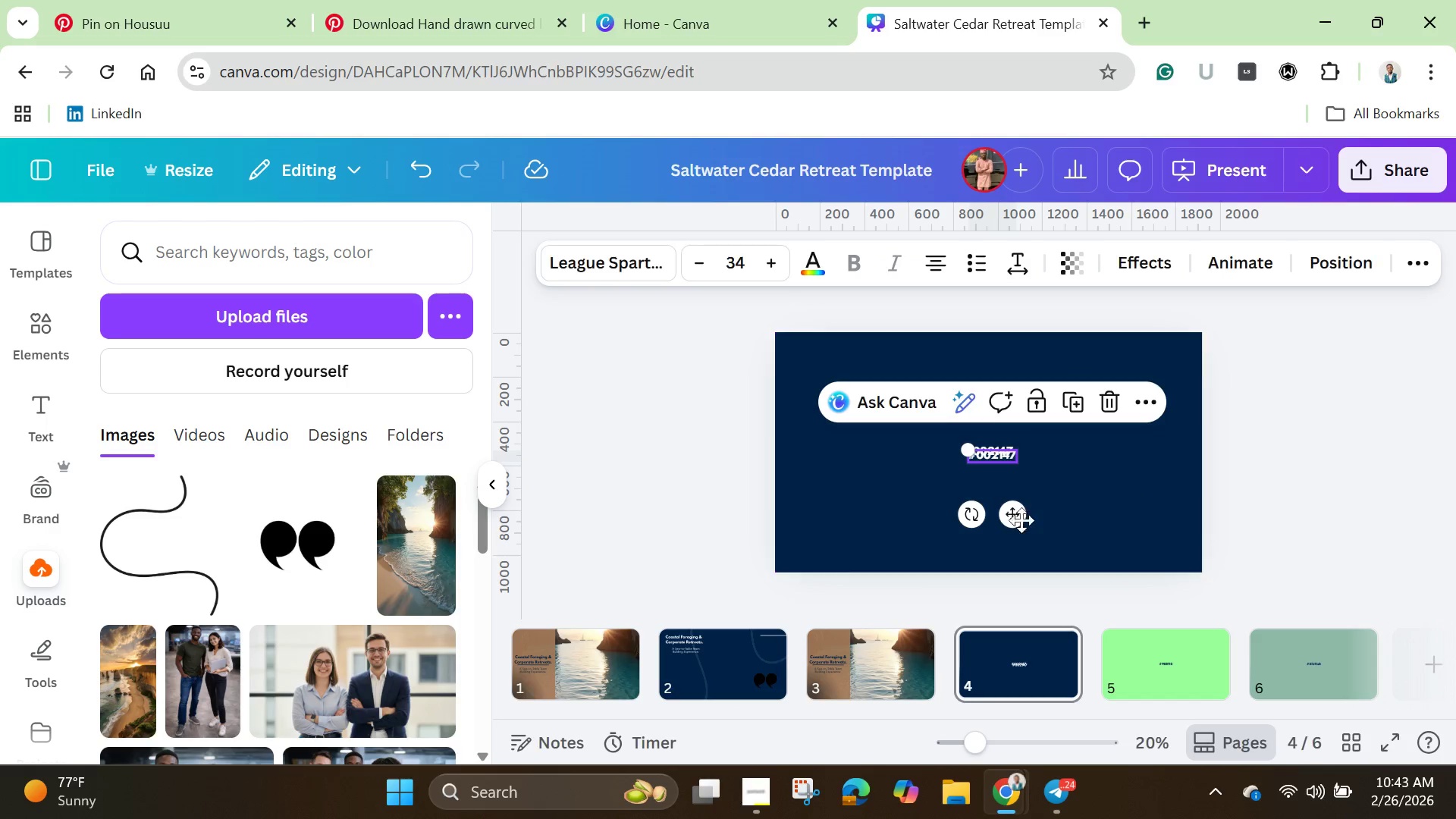 
left_click_drag(start_coordinate=[1016, 516], to_coordinate=[1018, 528])
 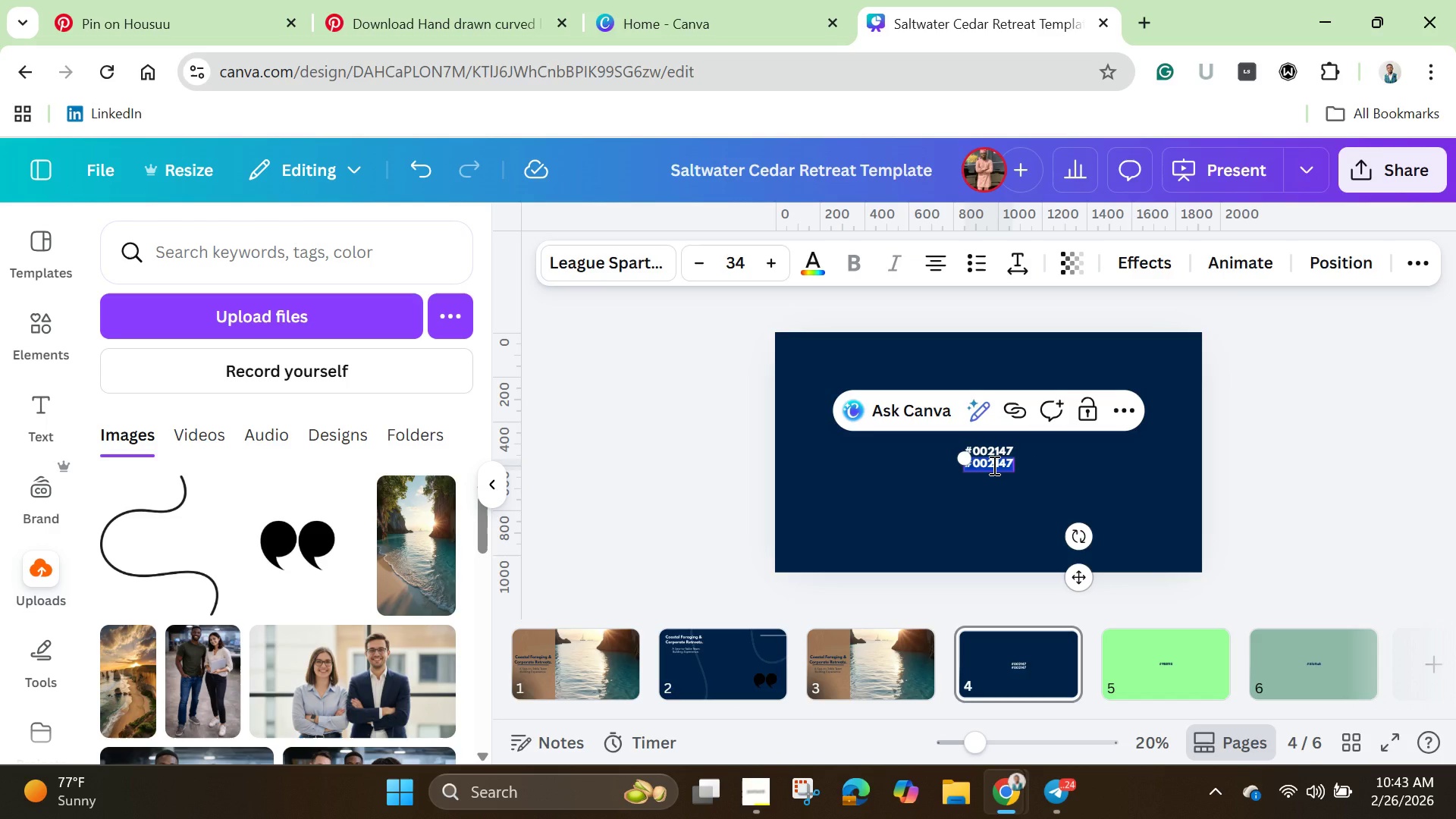 
key(Backspace)
 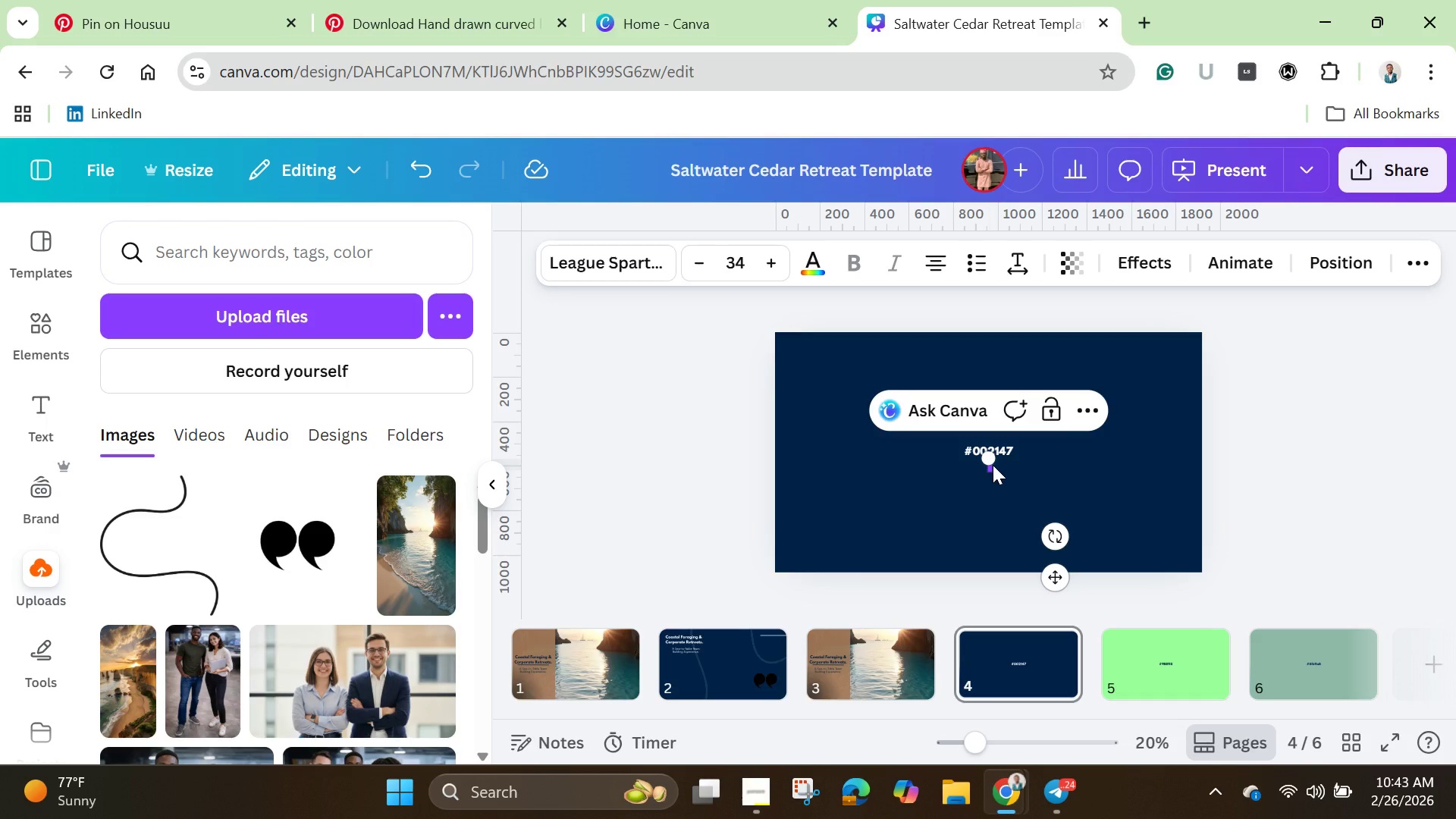 
wait(16.64)
 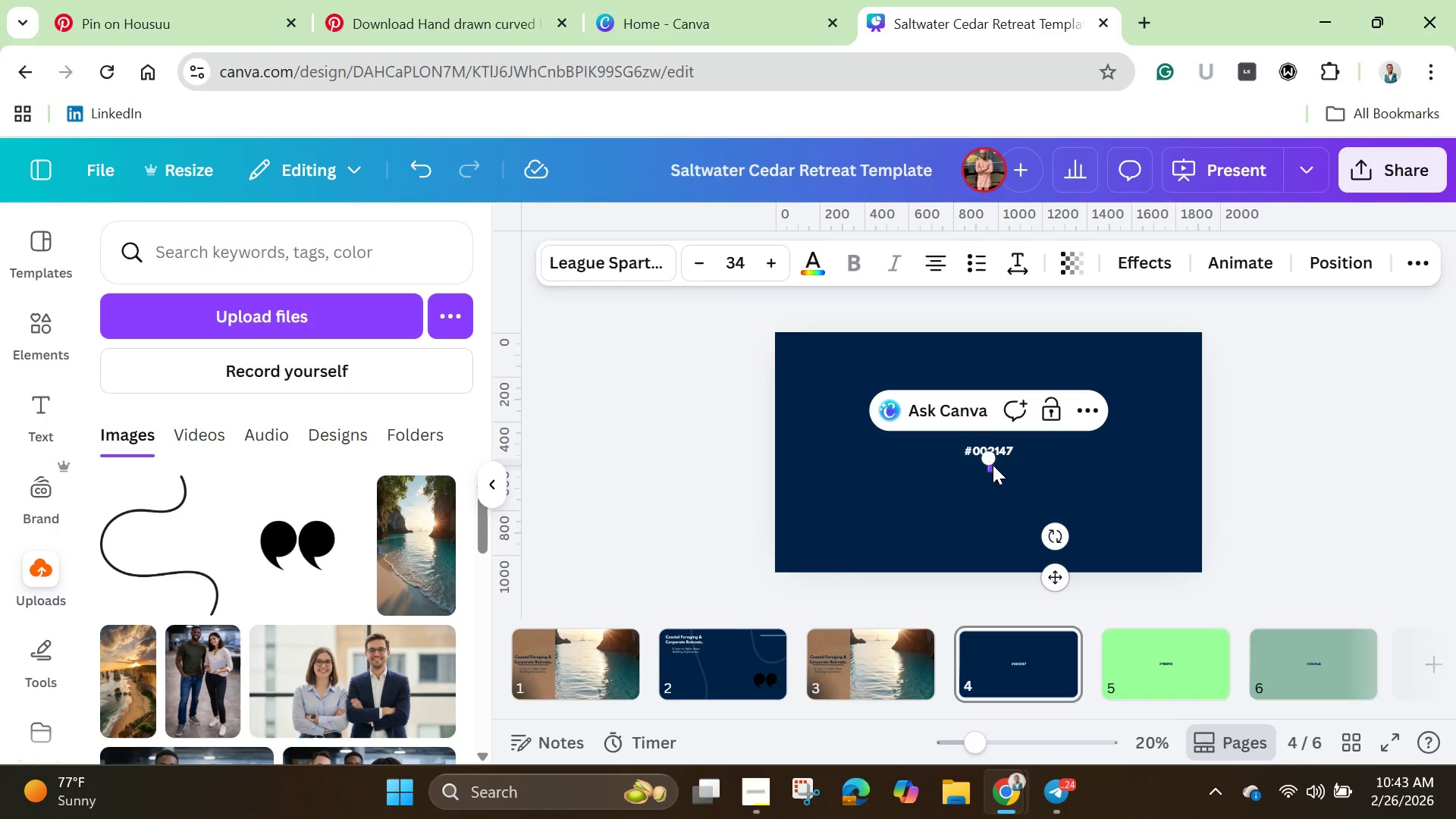 
type(Deep Navy)
 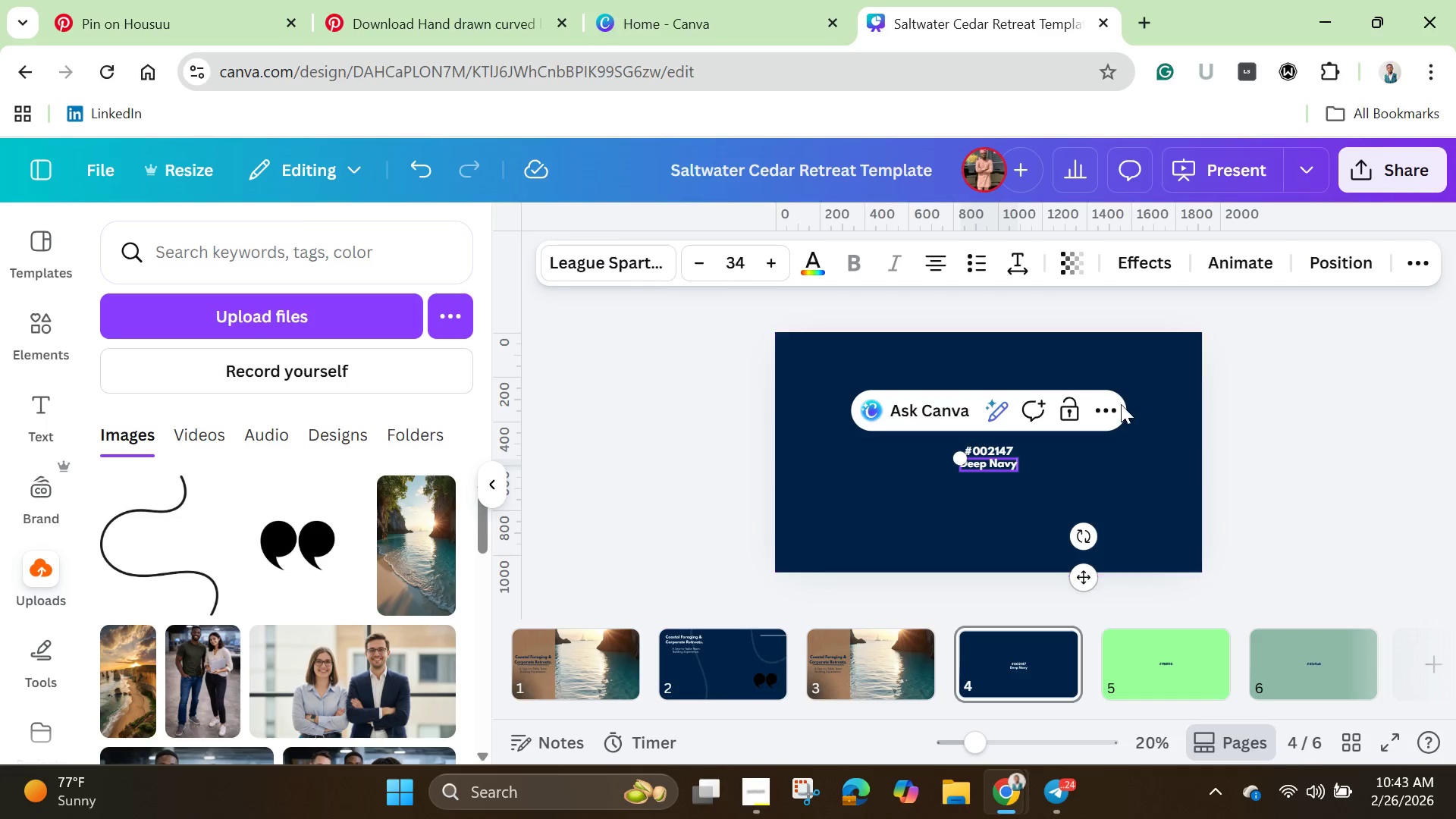 
left_click([1073, 482])
 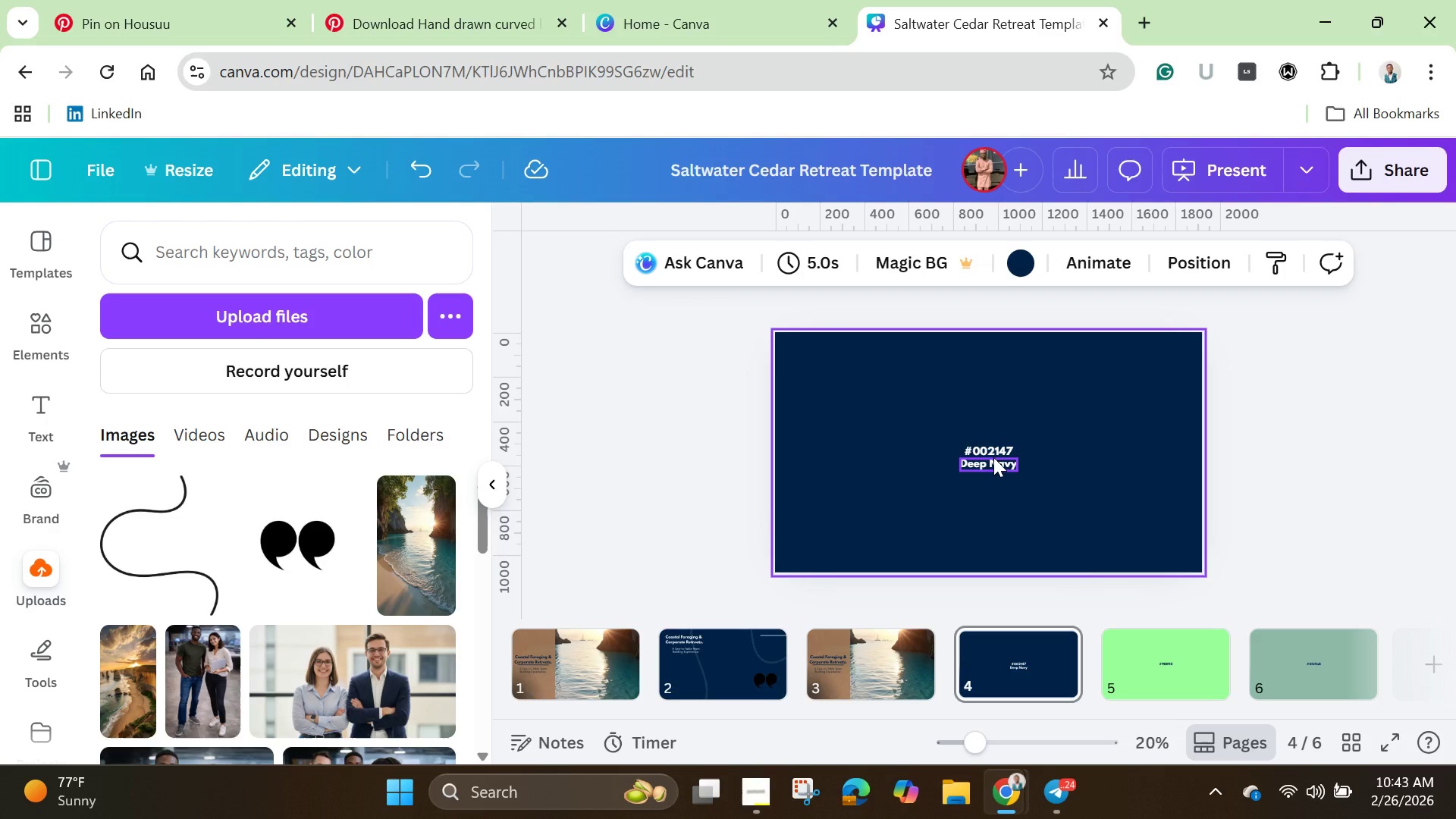 
left_click([993, 457])
 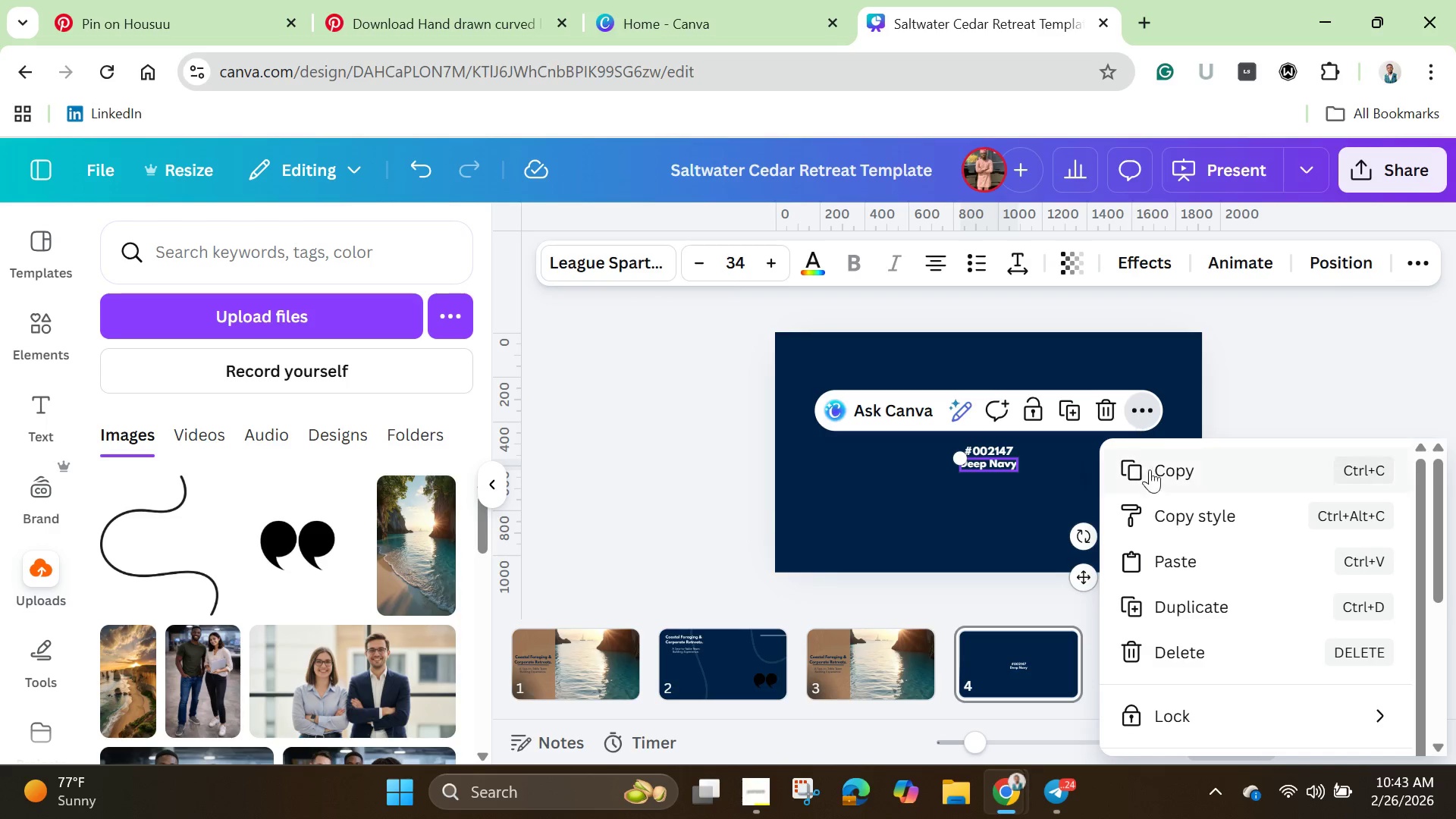 
left_click([1163, 471])
 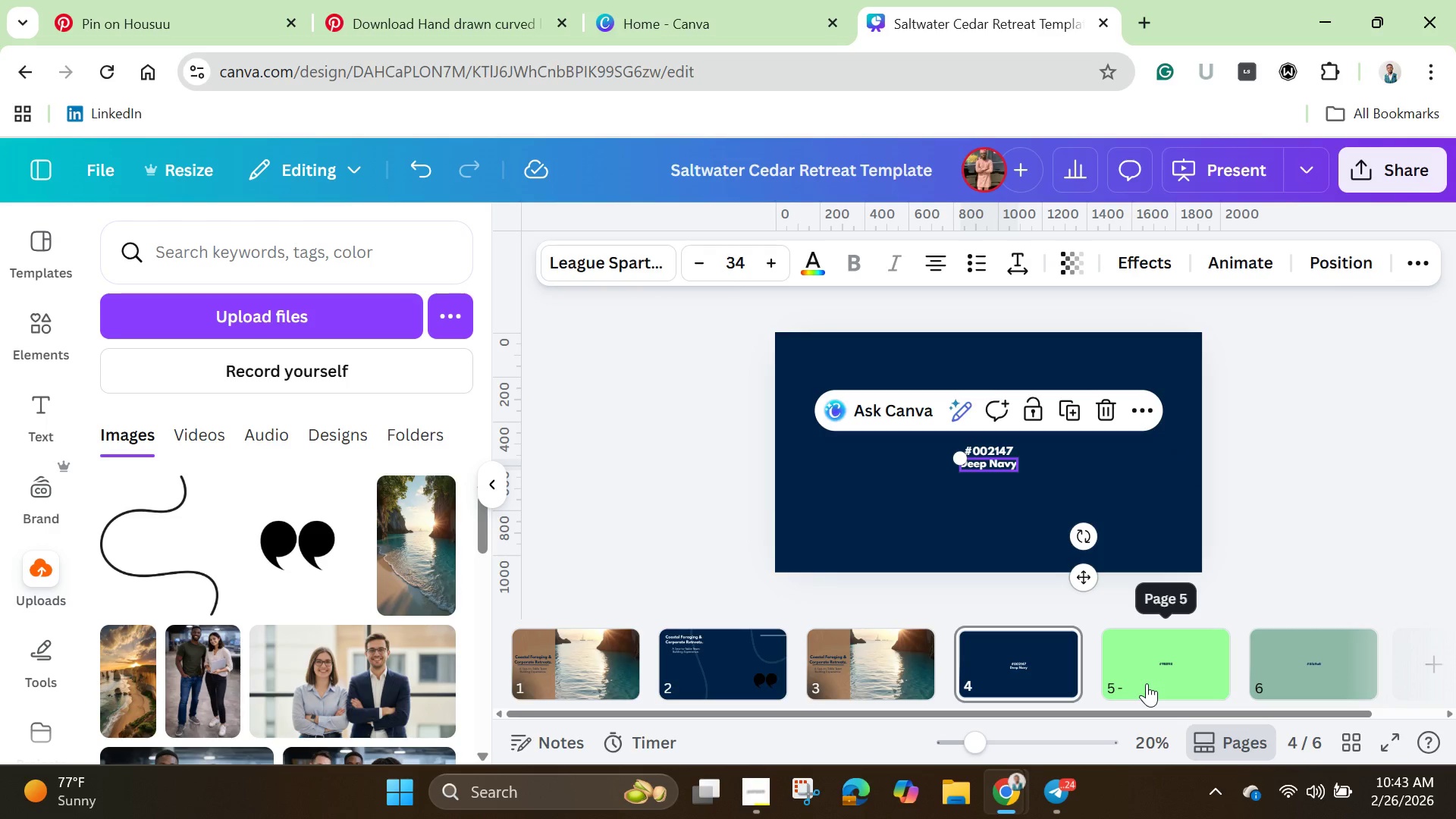 
left_click([1147, 683])
 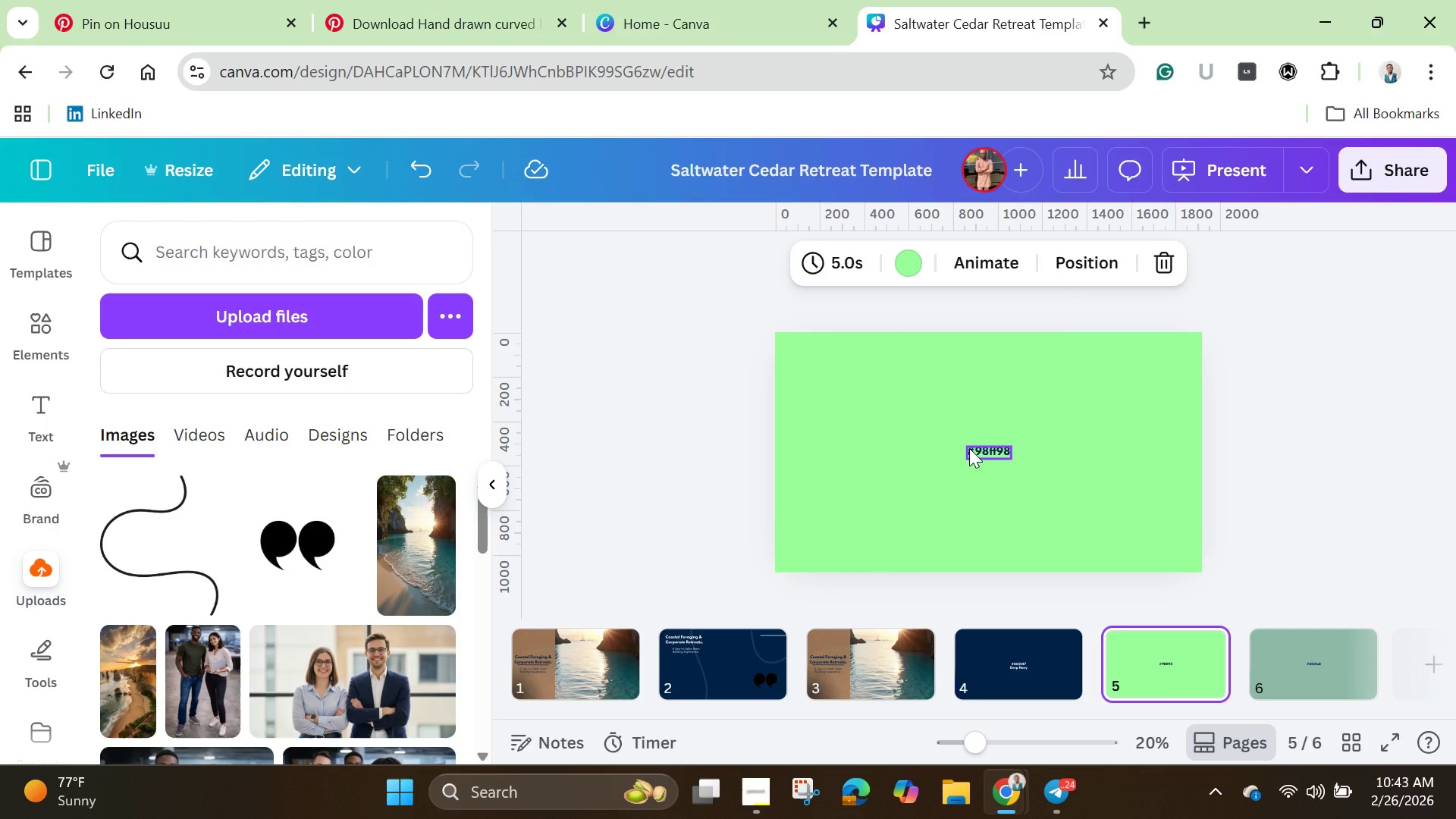 
key(Control+V)
 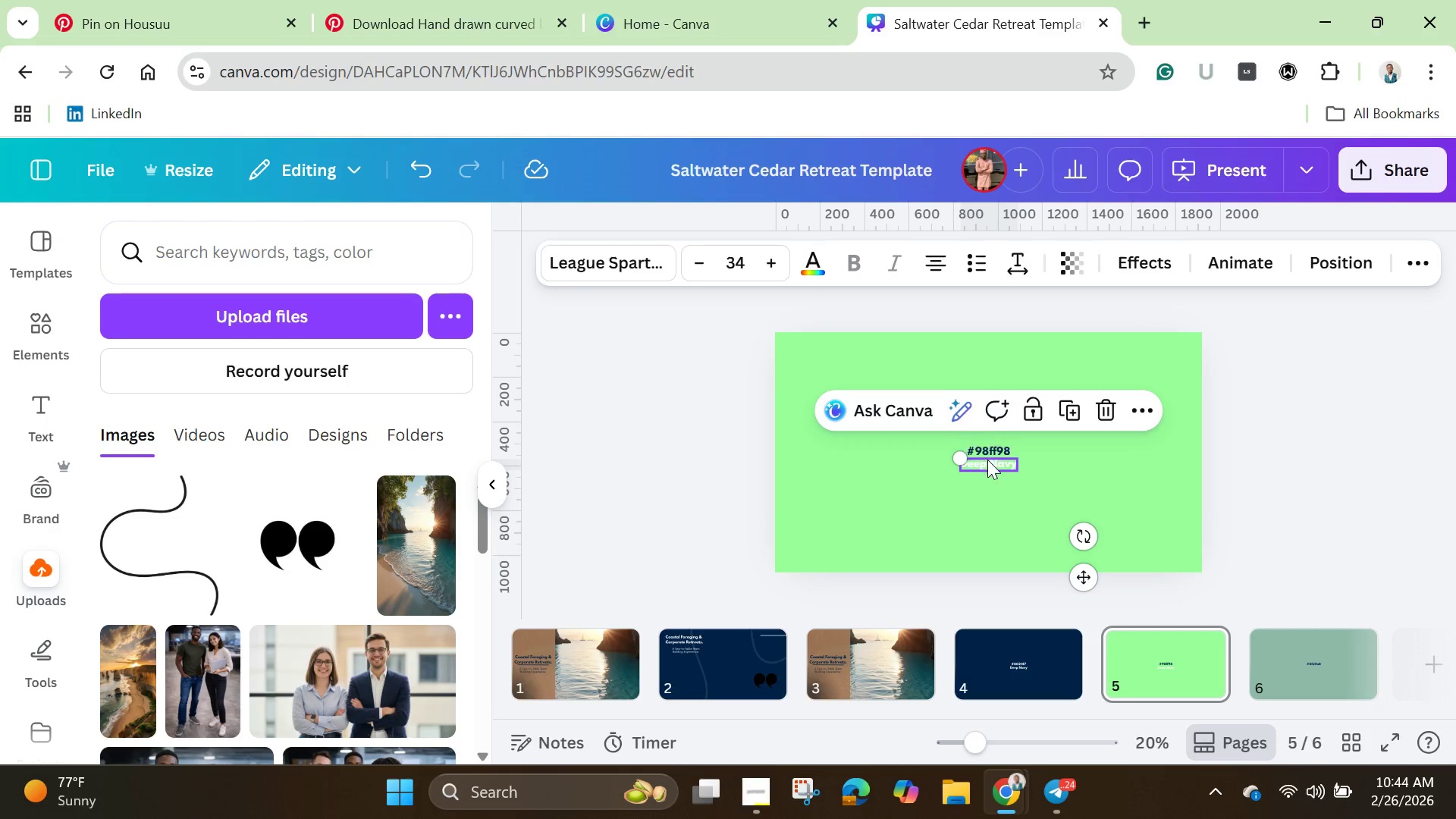 
left_click([990, 463])
 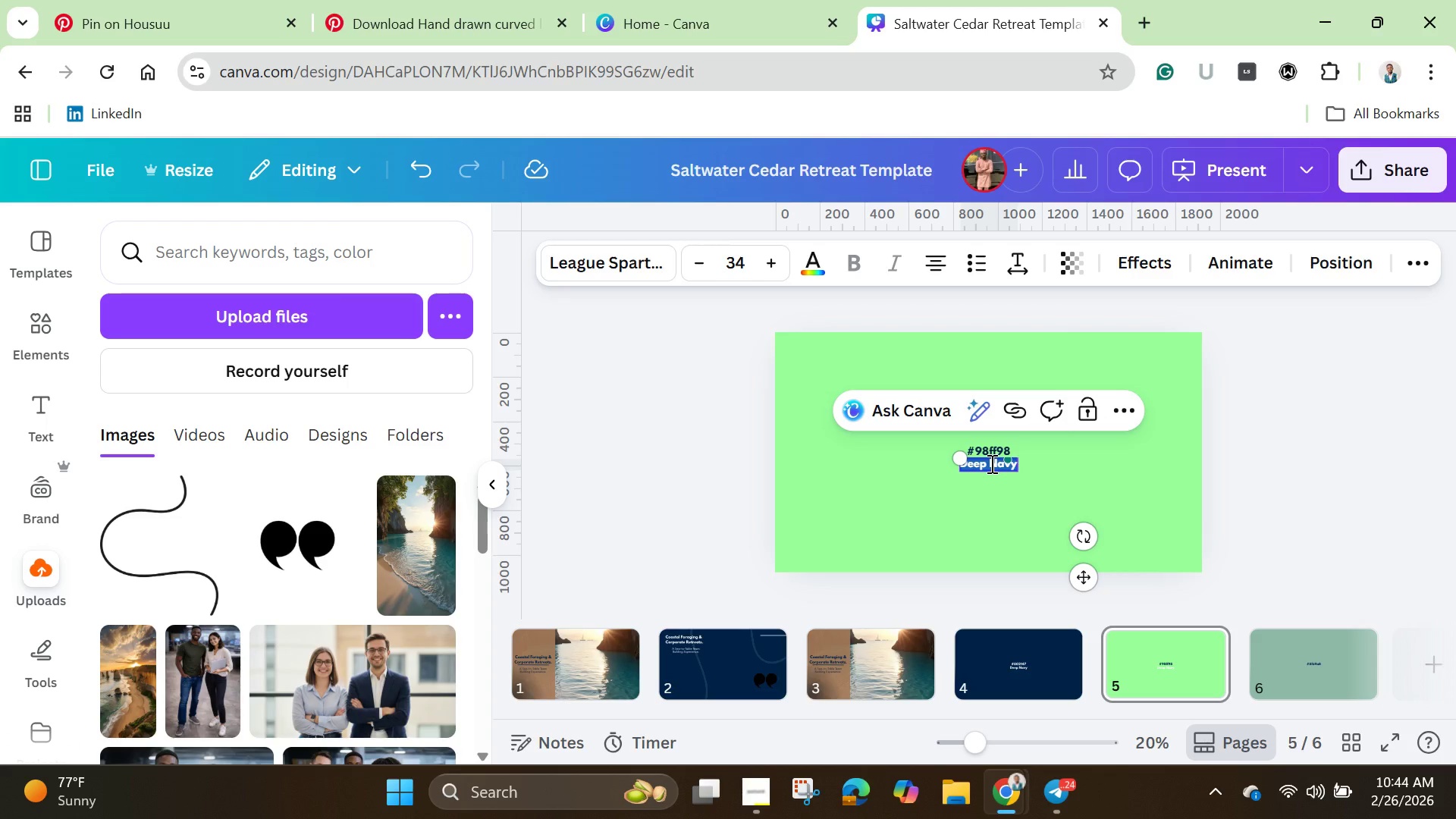 
key(Backspace)
type(Weathered Cede)
key(Backspace)
type(ar)
 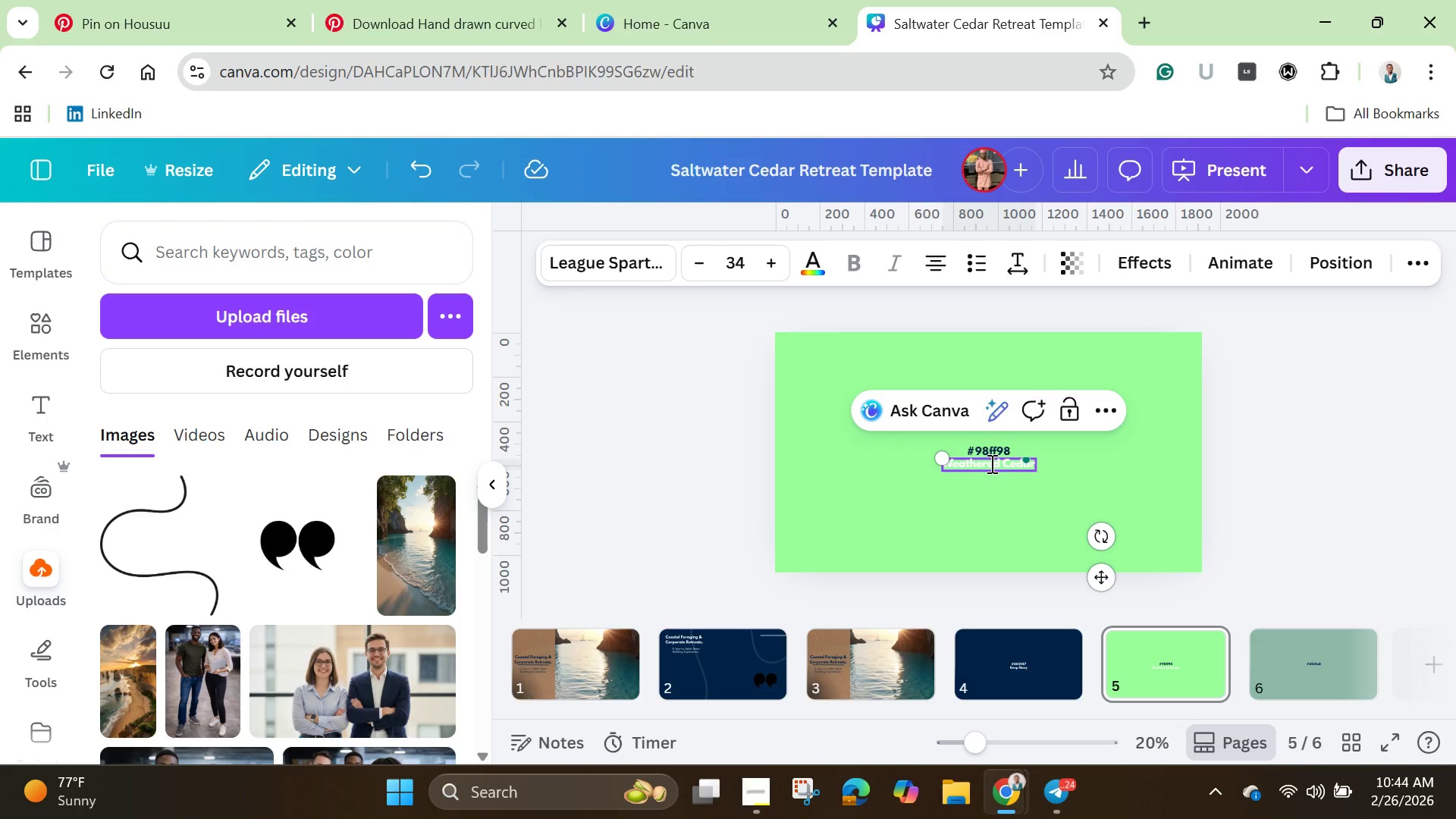 
left_click([1003, 491])
 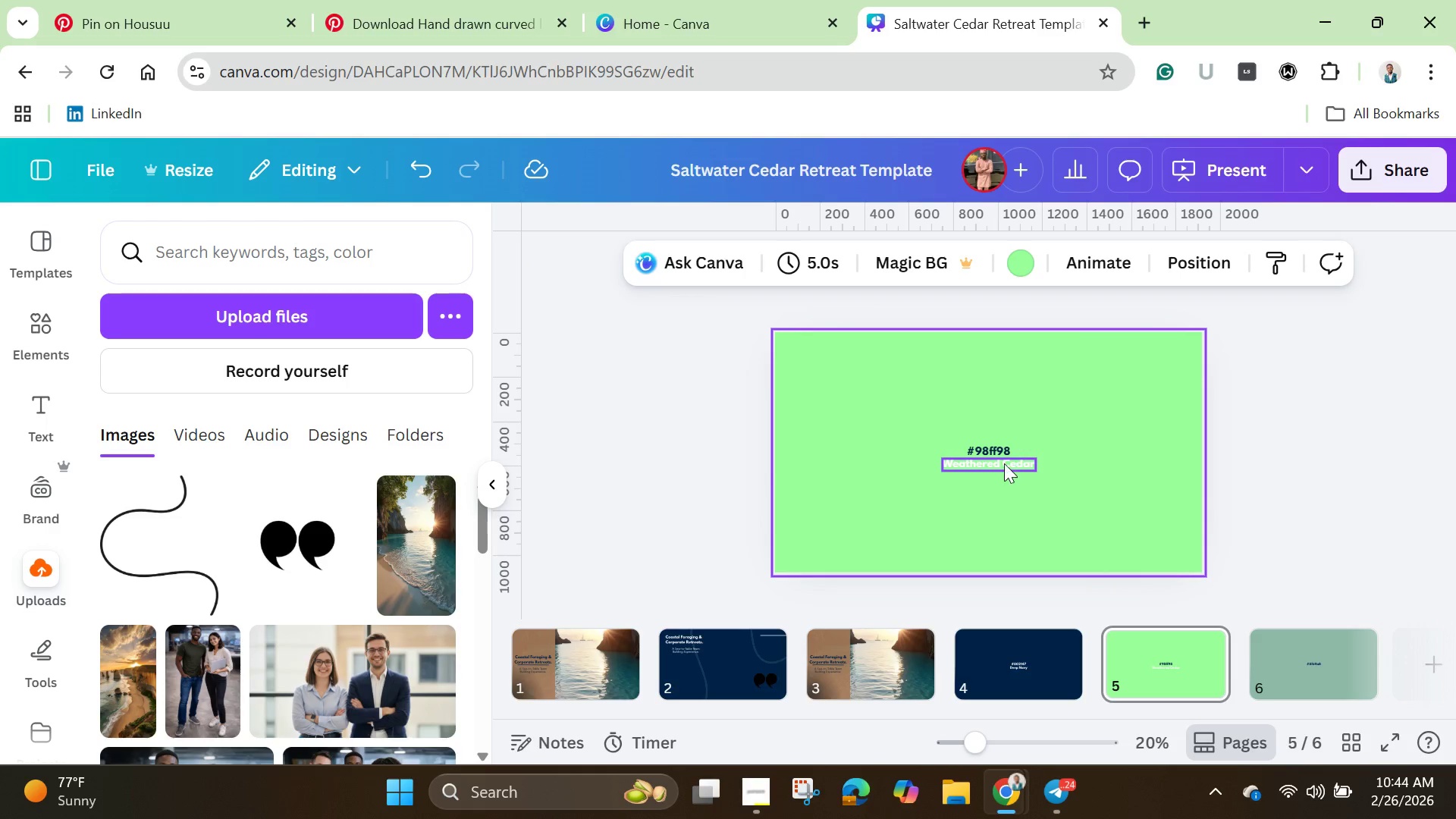 
left_click([1006, 463])
 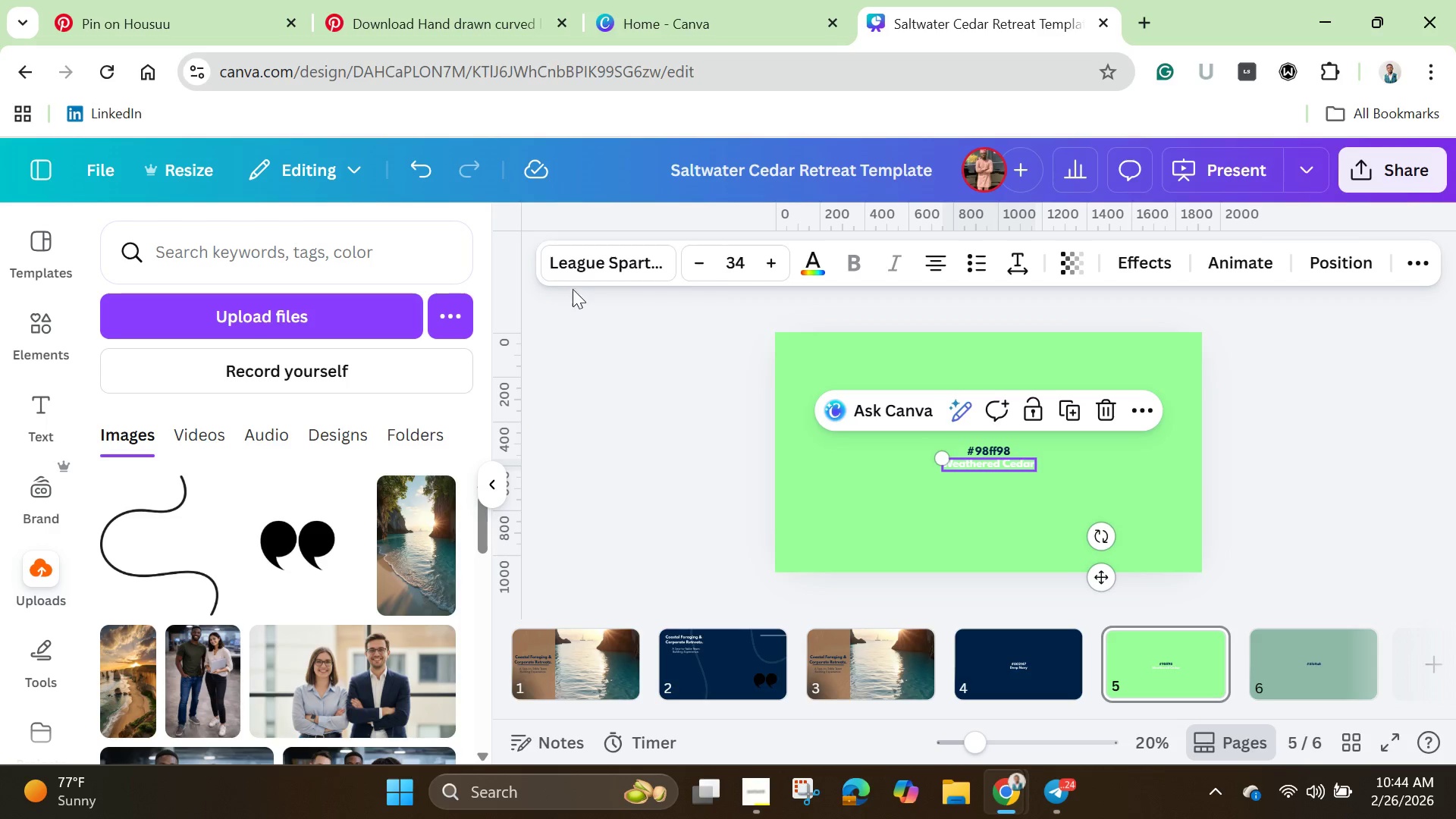 
left_click([824, 256])
 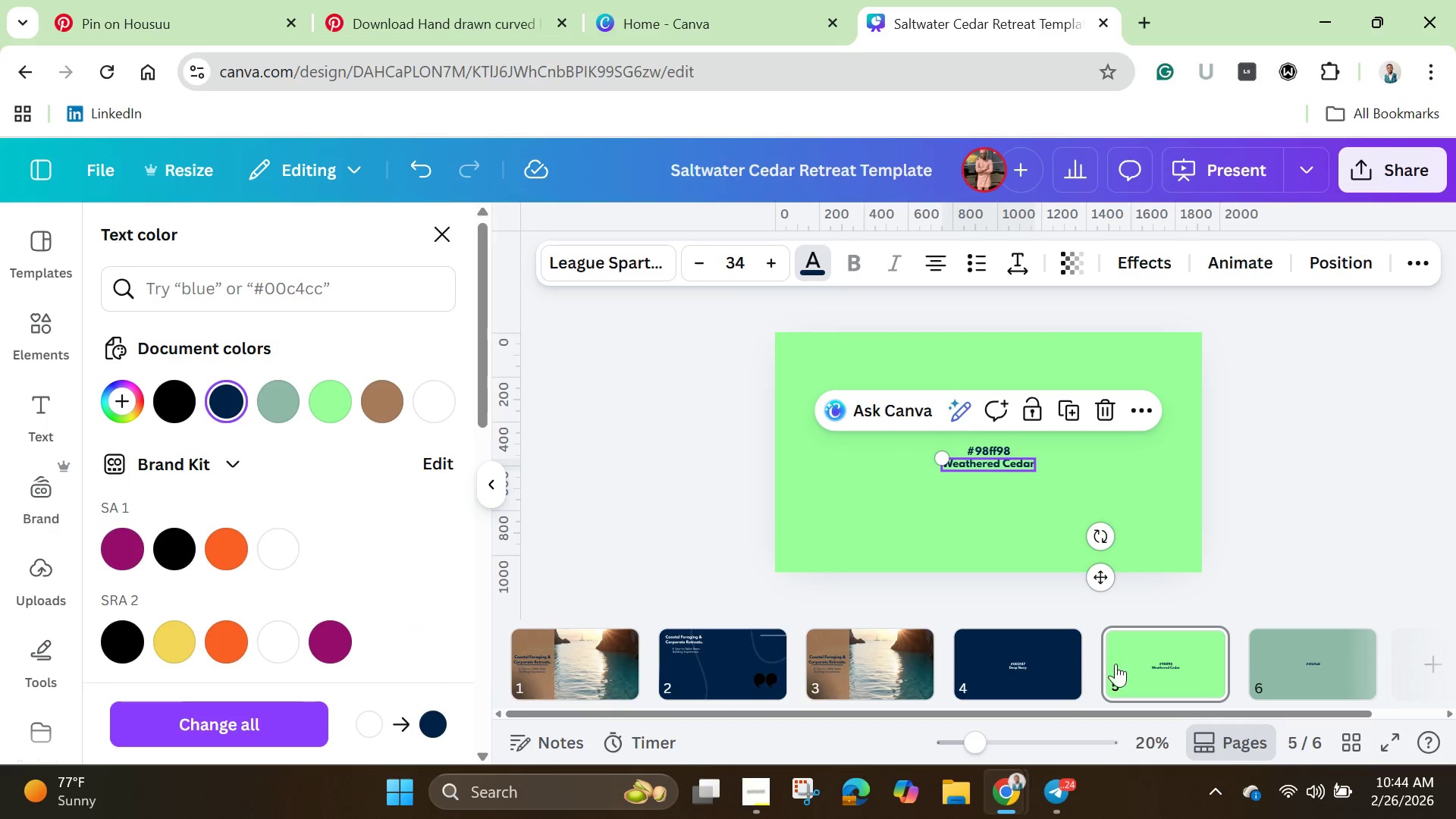 
left_click([1321, 676])
 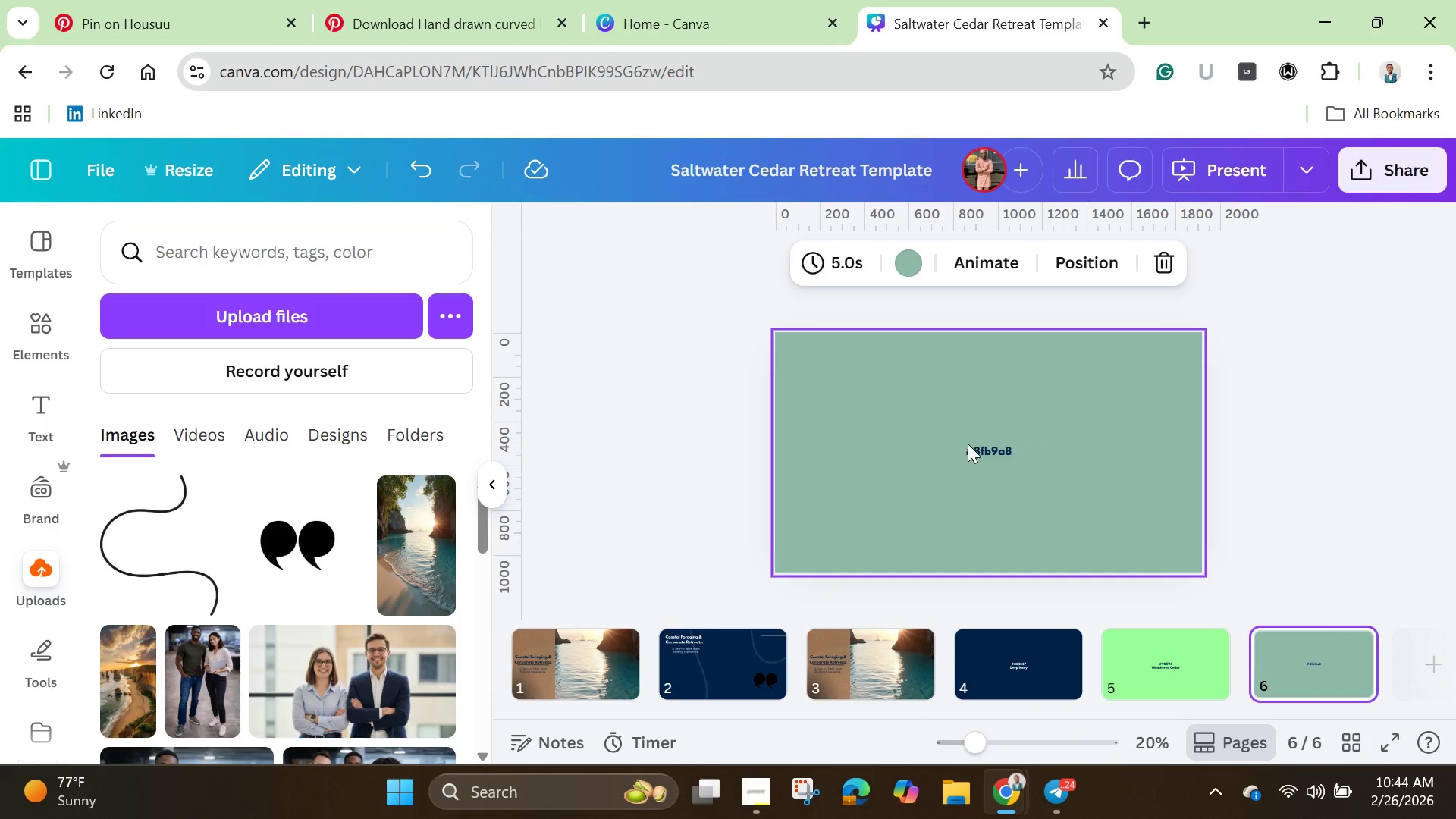 
left_click([980, 454])
 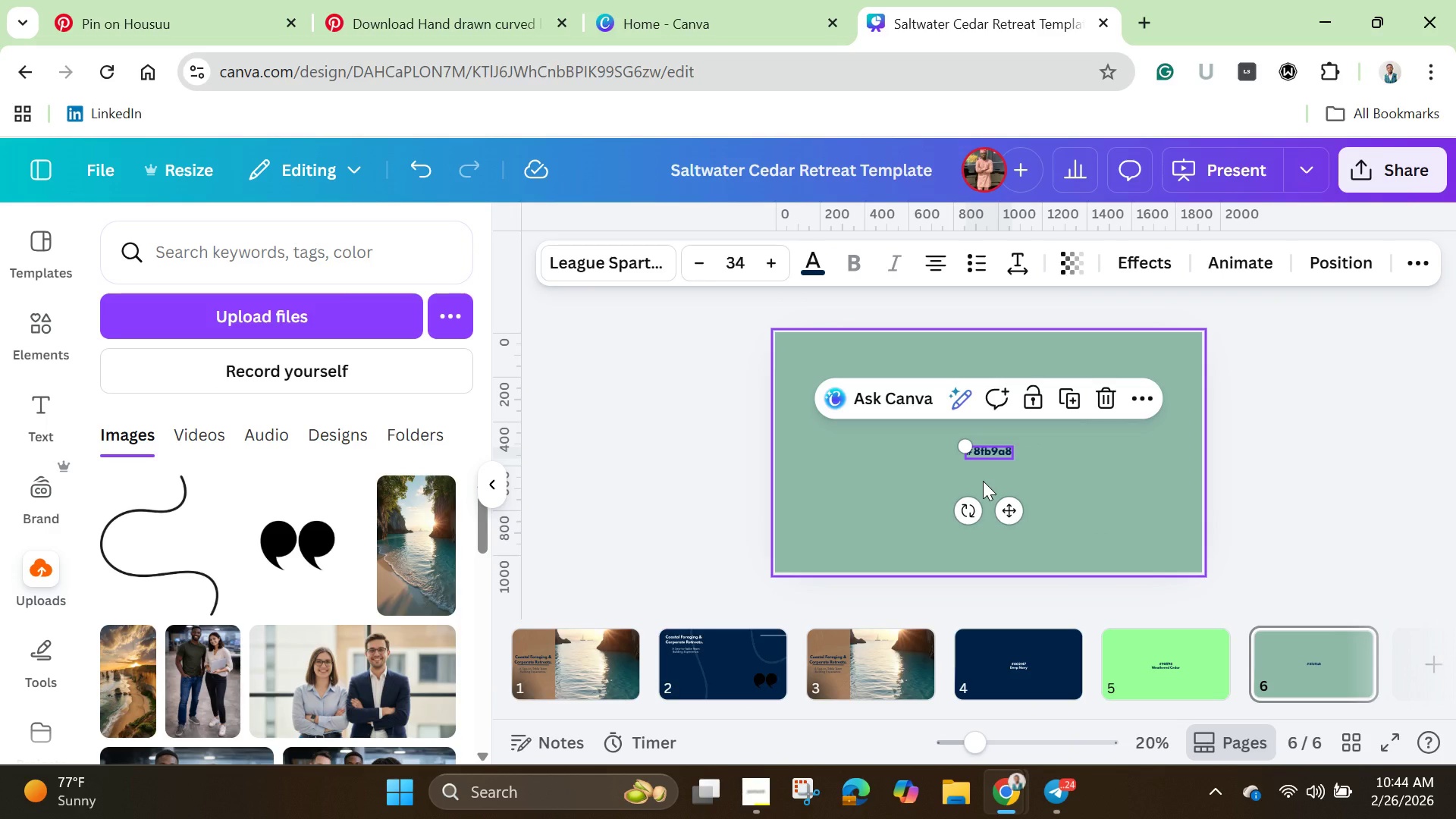 
key(Control+V)
 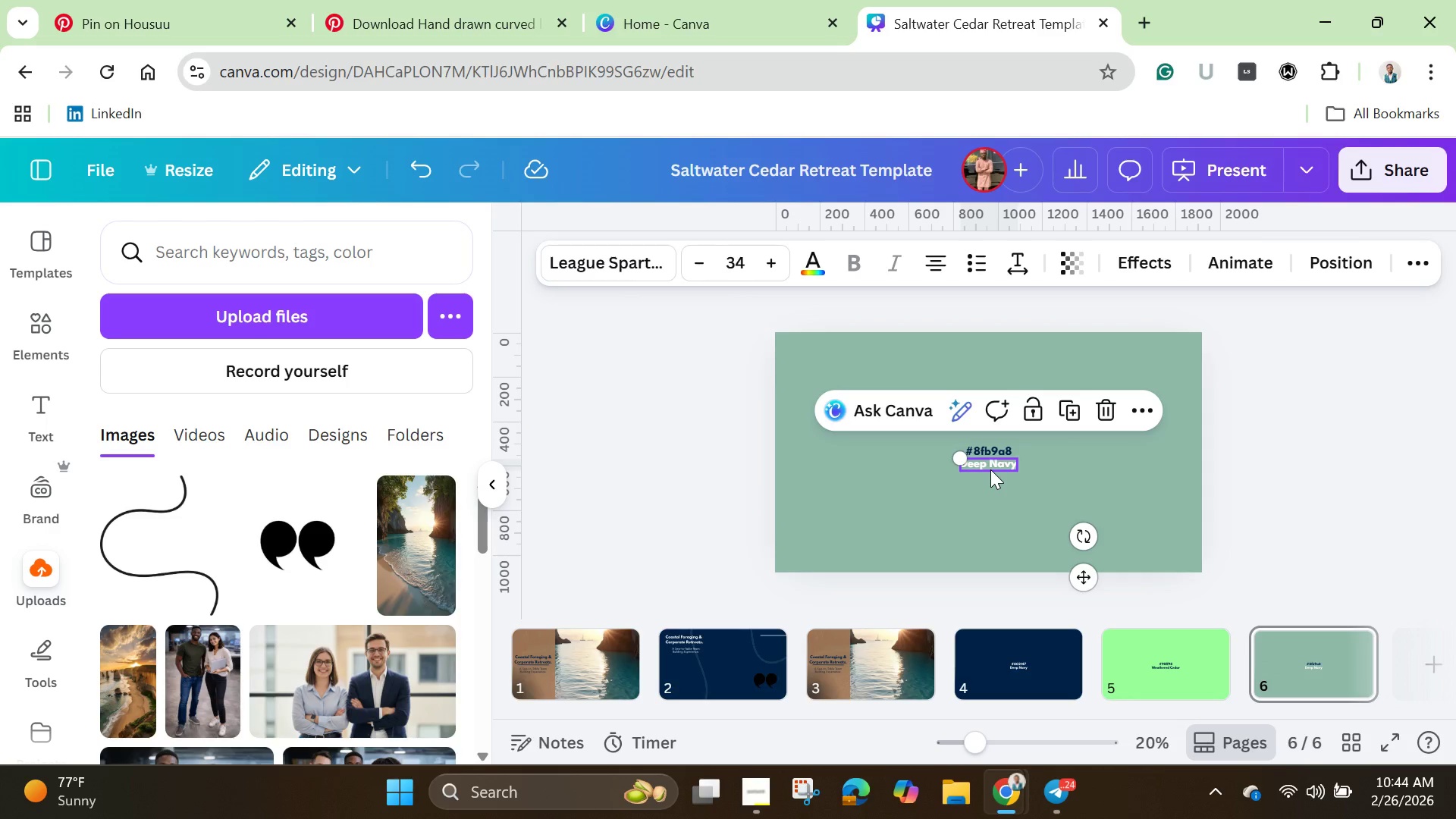 
left_click([990, 460])
 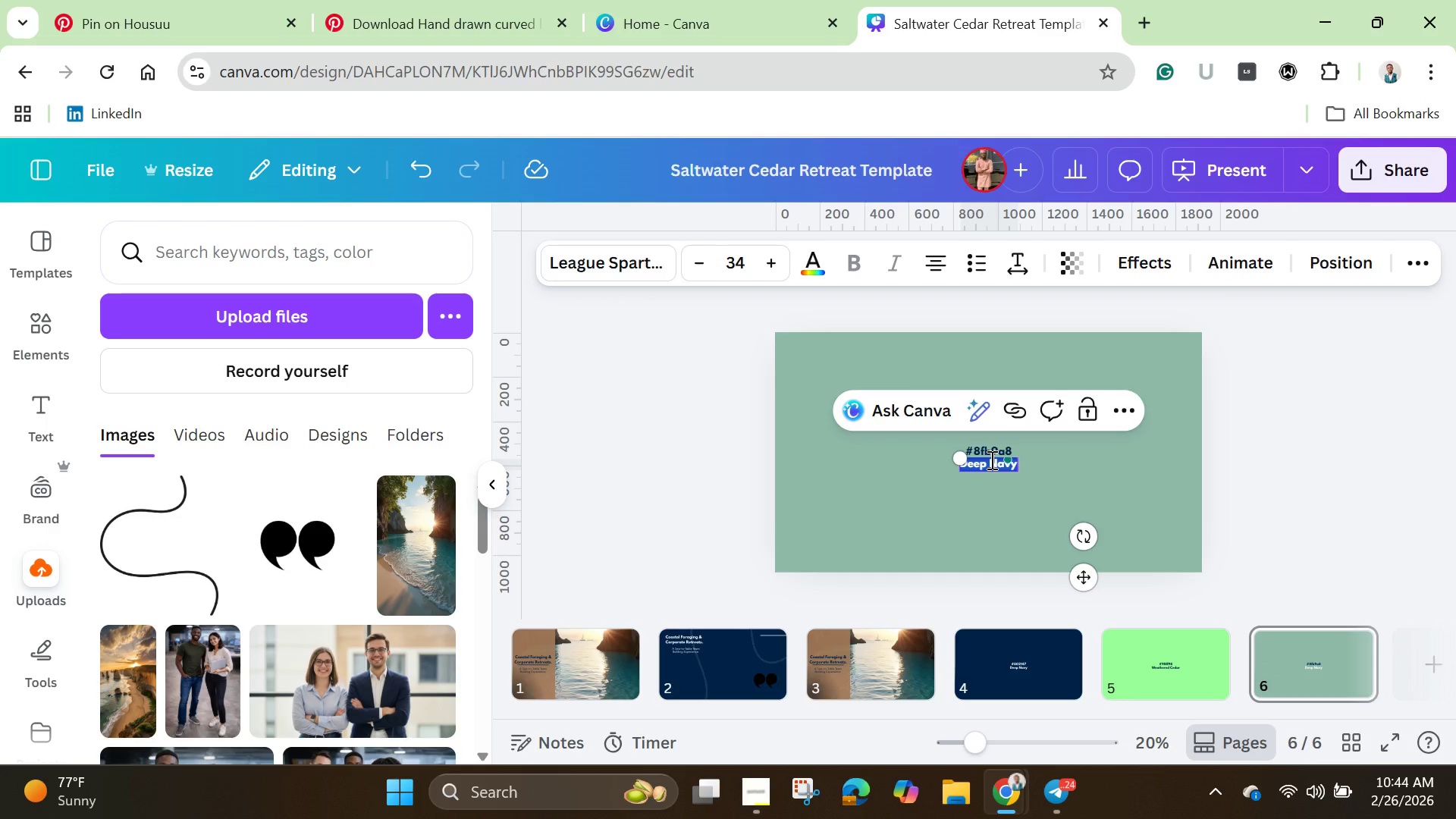 
key(Backspace)
 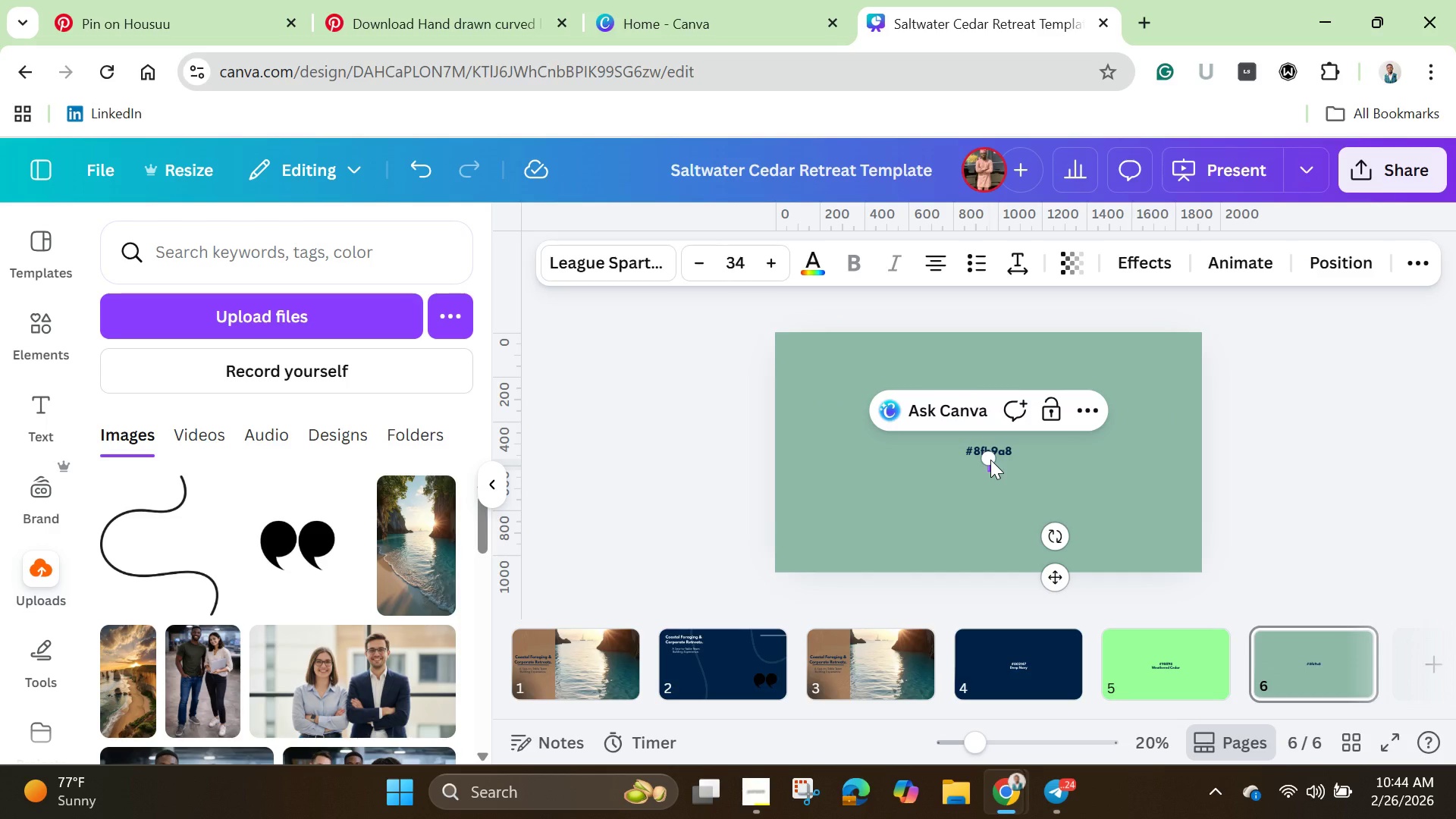 
type(Seafoam green)
 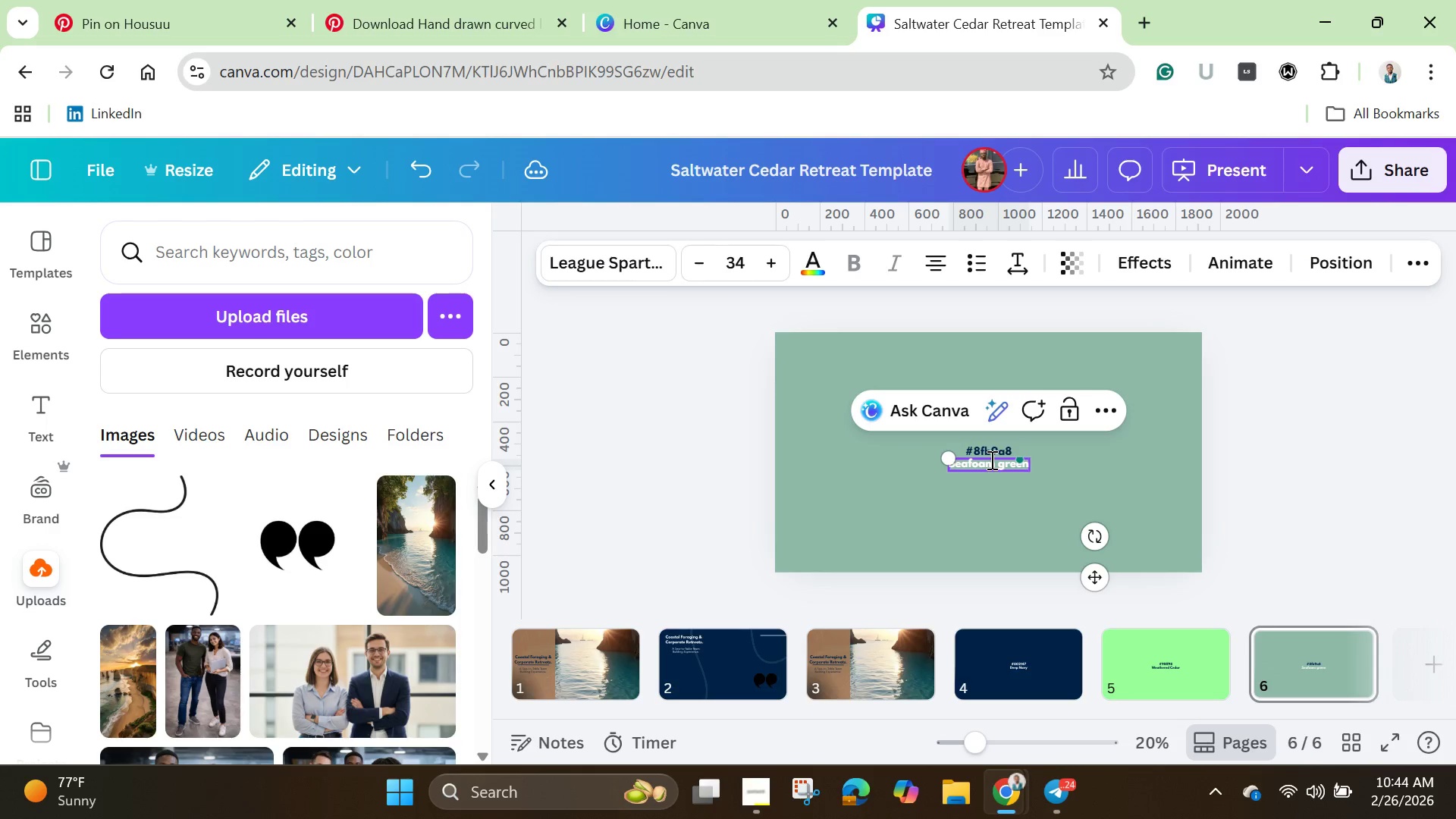 
left_click([1043, 518])
 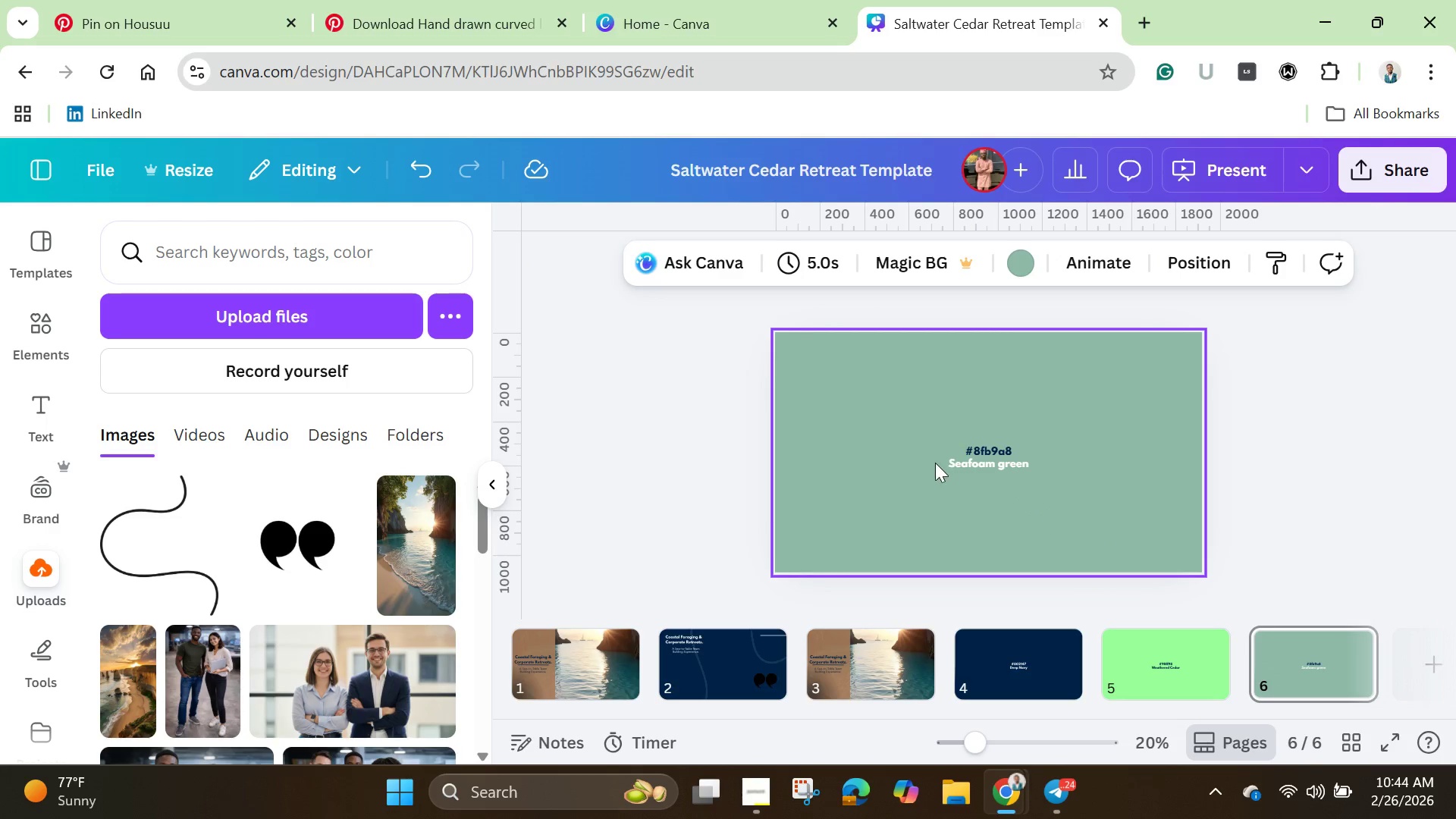 
mouse_move([964, 486])
 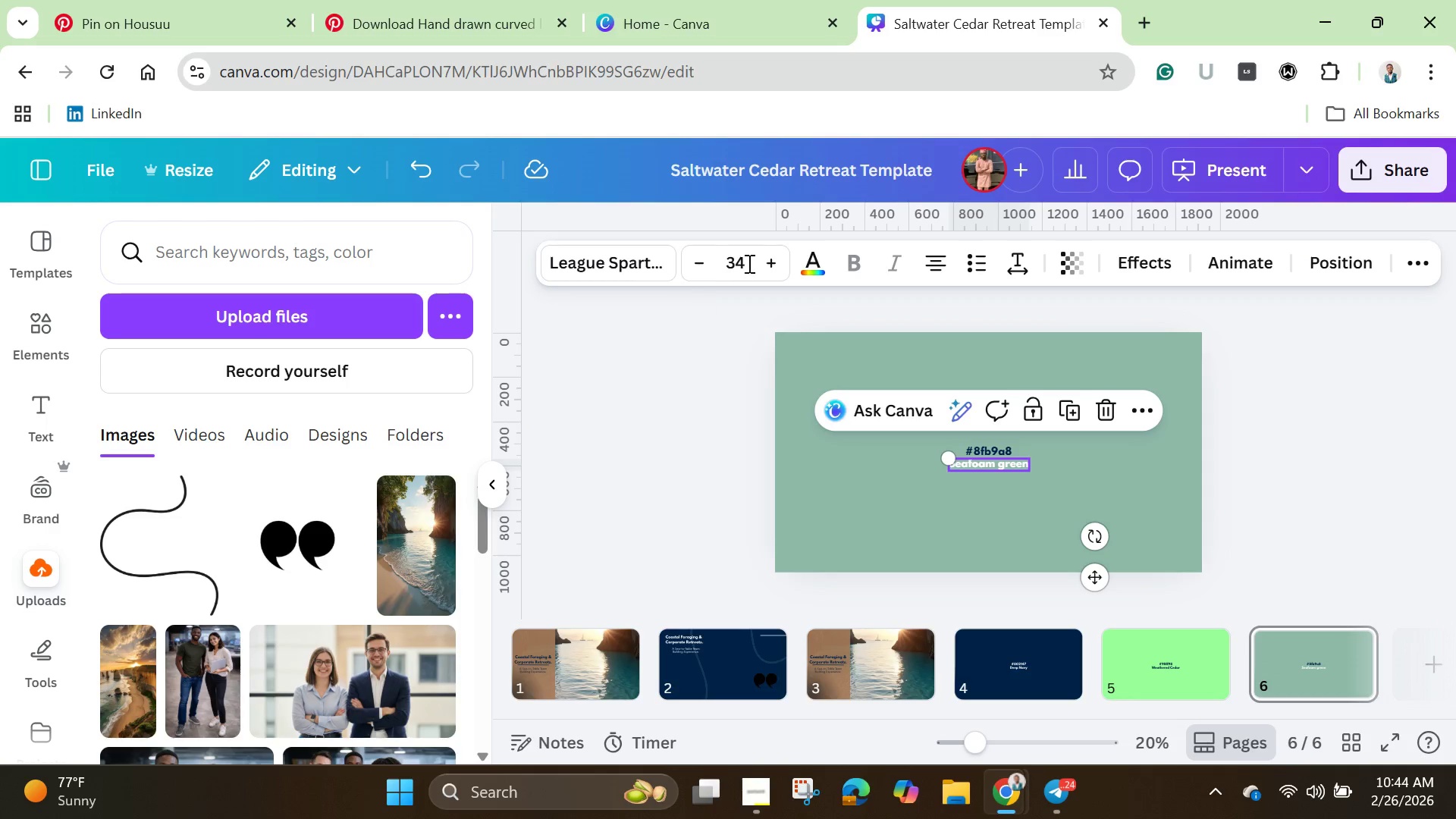 
left_click([818, 267])
 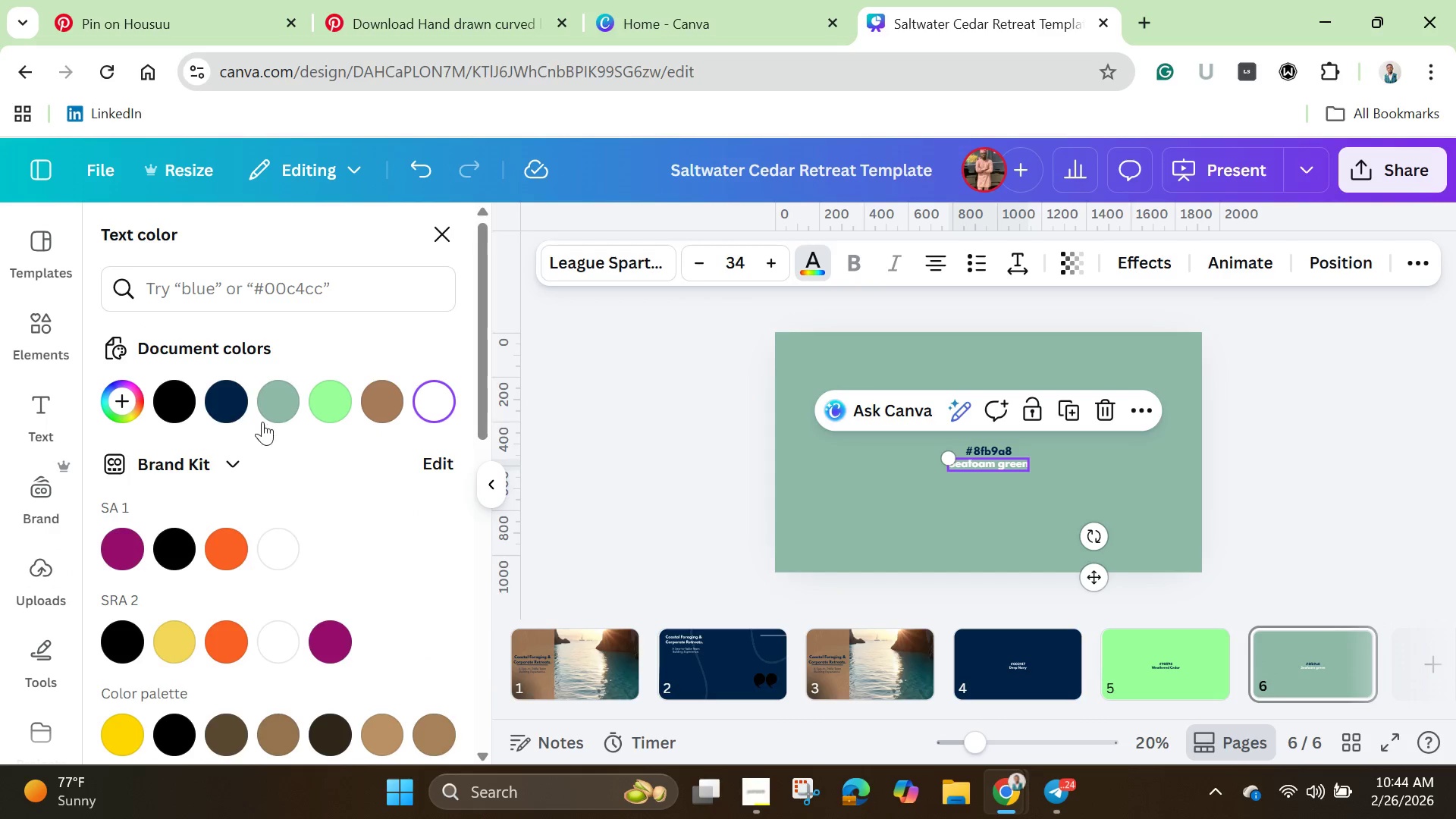 
left_click([224, 414])
 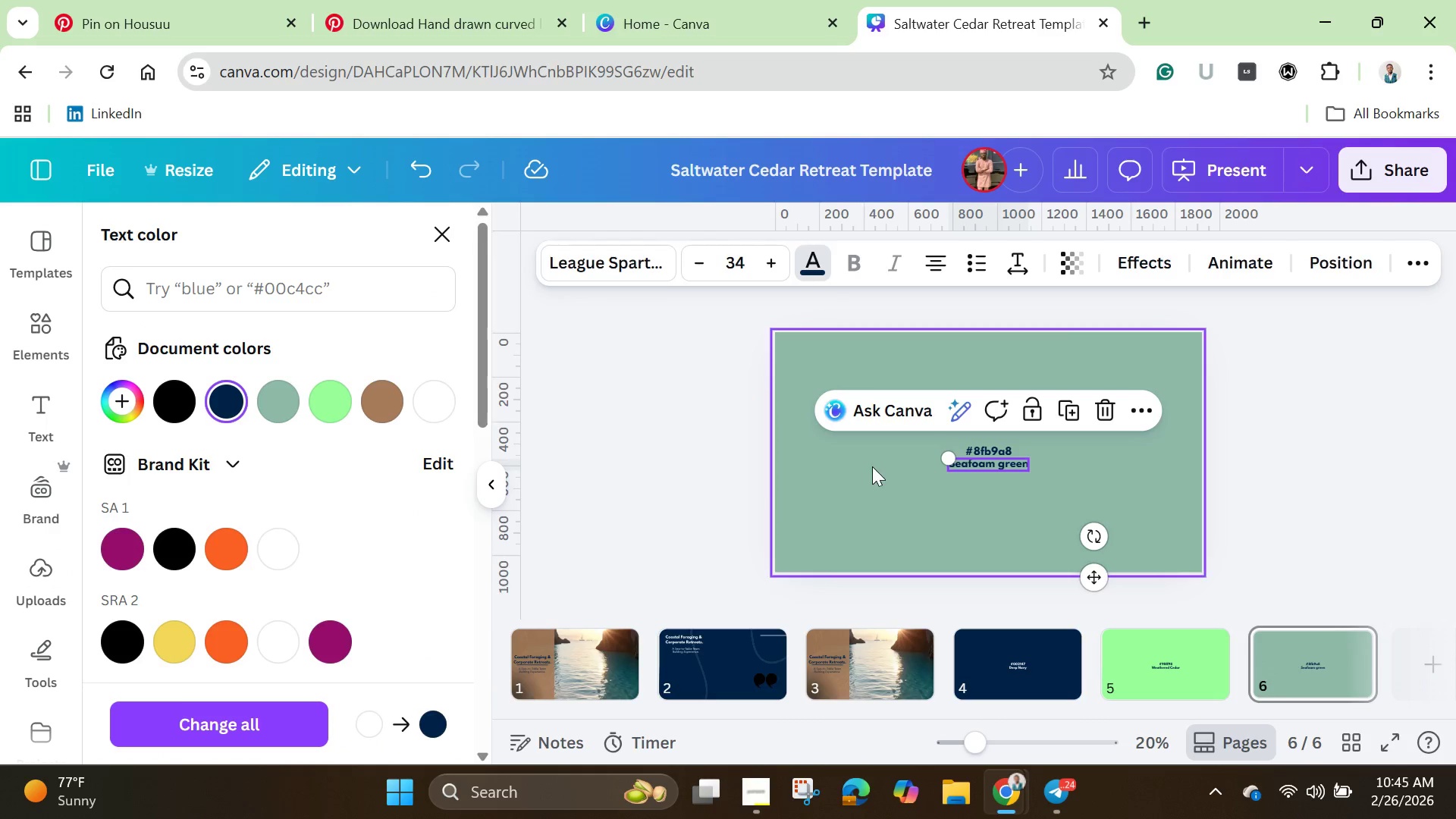 
left_click([882, 468])
 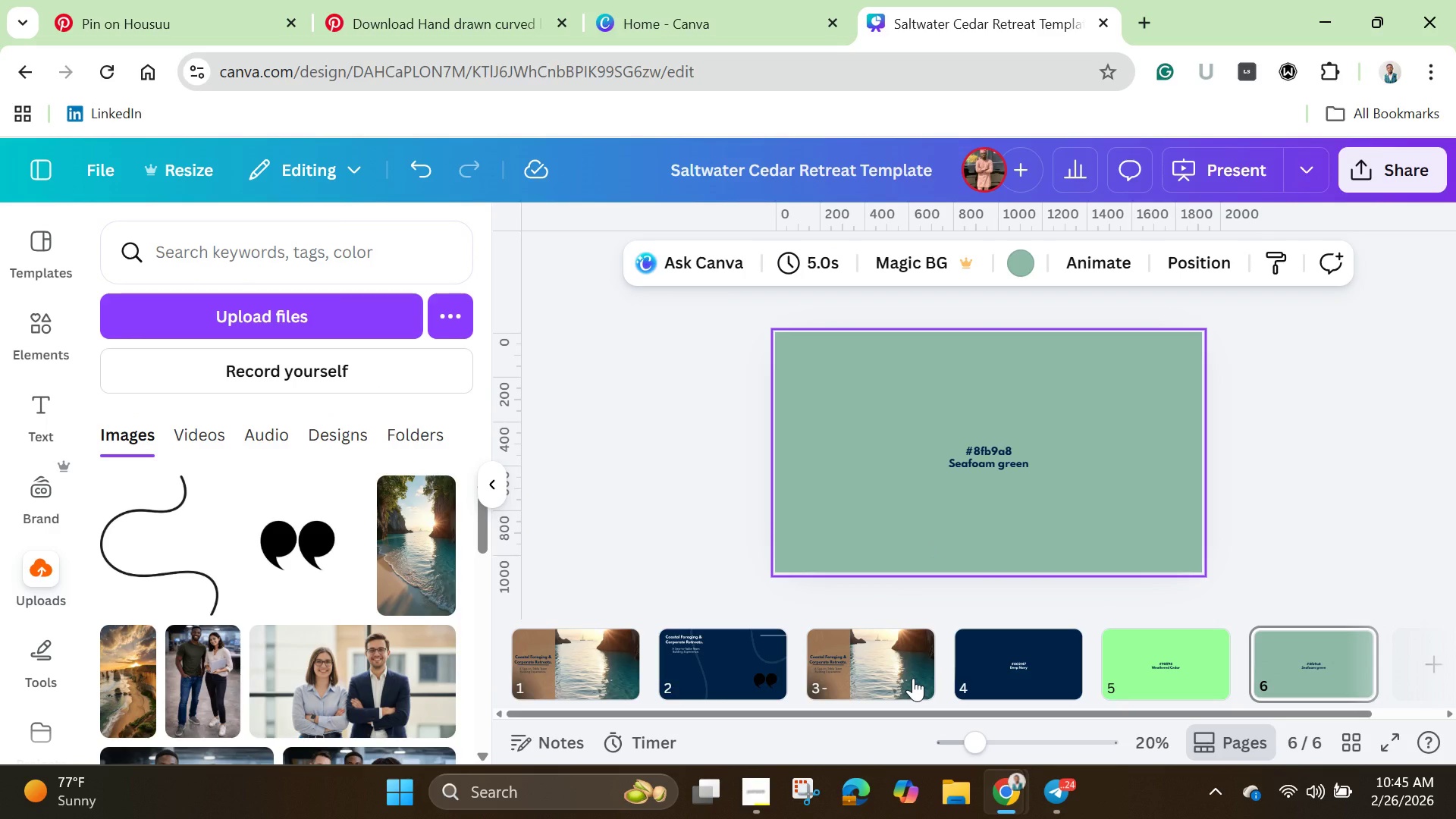 
wait(12.75)
 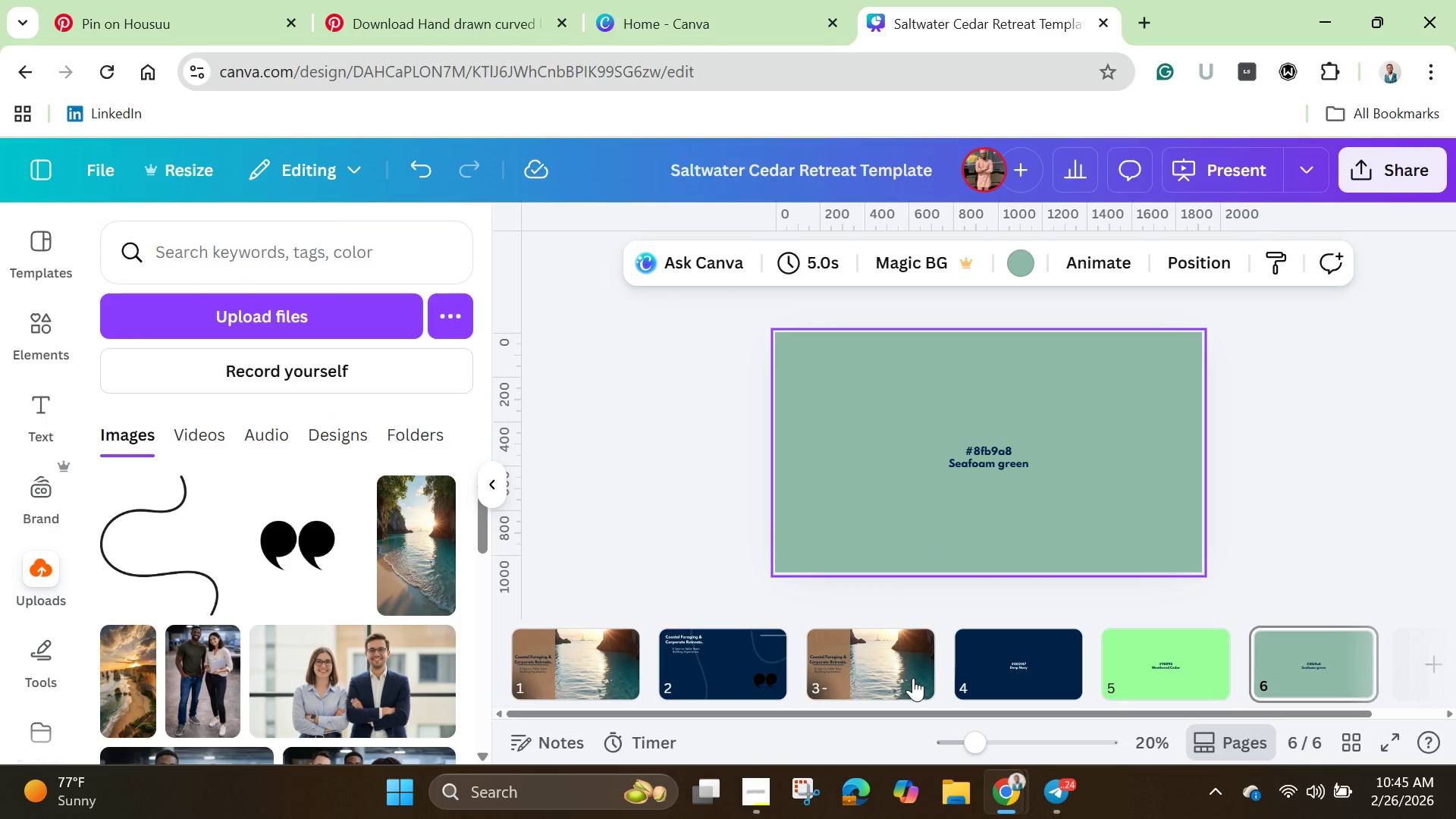 
left_click([576, 668])
 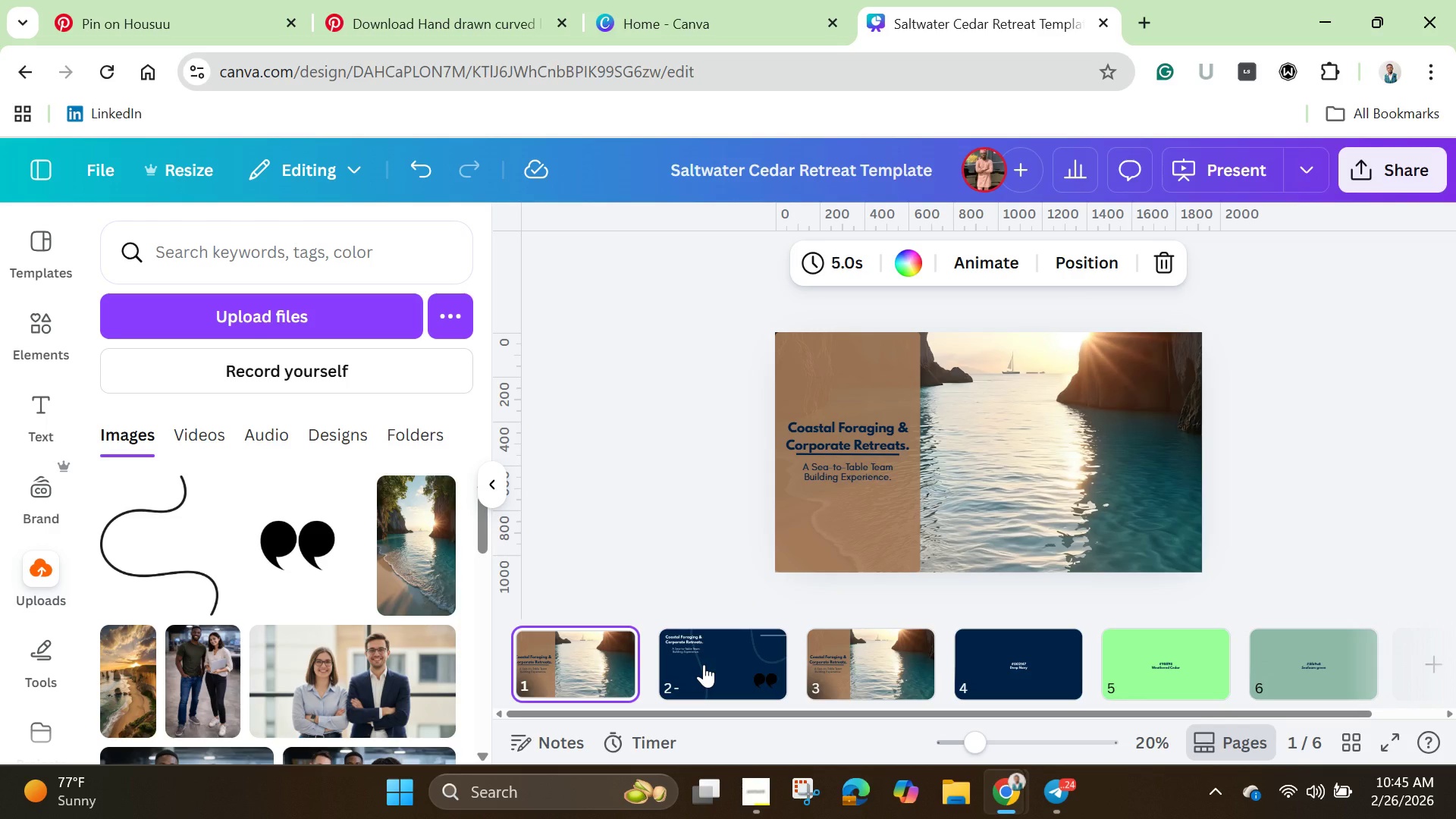 
left_click([737, 657])
 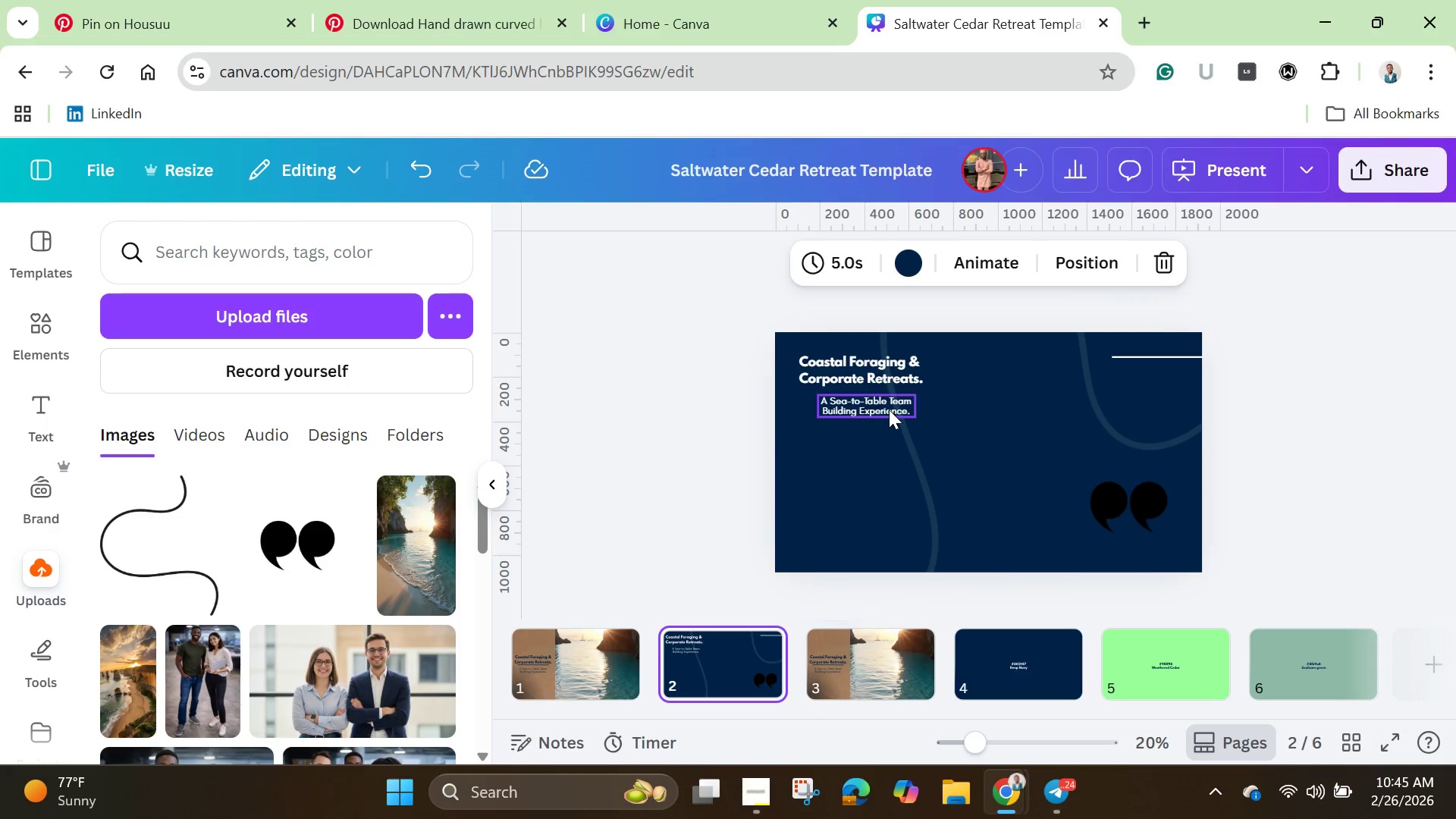 
left_click([889, 408])
 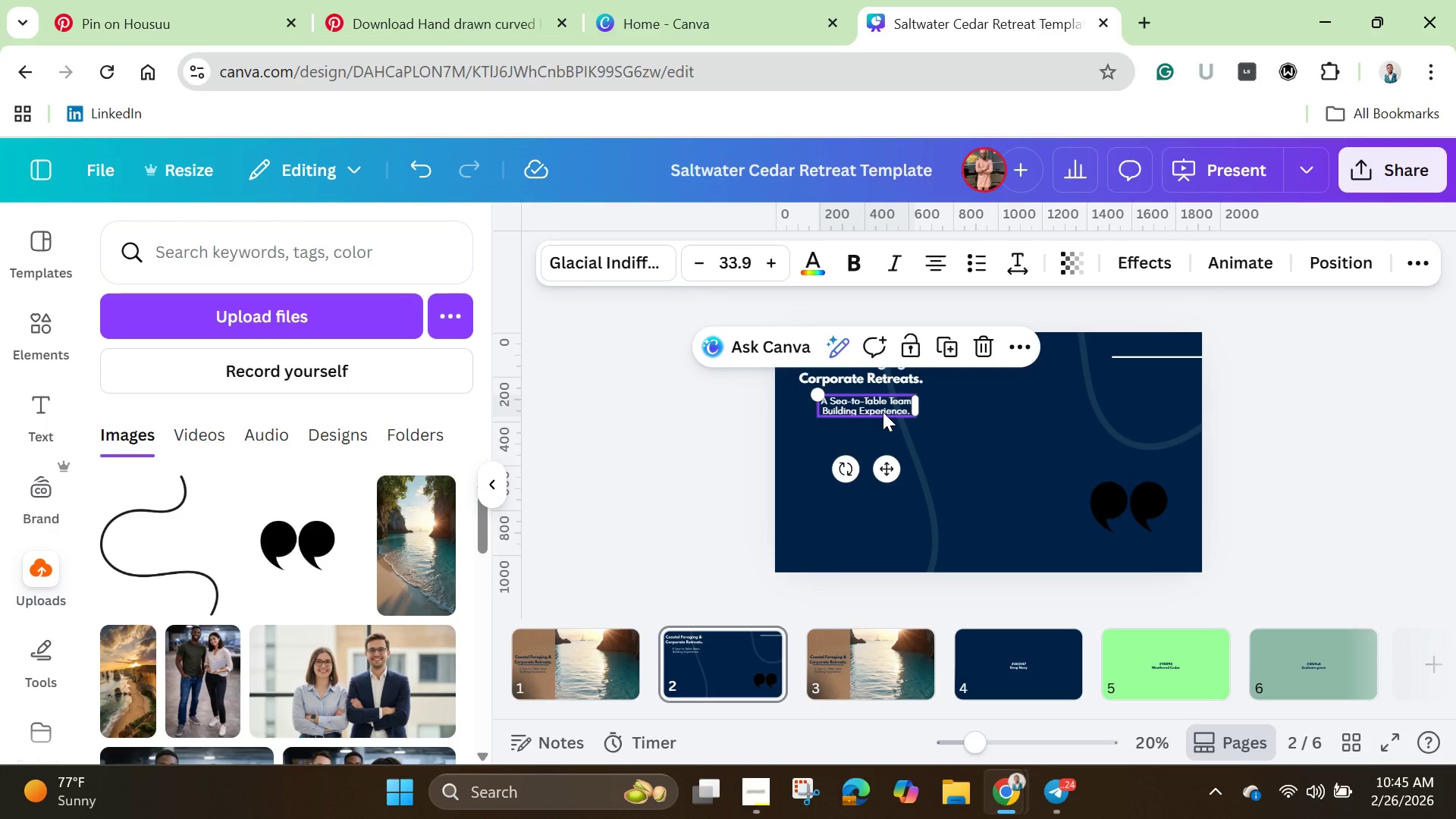 
wait(25.81)
 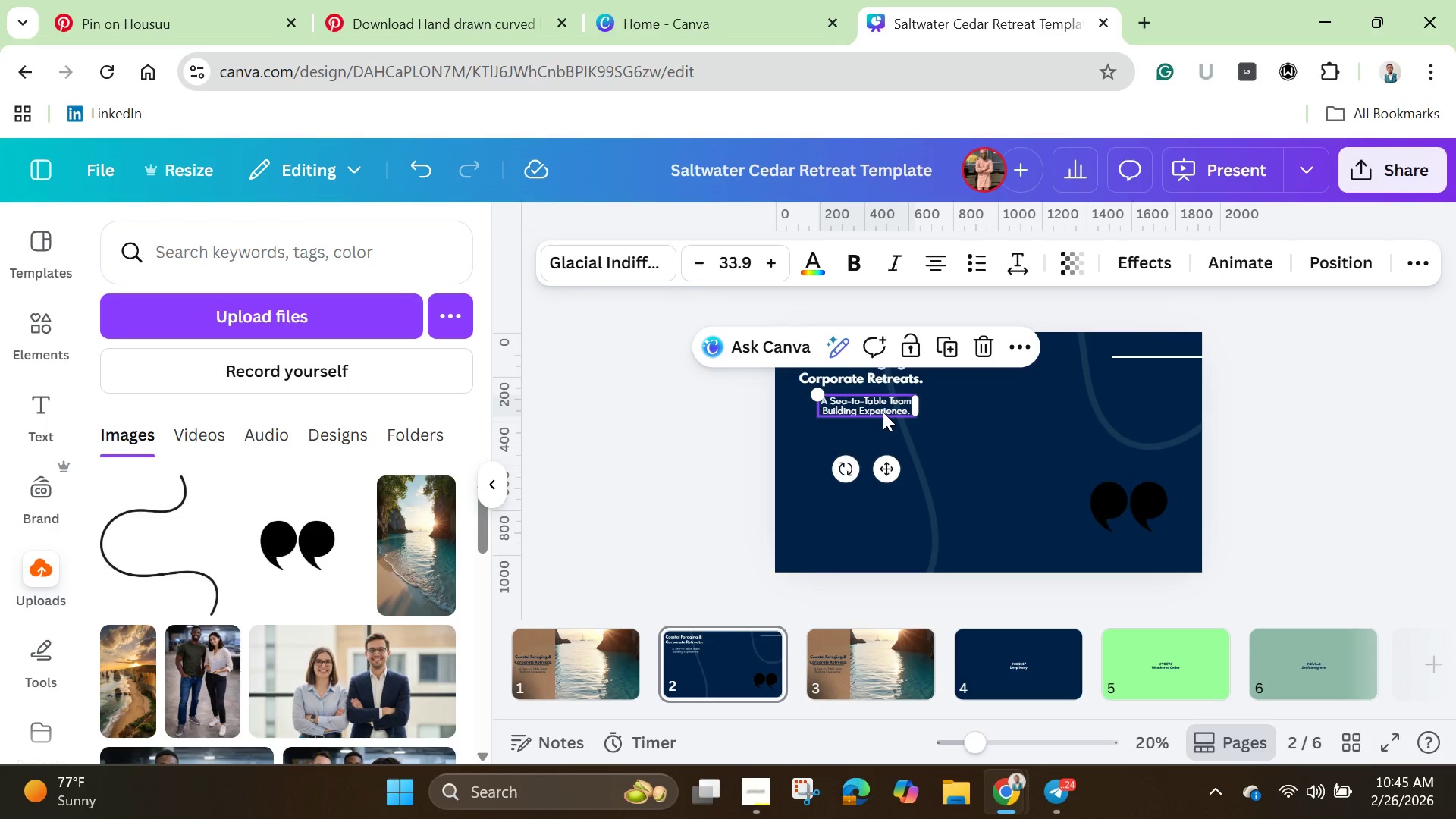 
left_click_drag(start_coordinate=[979, 739], to_coordinate=[997, 753])
 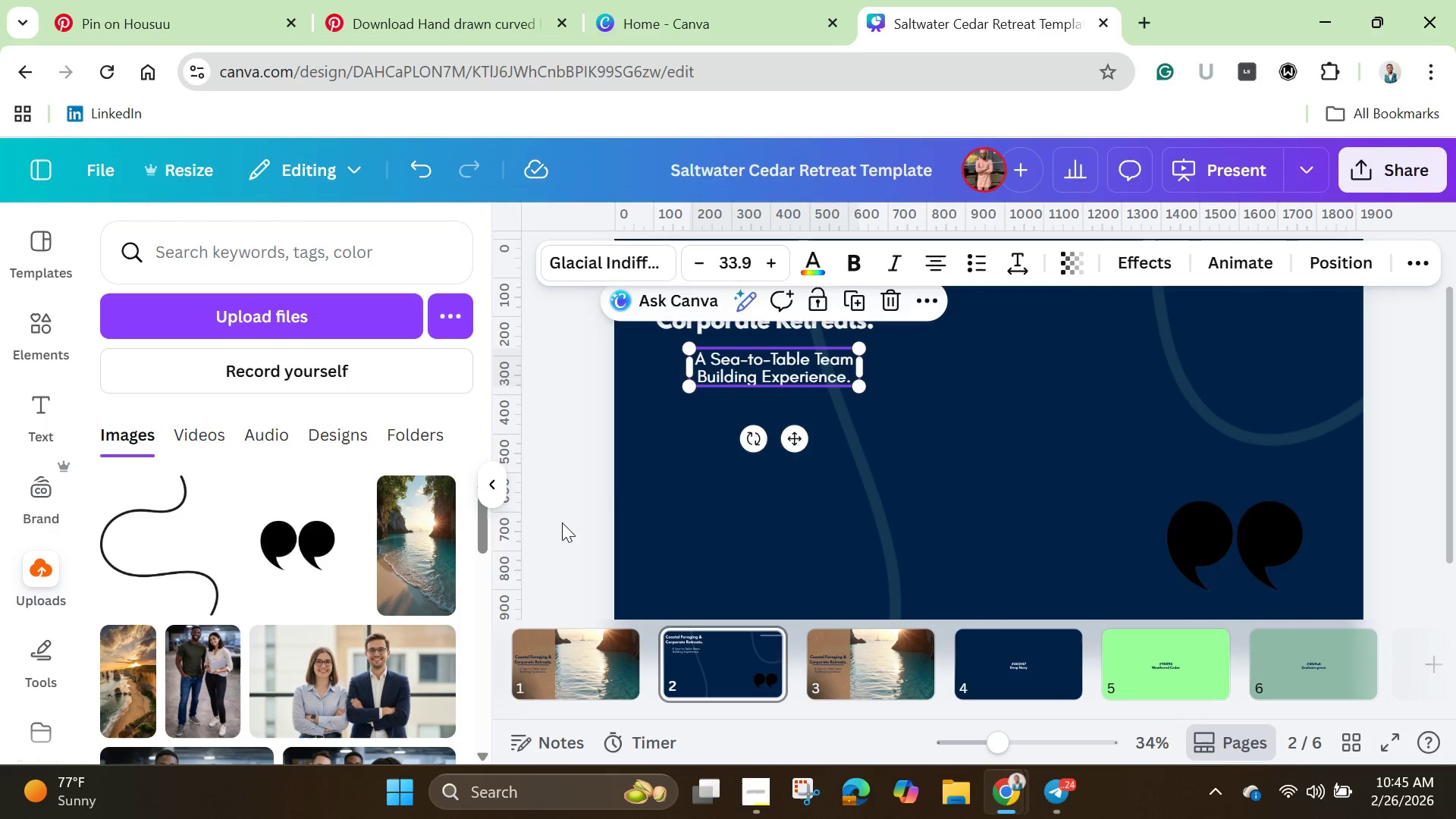 
scroll: coordinate [562, 522], scroll_direction: up, amount: 1.0
 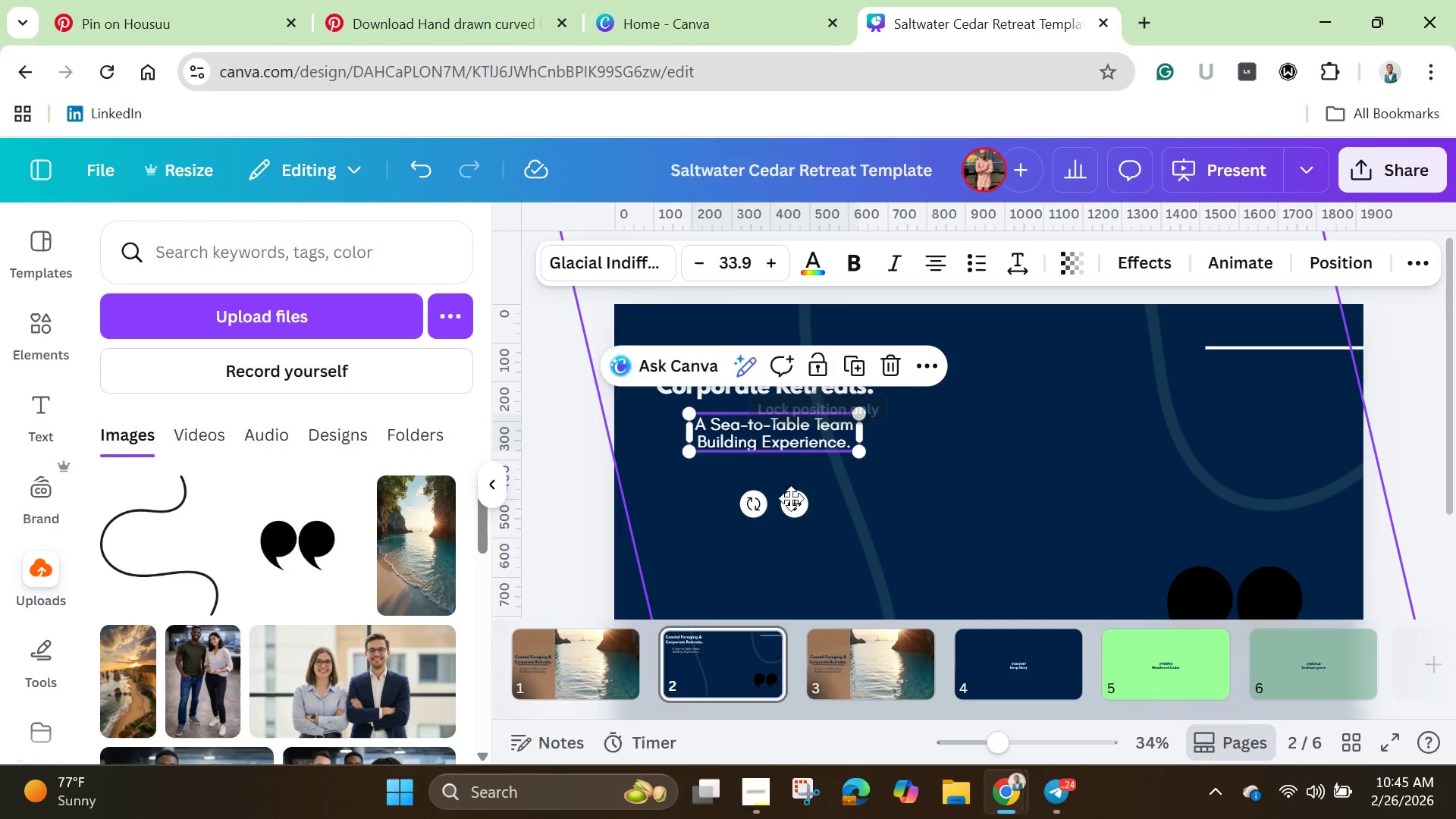 
left_click([561, 497])
 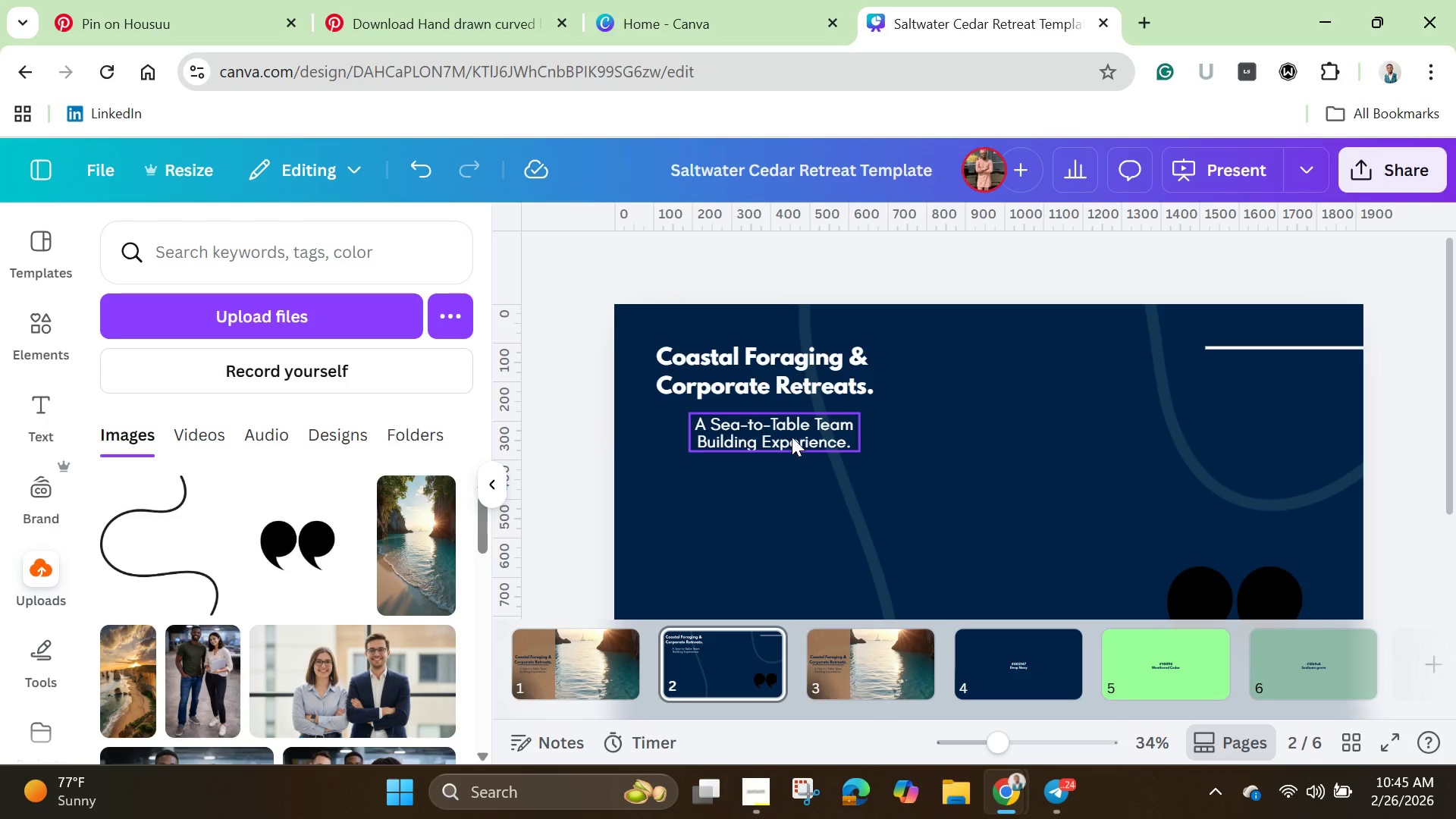 
left_click_drag(start_coordinate=[792, 437], to_coordinate=[834, 537])
 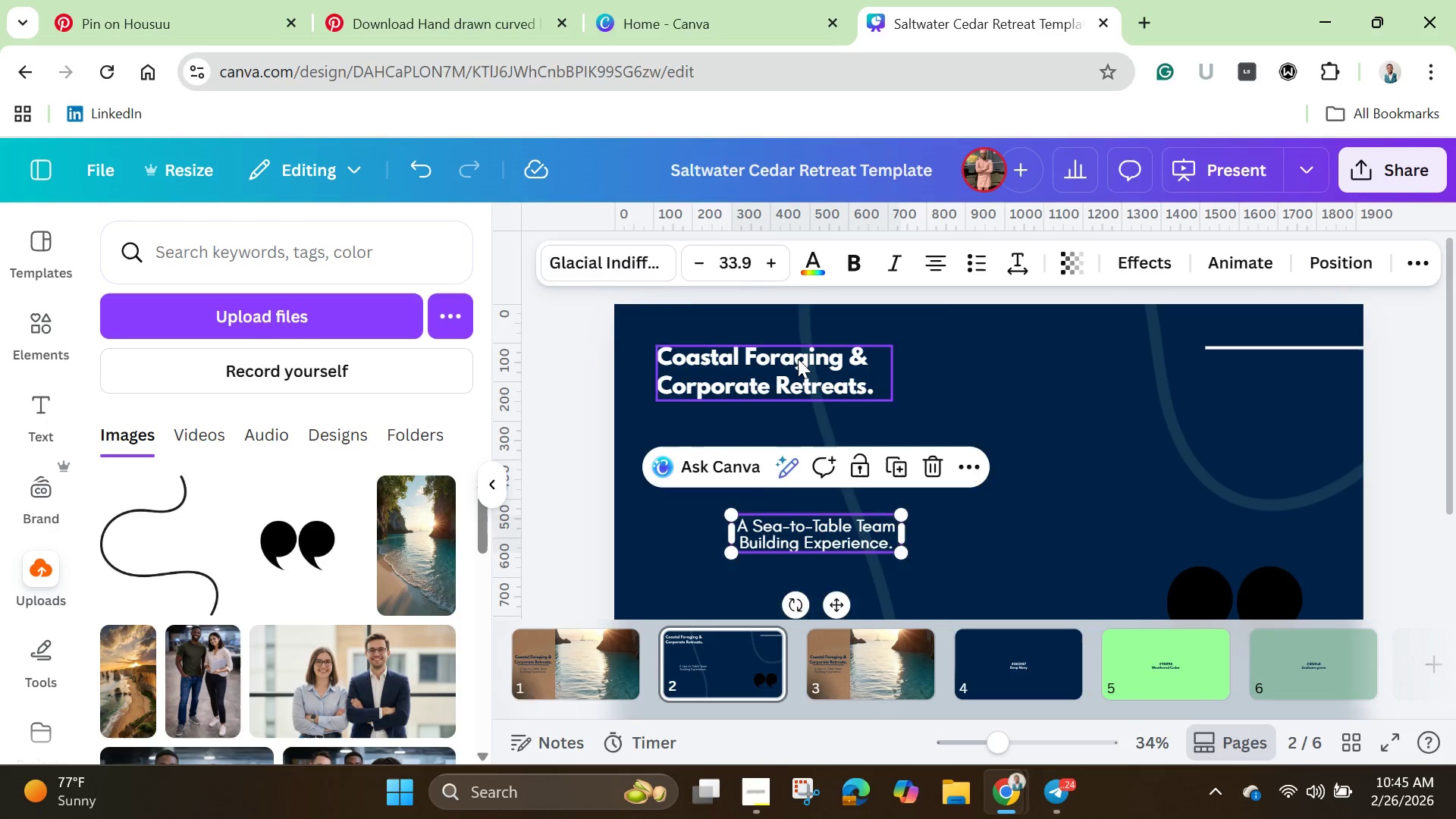 
left_click([798, 359])
 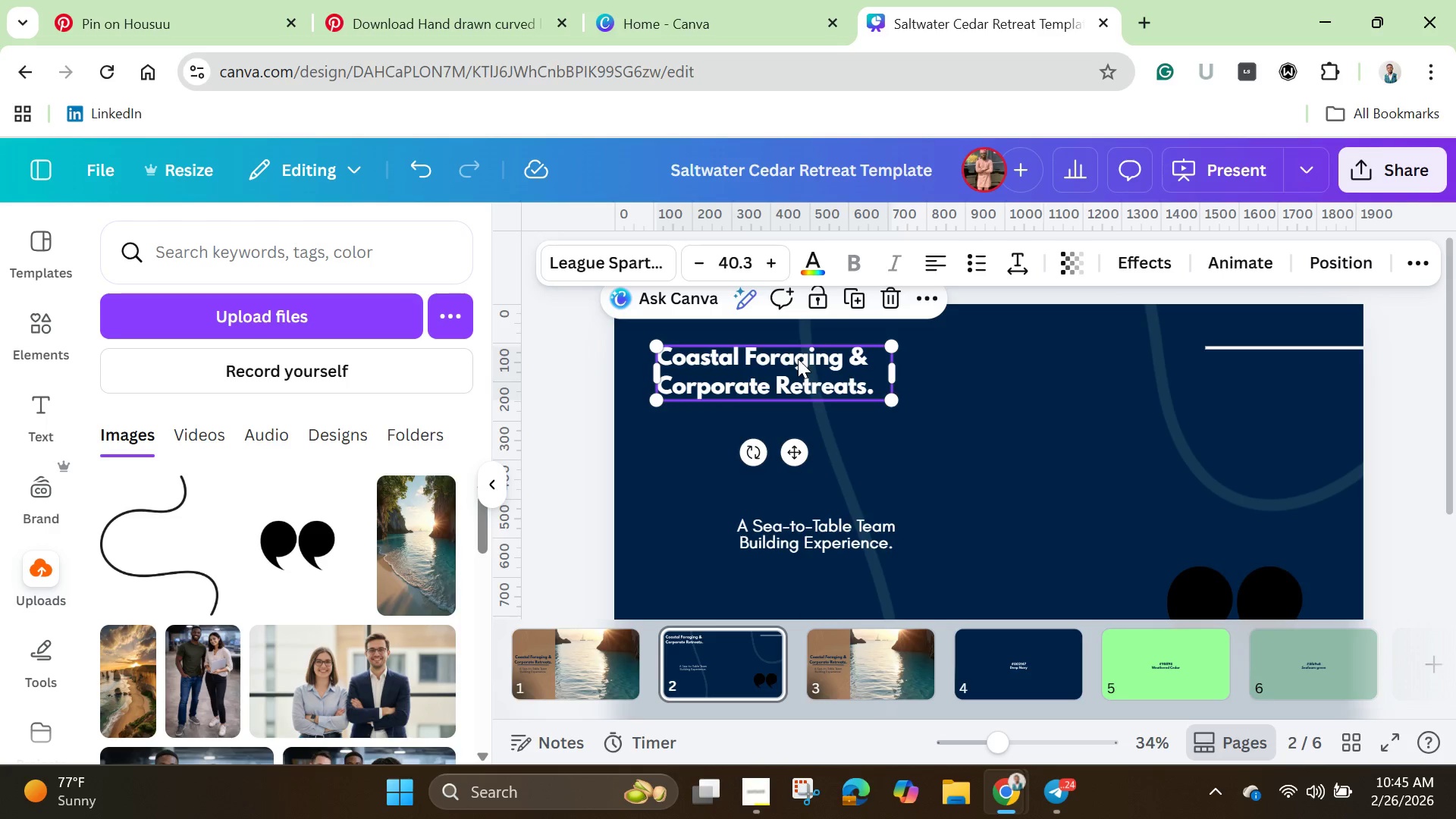 
left_click_drag(start_coordinate=[798, 359], to_coordinate=[799, 365])
 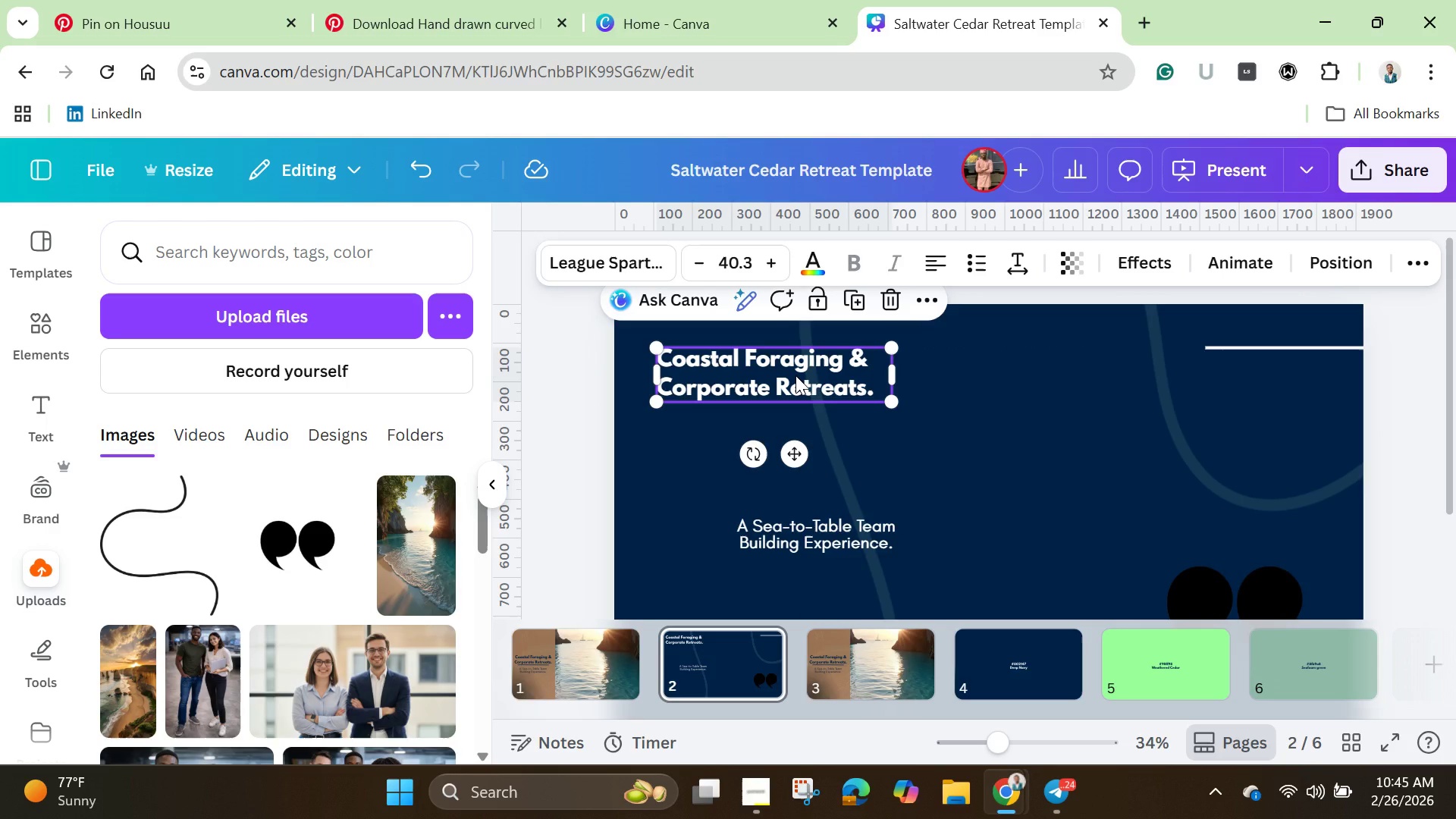 
left_click([795, 375])
 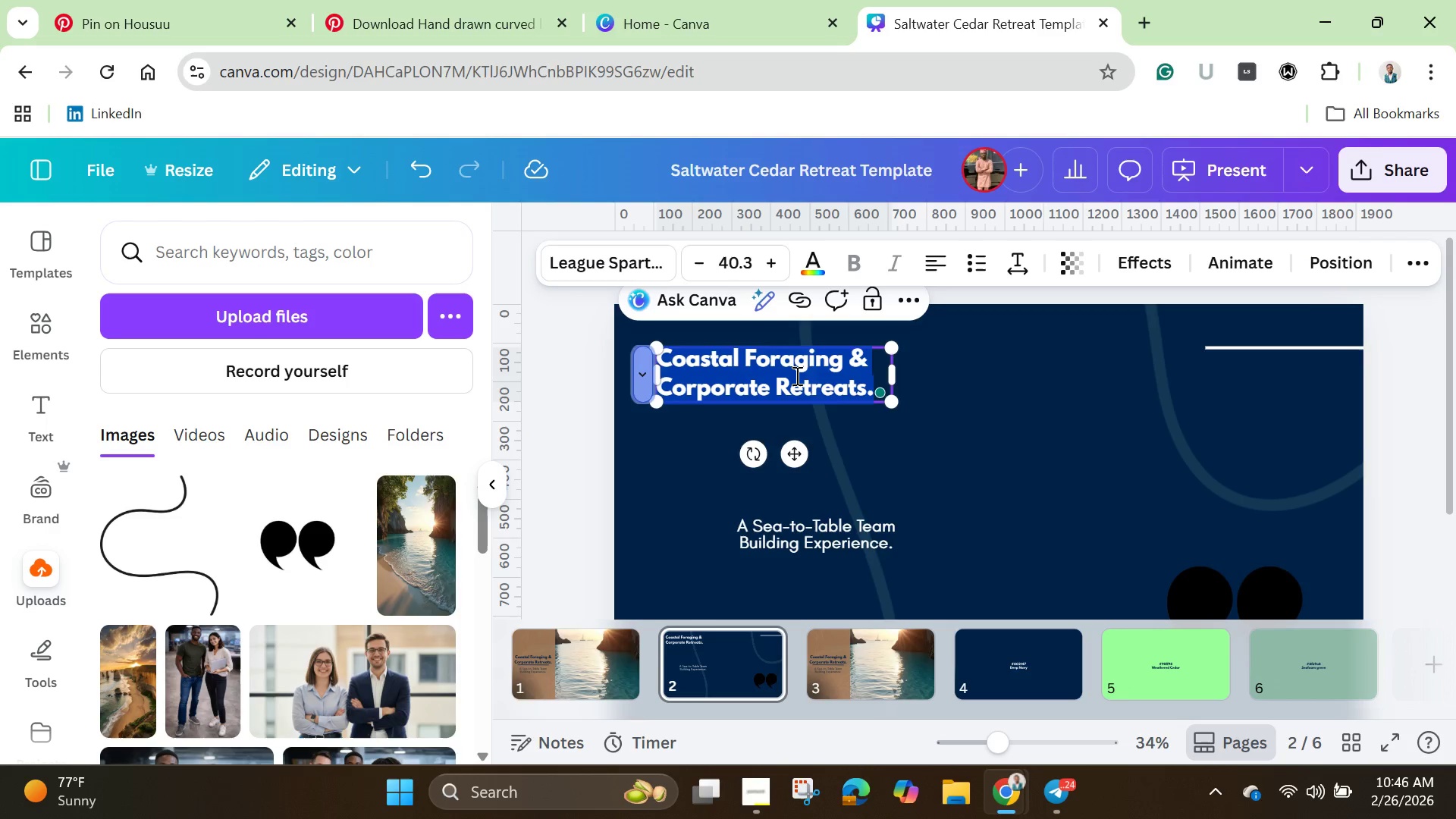 
wait(29.44)
 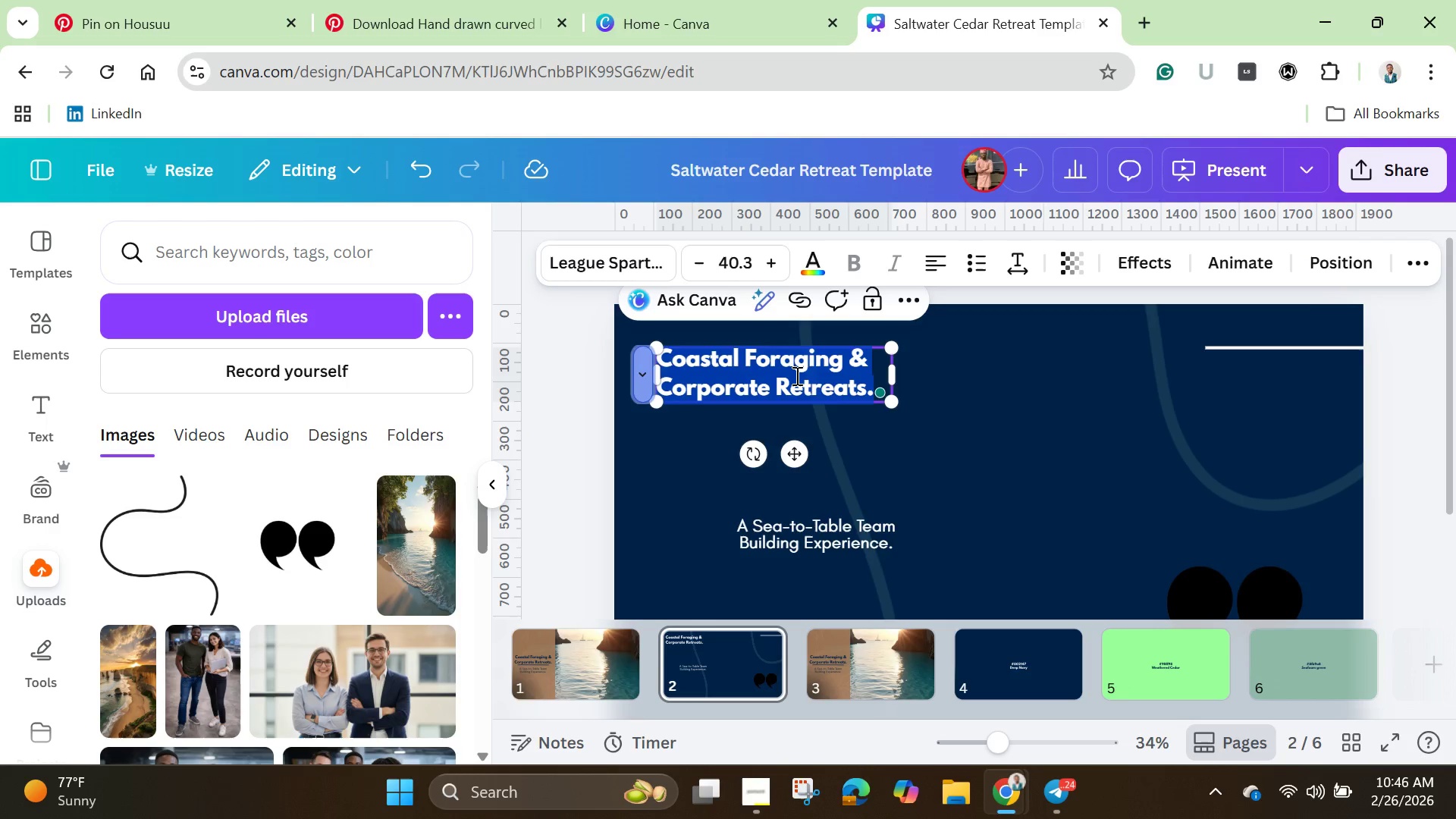 
double_click([836, 538])
 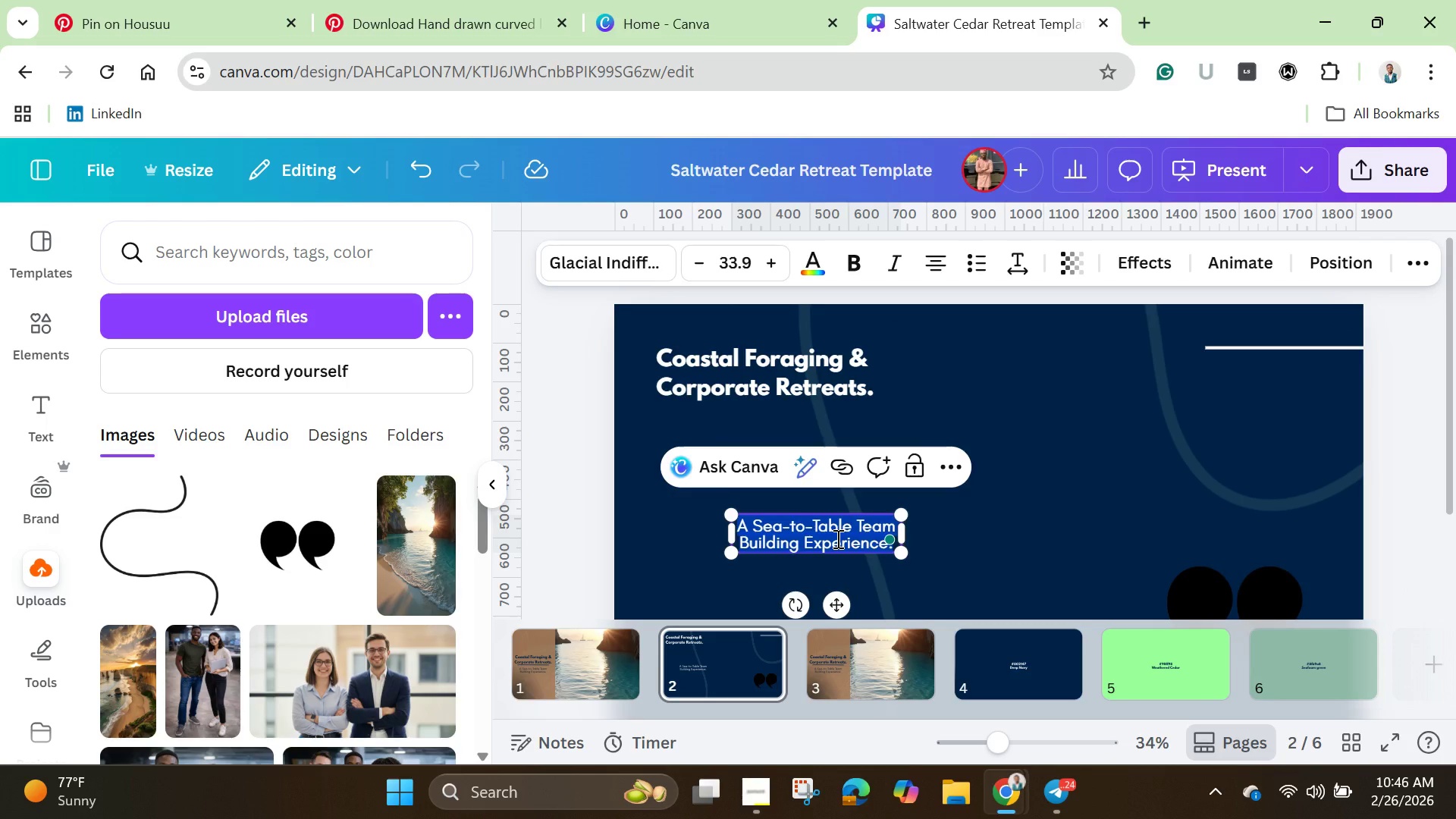 
key(Backspace)
type(Deep Connection to the local environment through)
 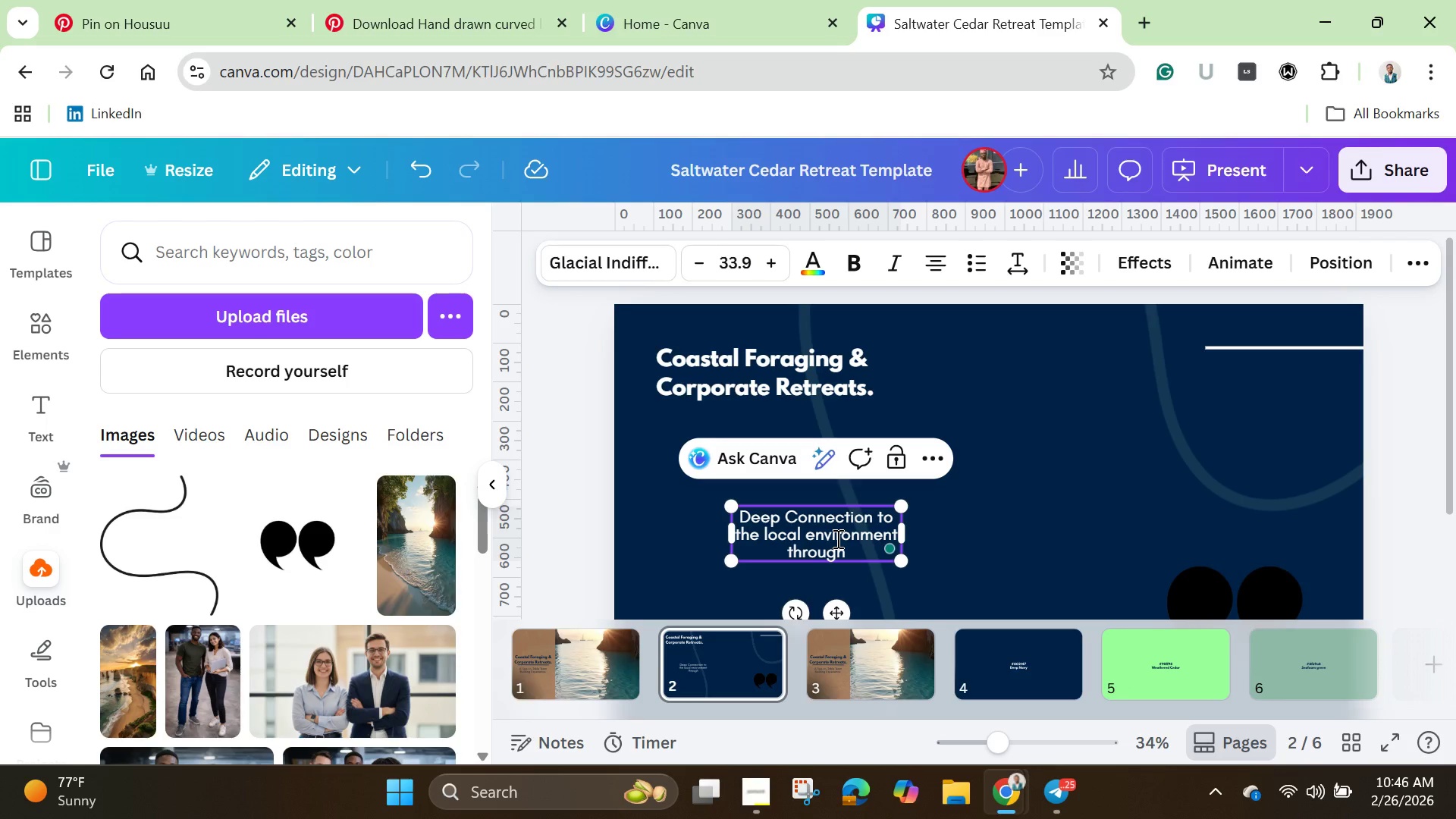 
type( luxury outdoor experience. )
 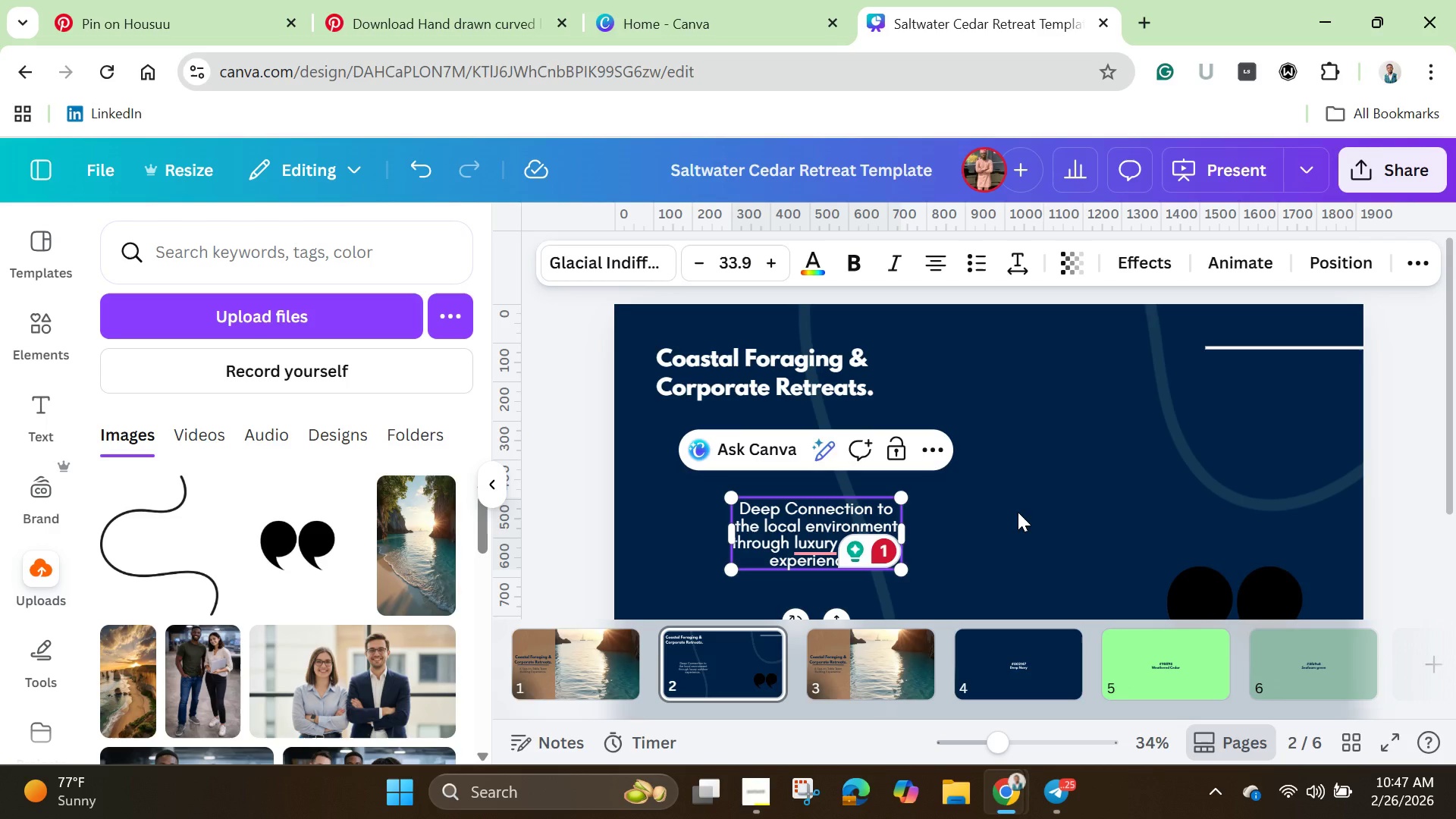 
wait(10.14)
 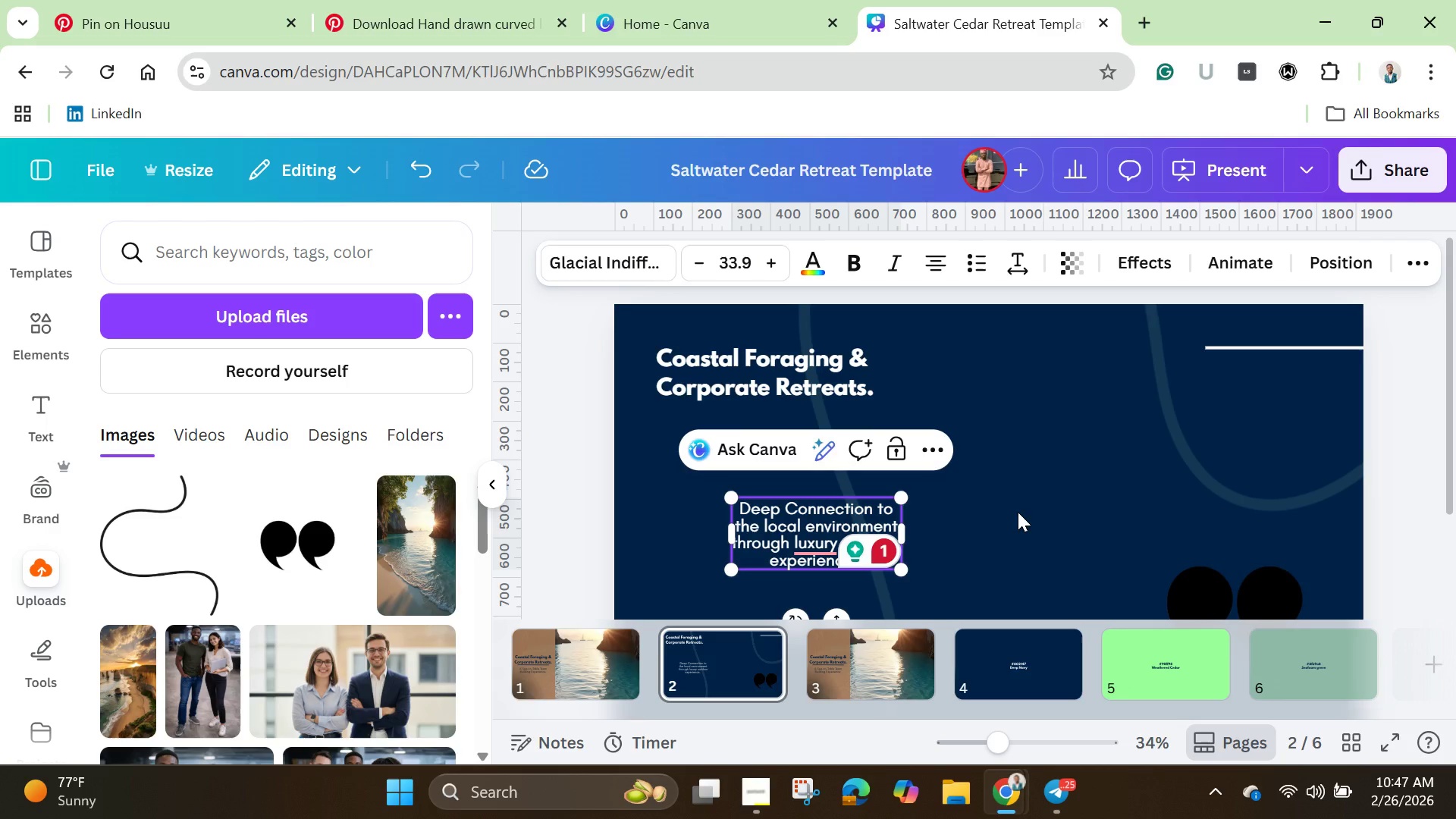 
left_click([1018, 512])
 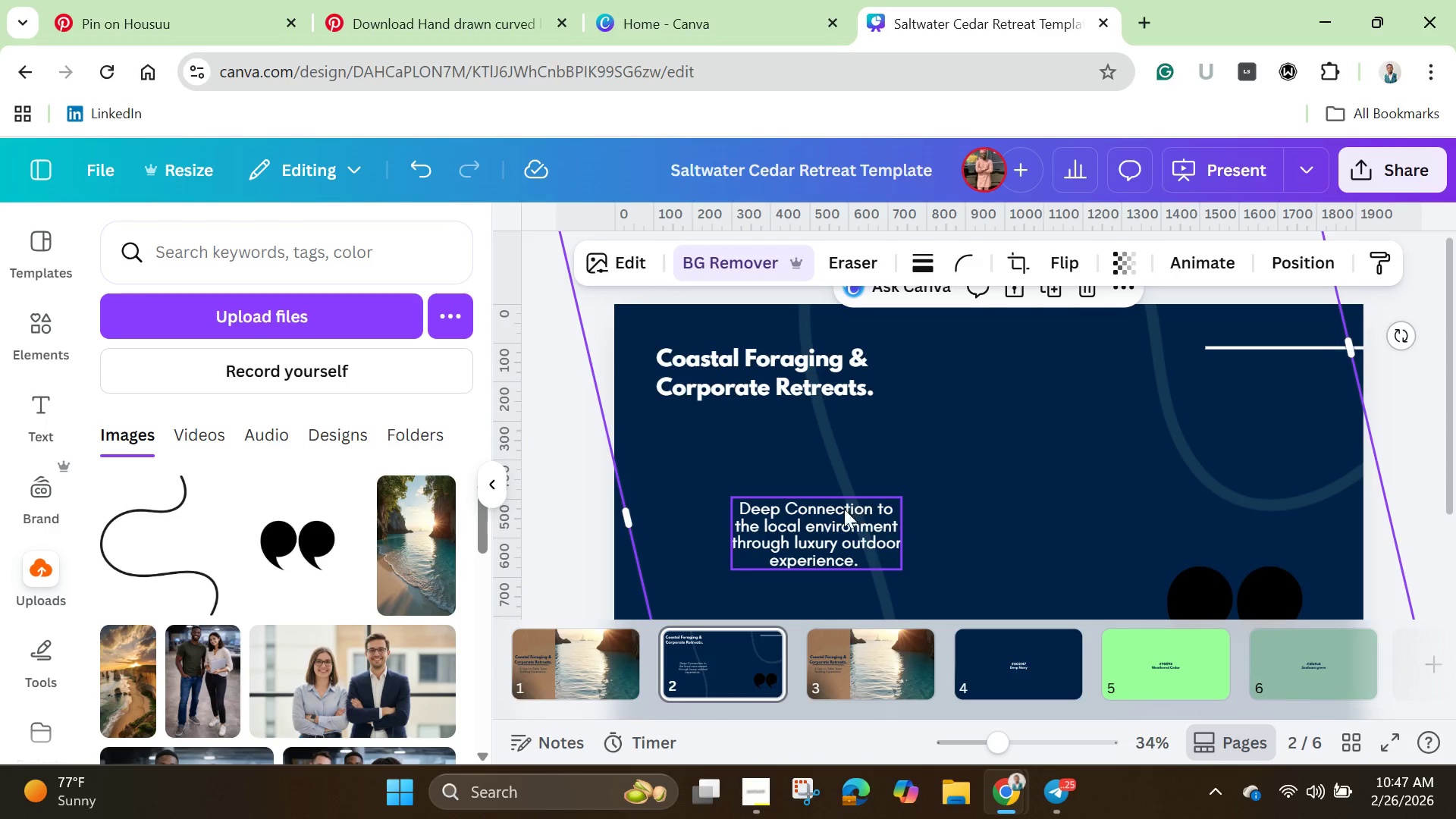 
left_click([827, 520])
 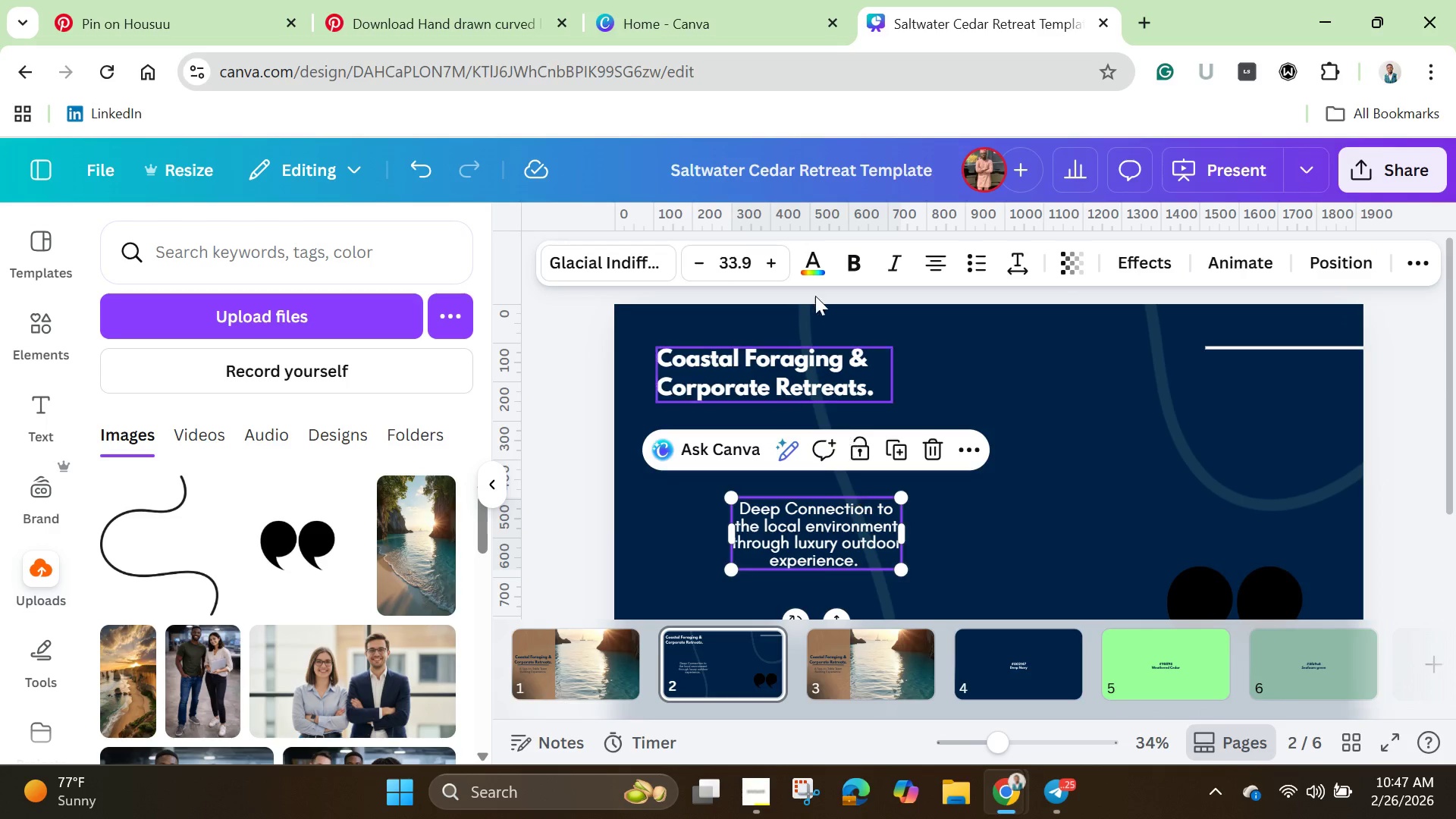 
left_click([802, 451])
 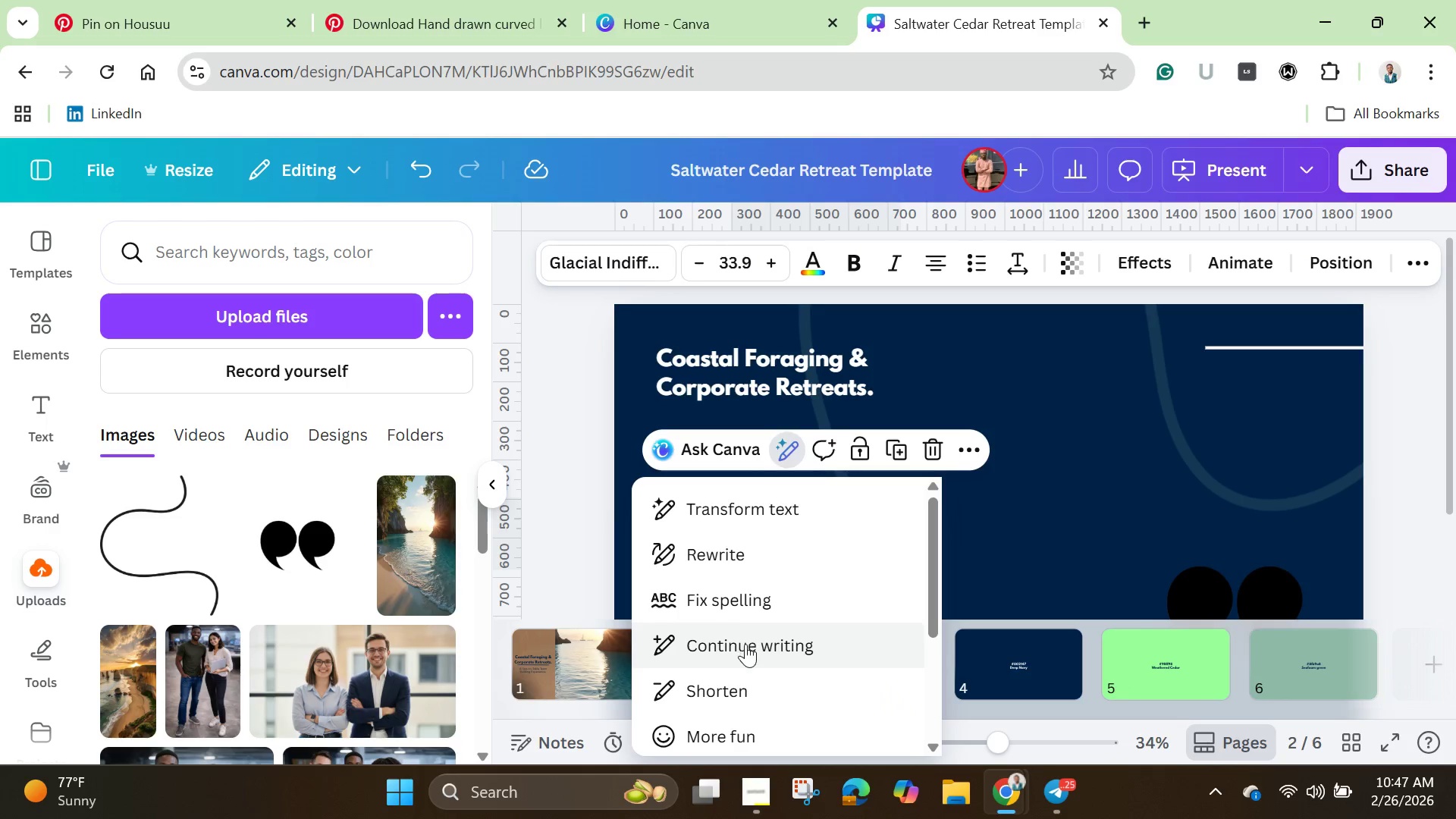 
left_click([750, 606])
 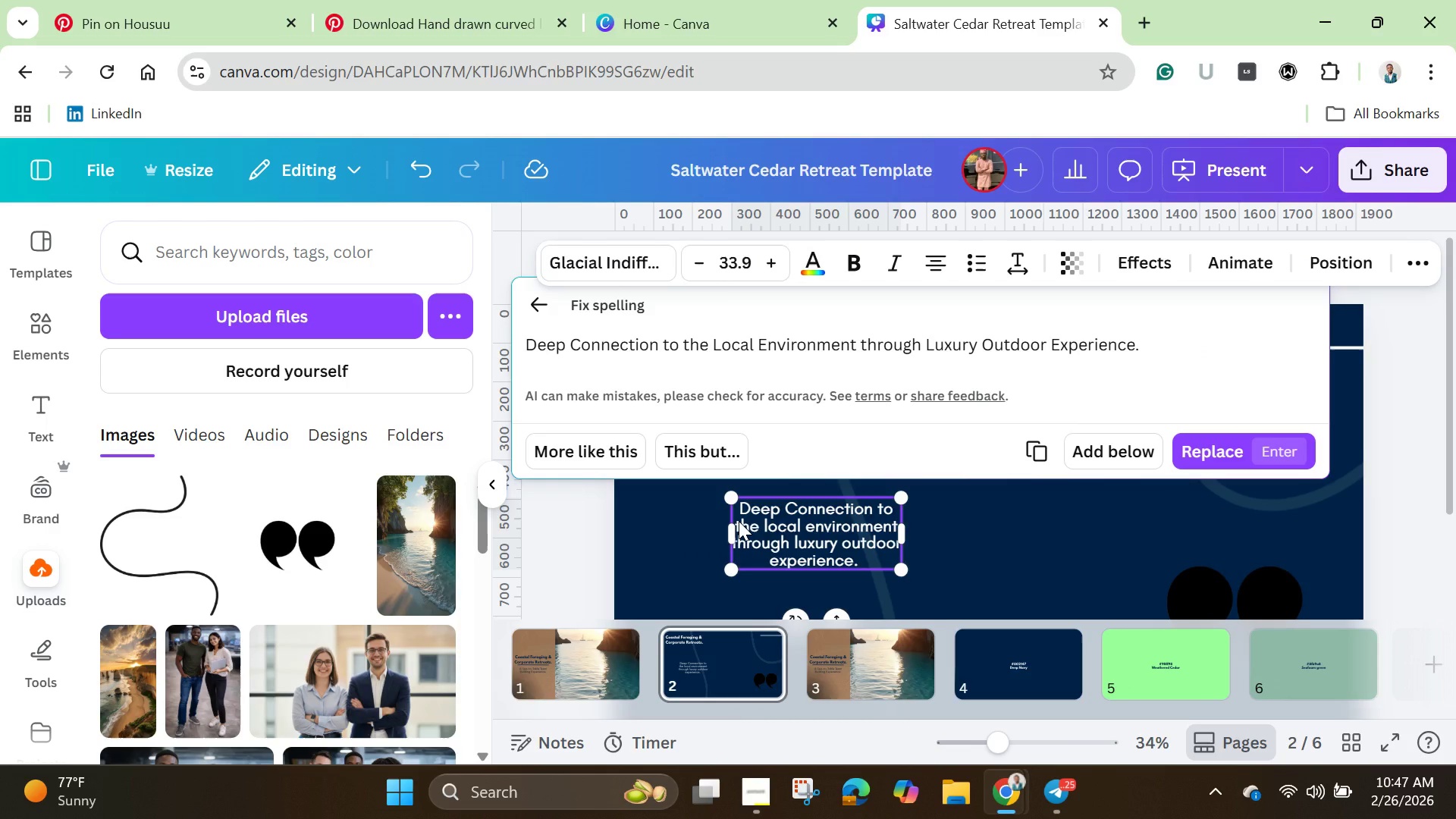 
wait(9.05)
 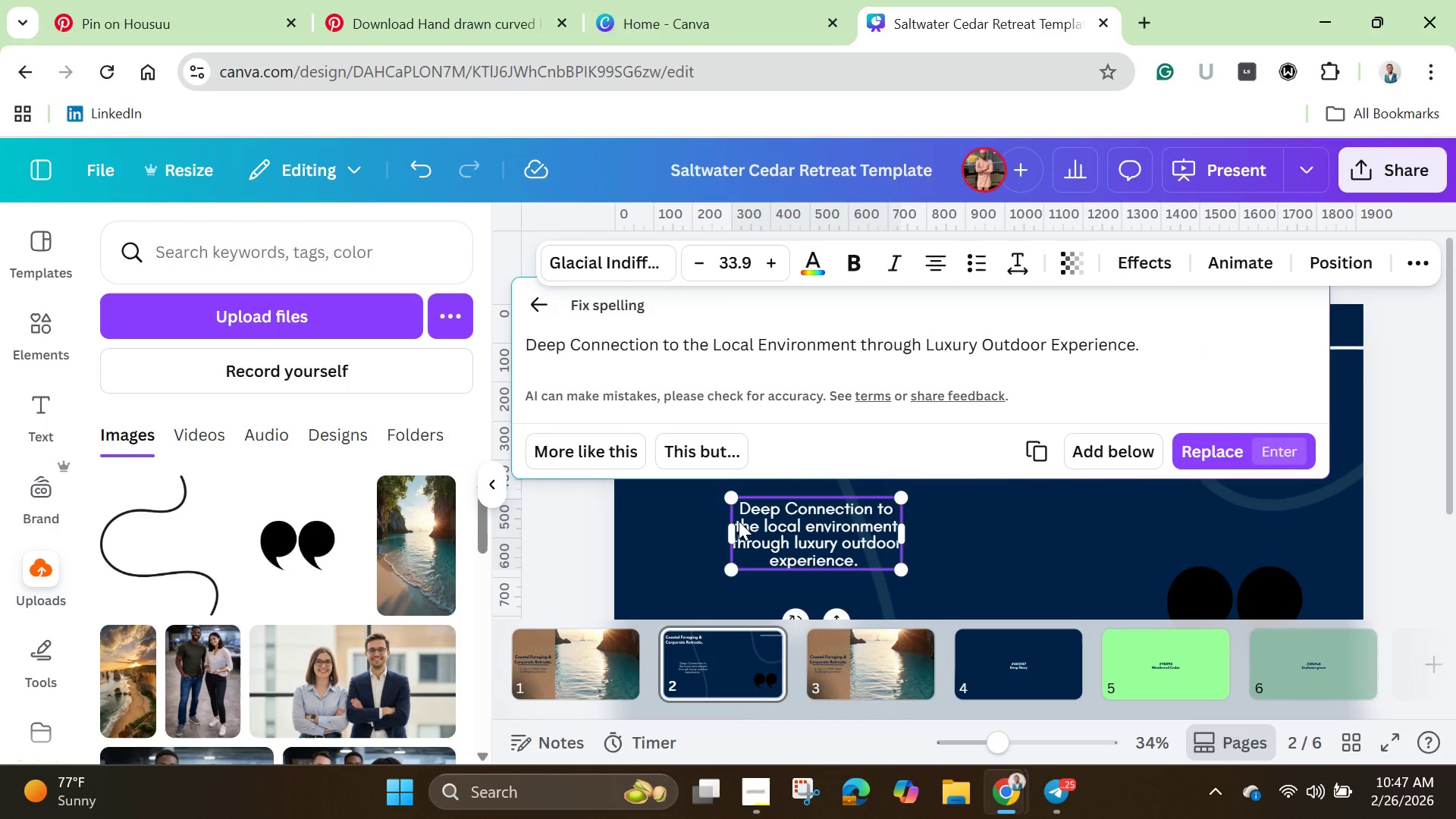 
left_click([1207, 449])
 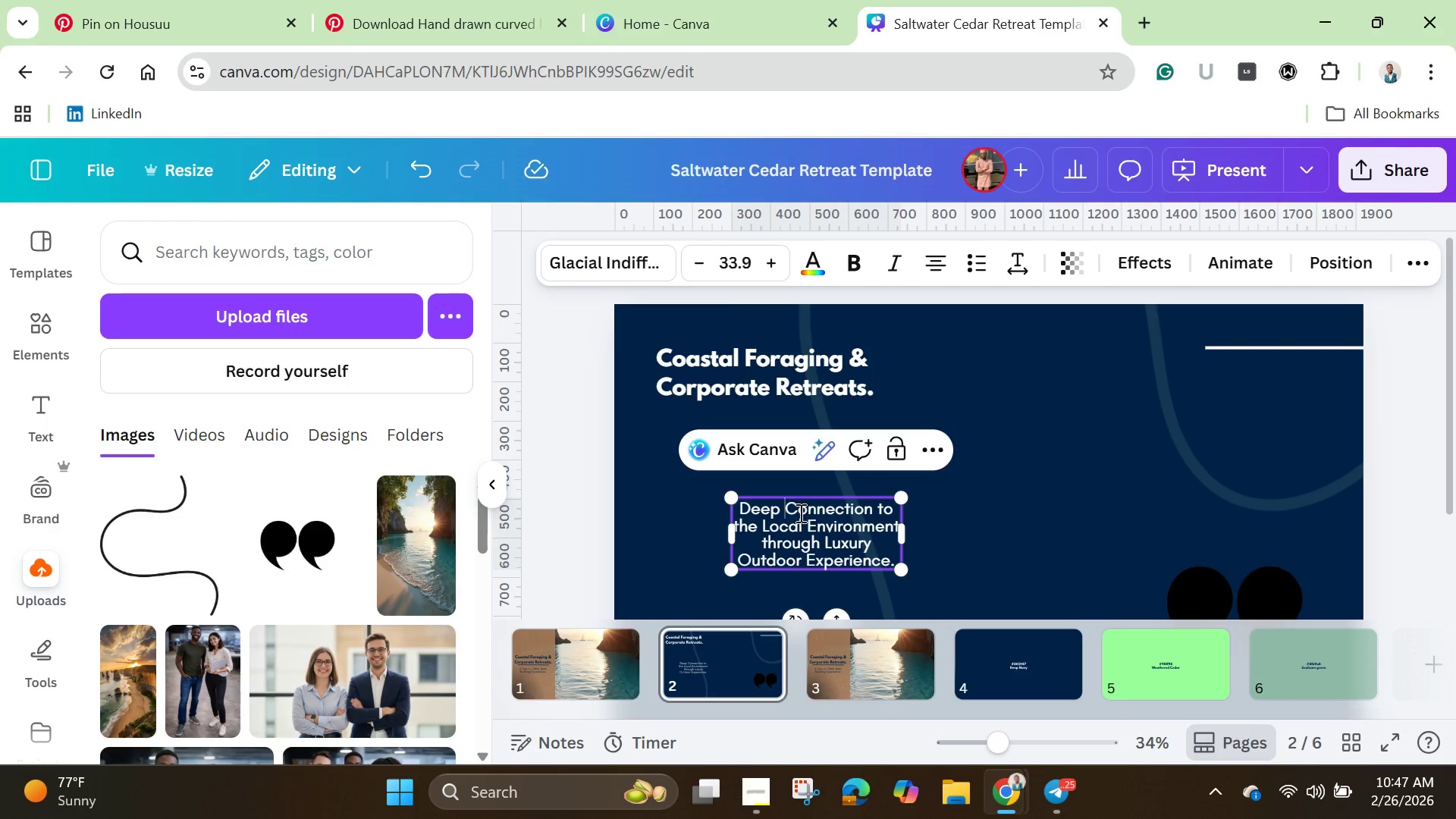 
left_click([801, 513])
 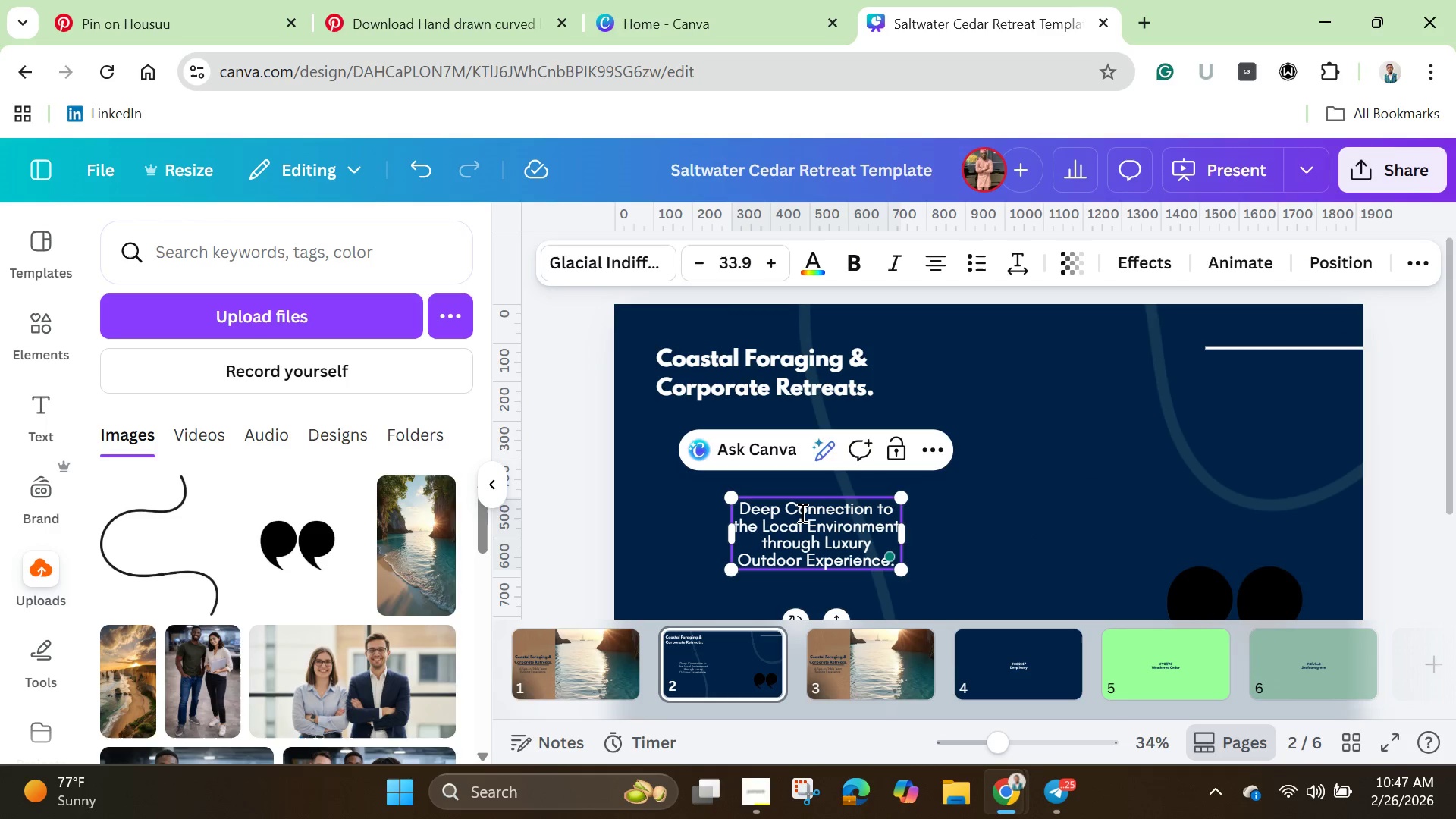 
key(Backspace)
 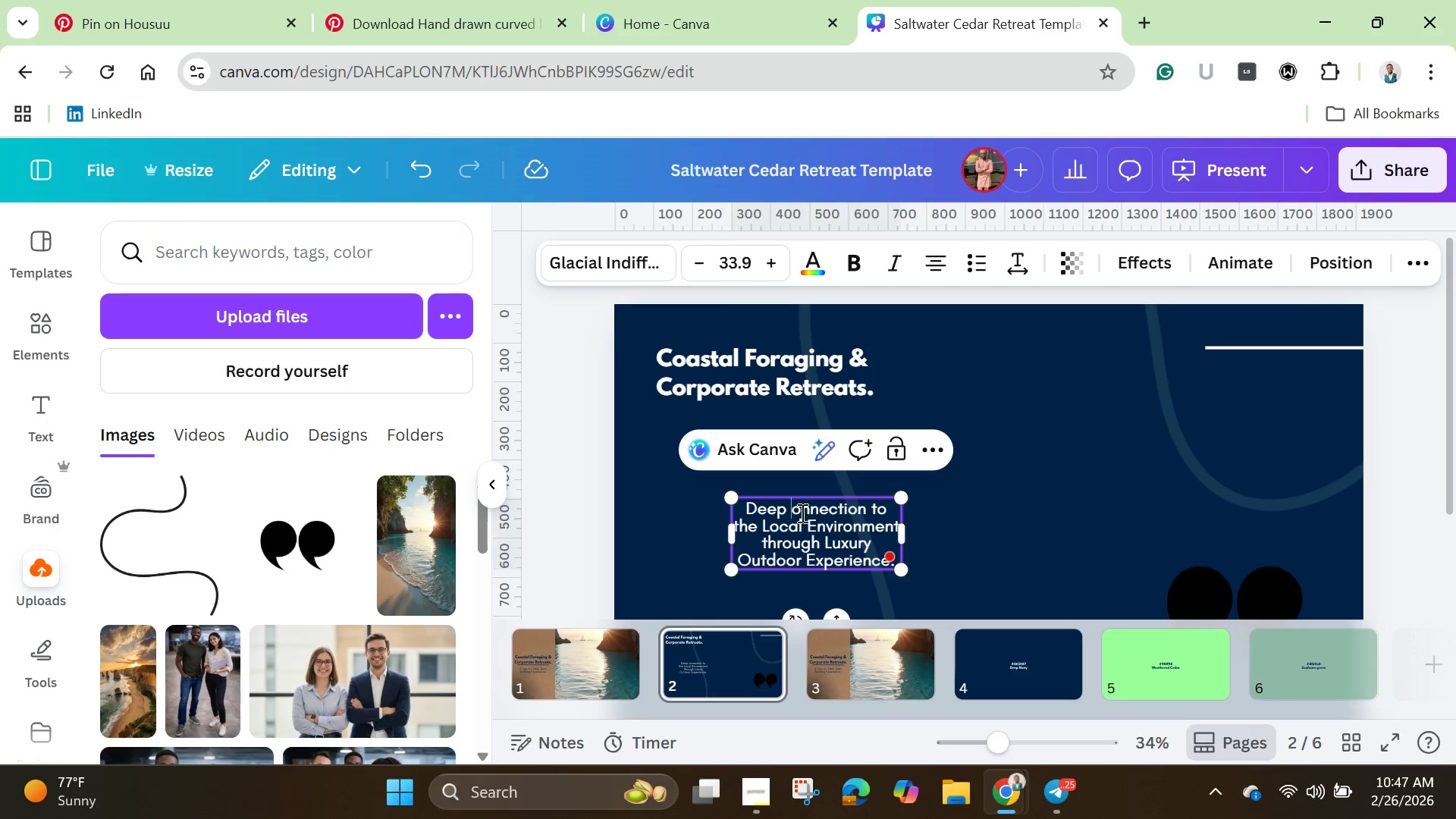 
key(C)
 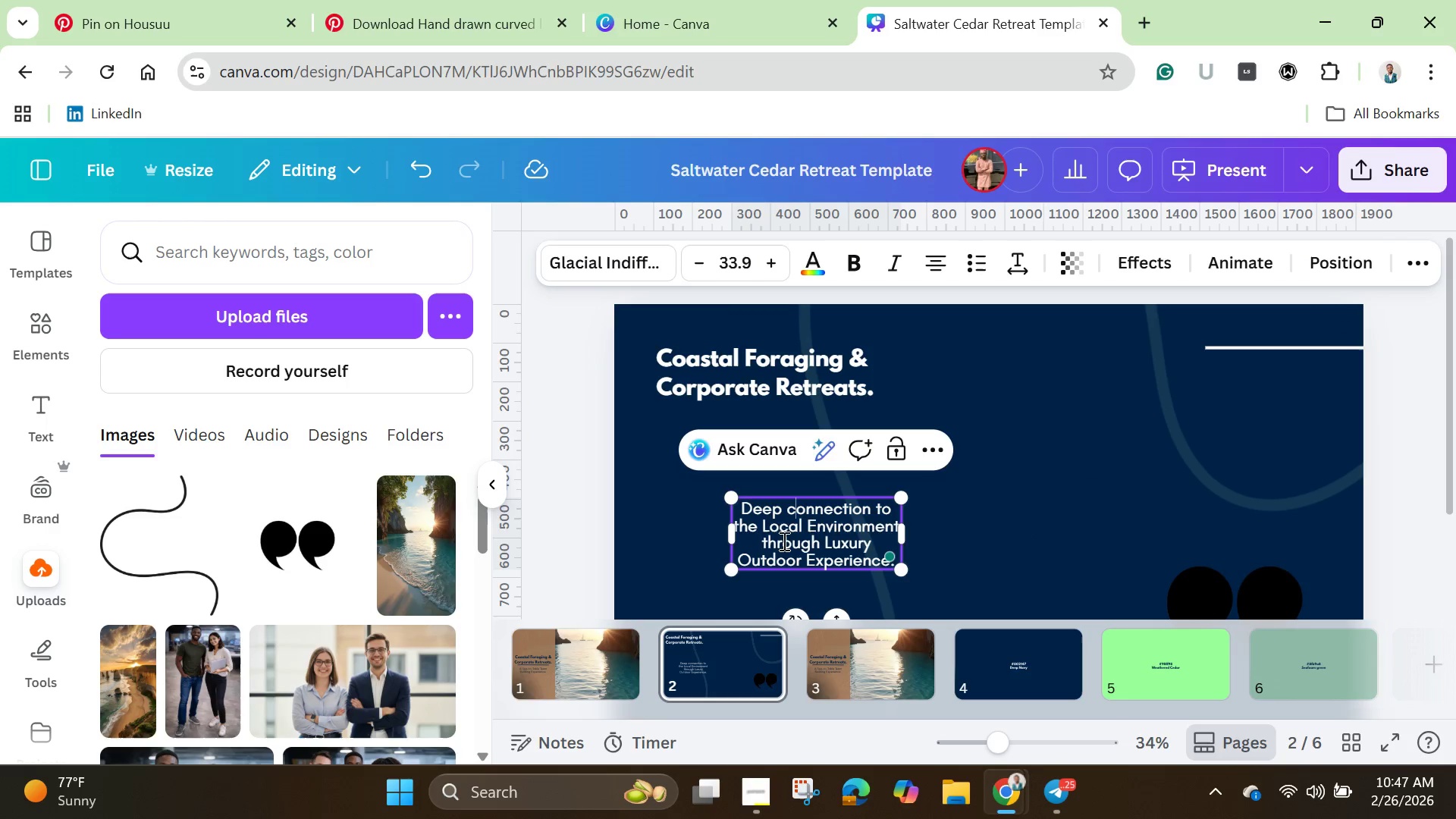 
left_click([770, 532])
 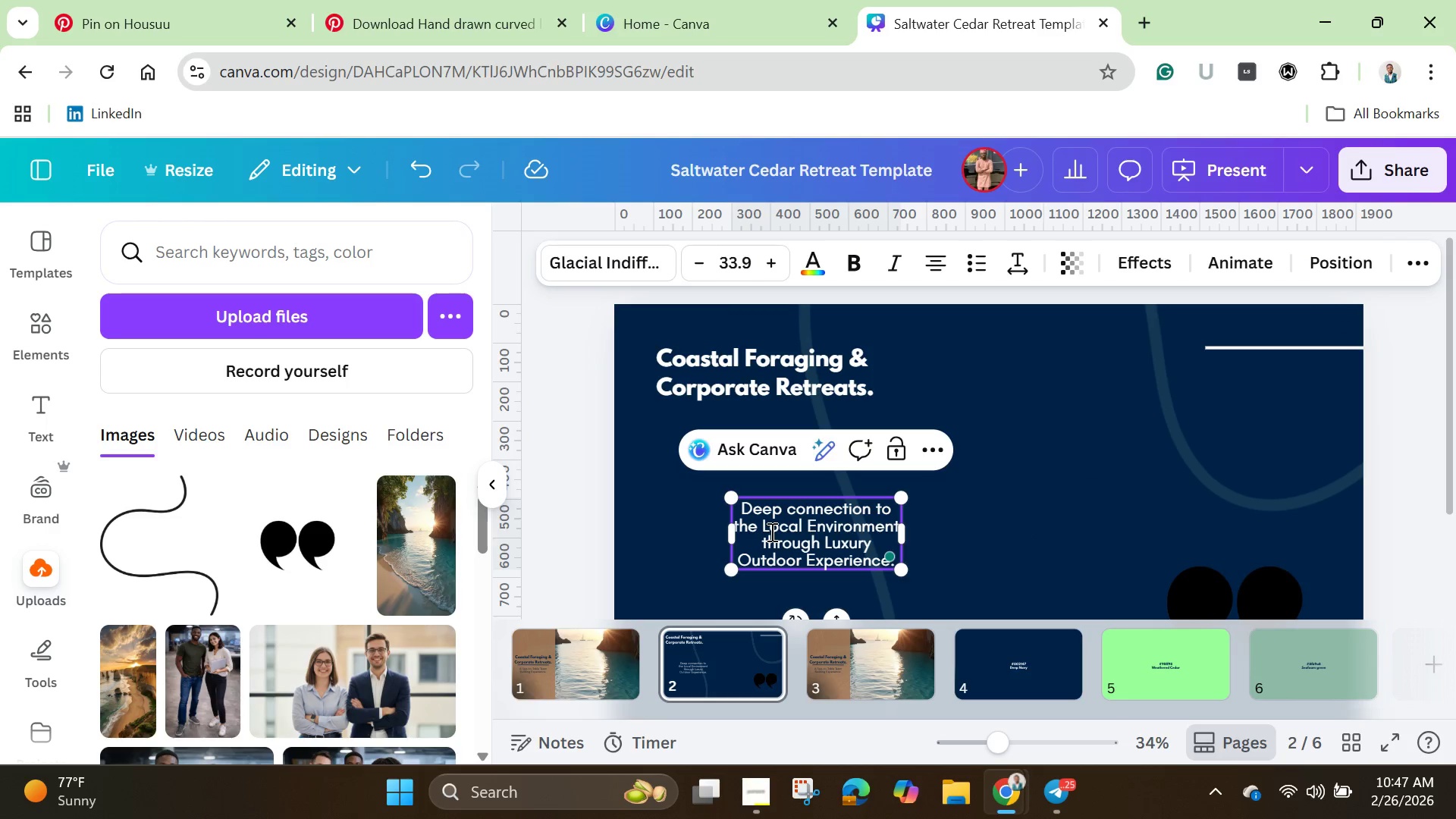 
key(Backspace)
 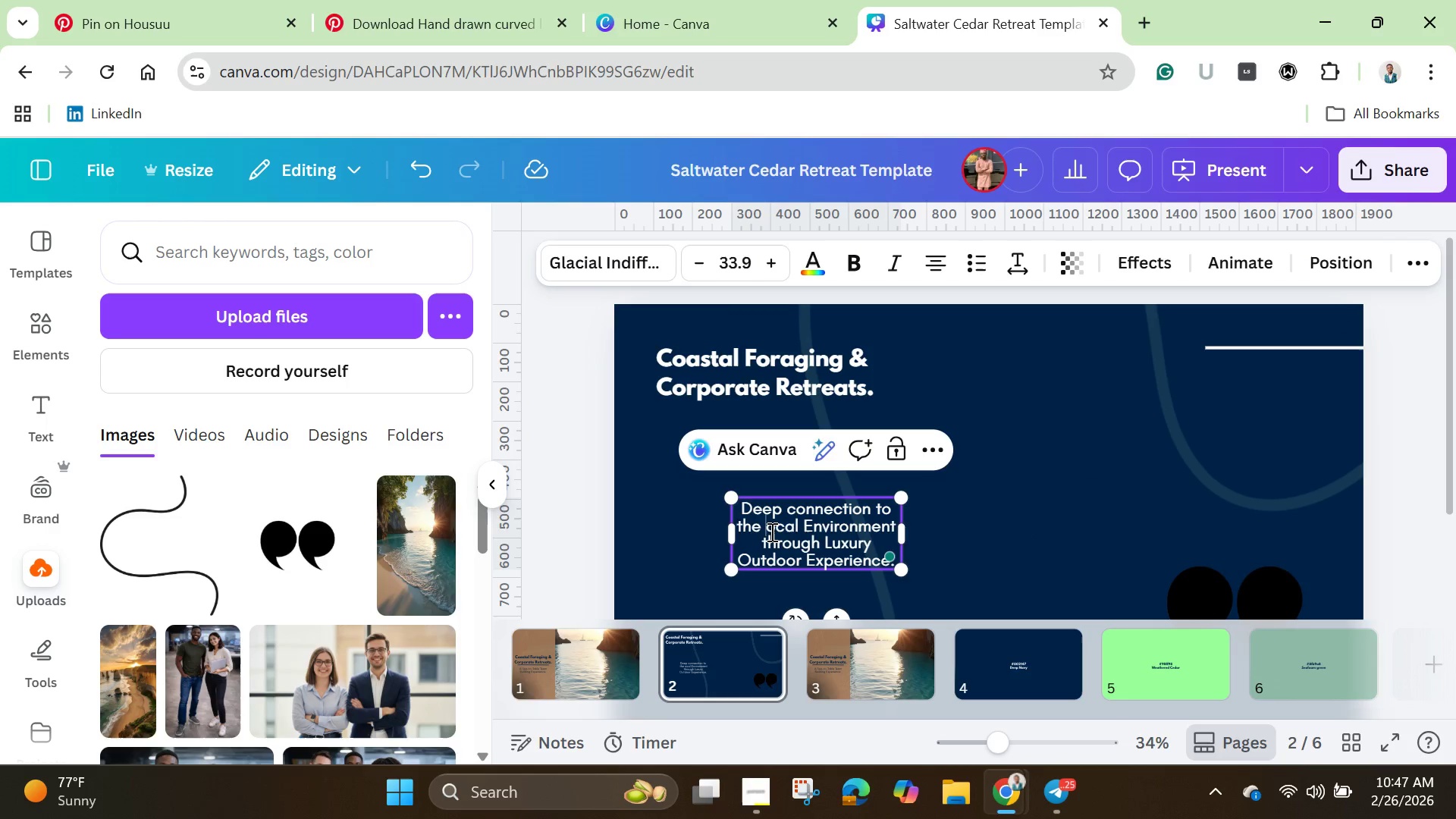 
key(L)
 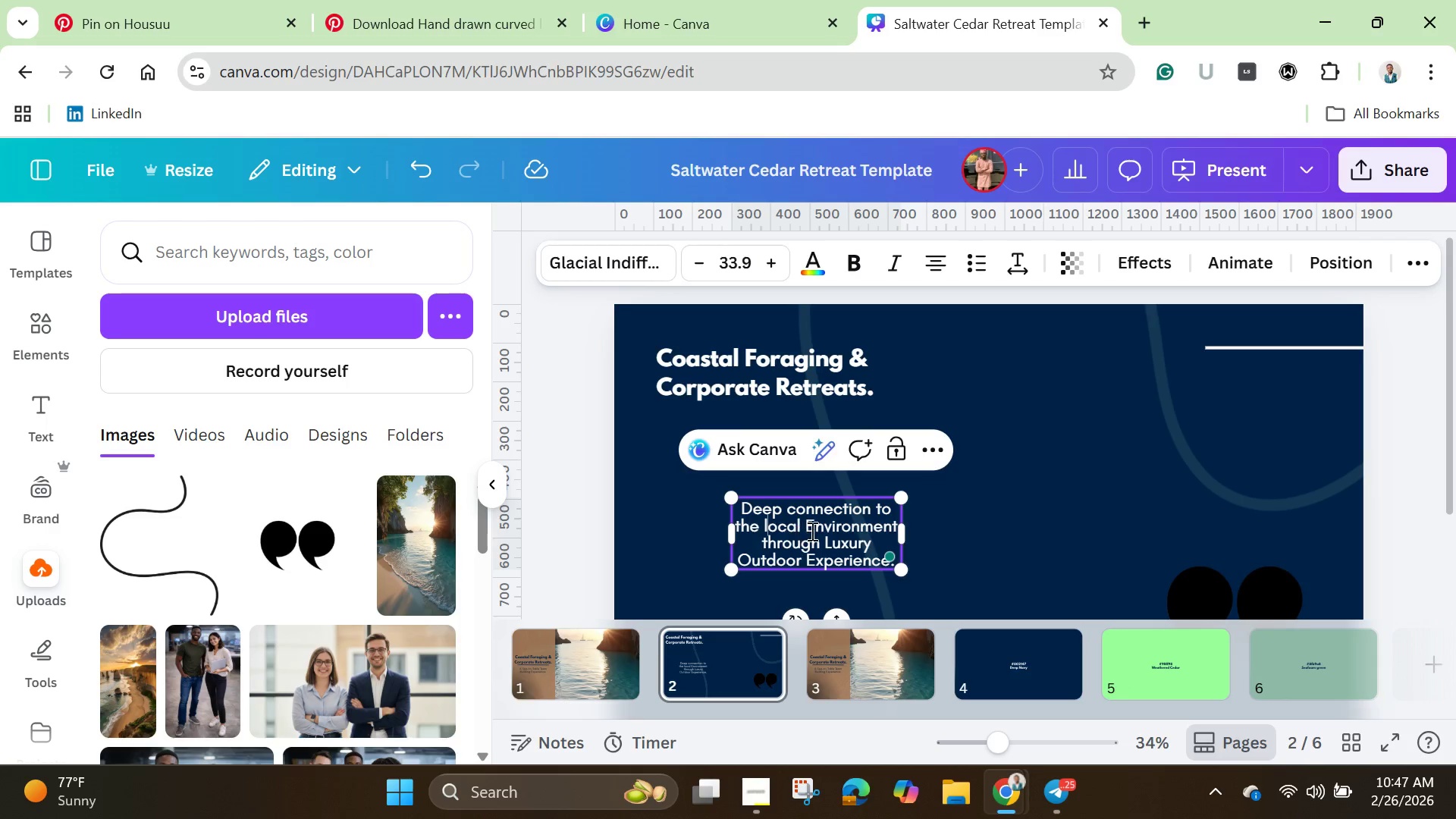 
left_click([816, 531])
 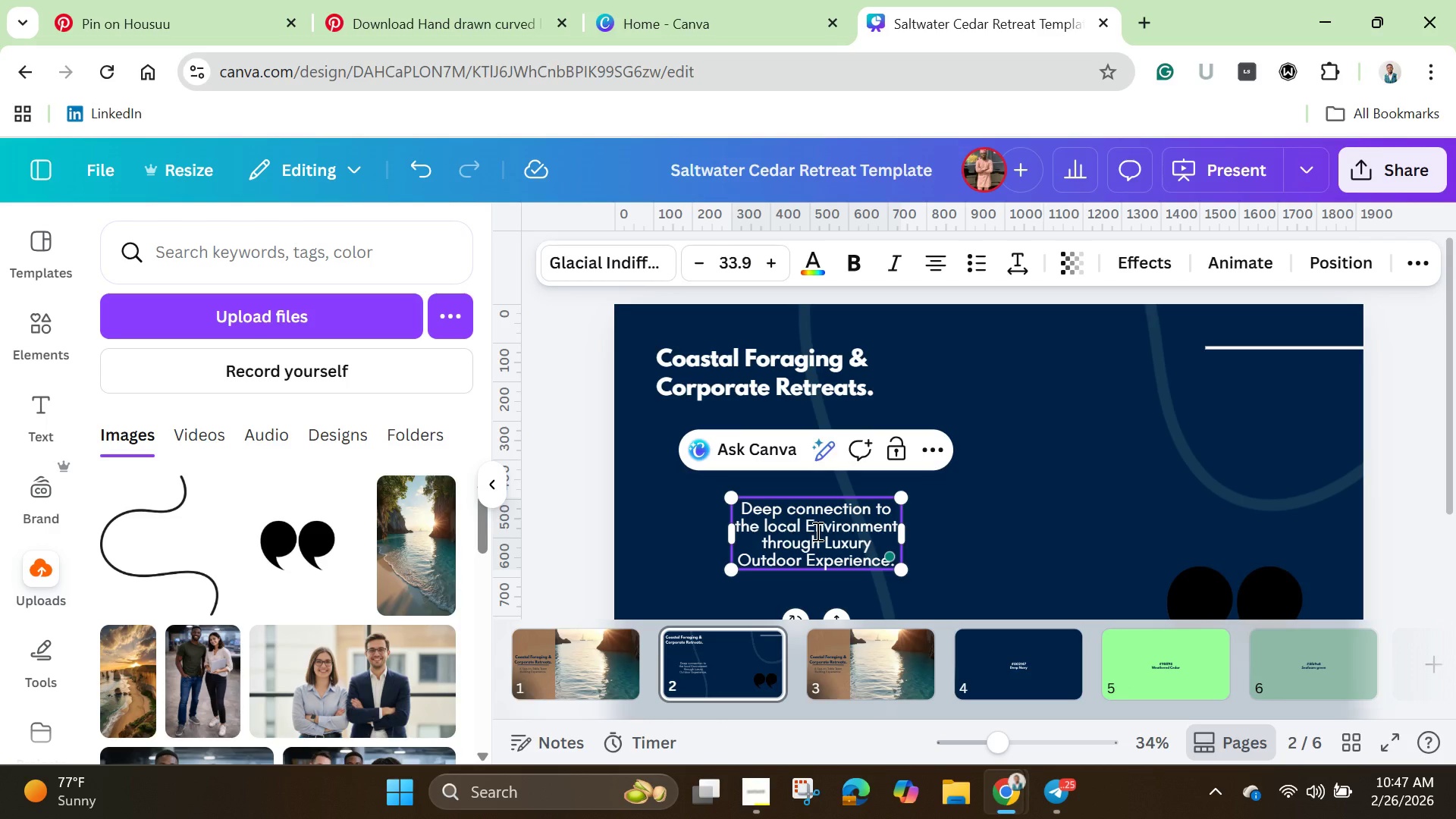 
key(Backspace)
 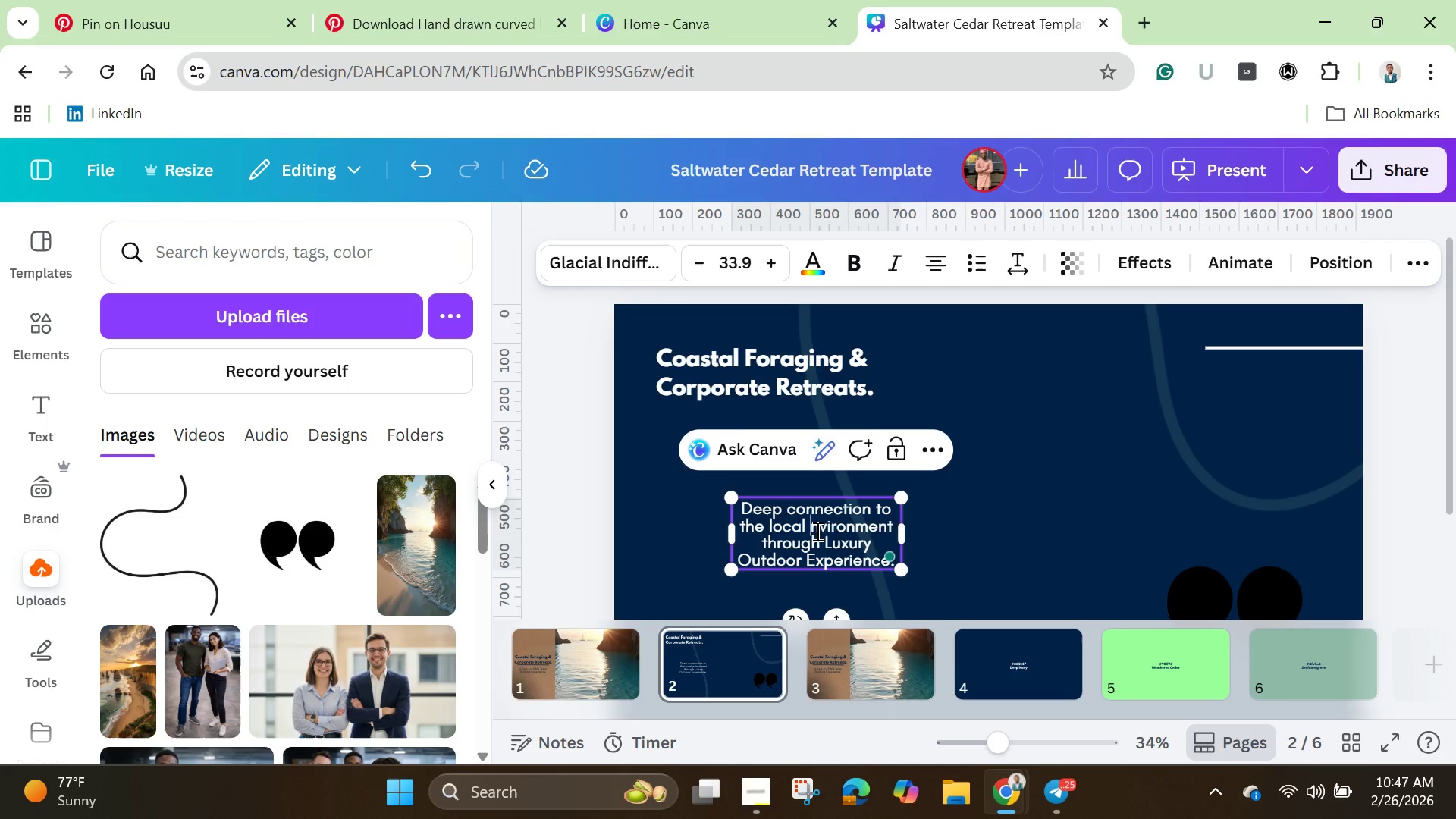 
key(E)
 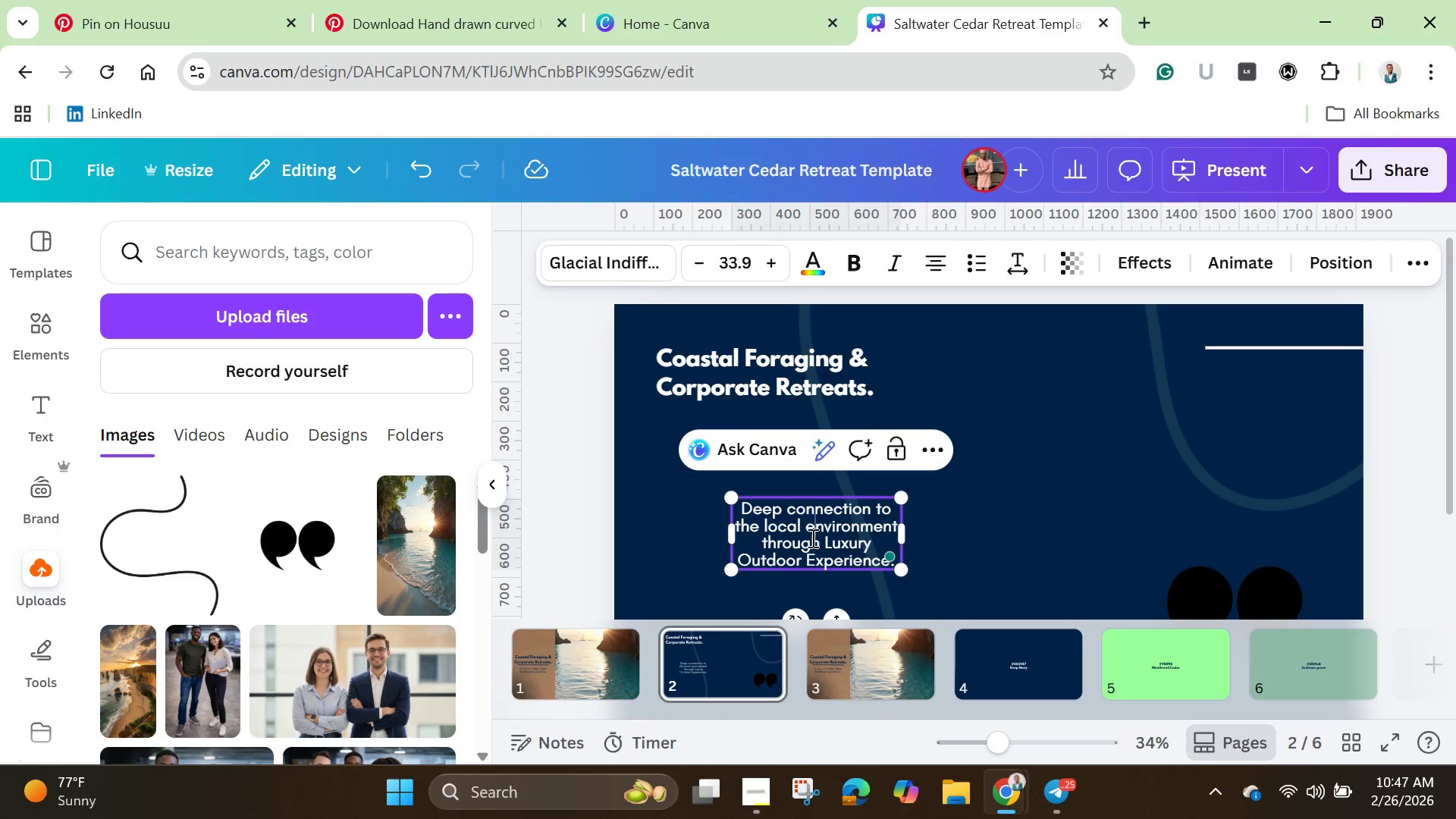 
left_click([839, 548])
 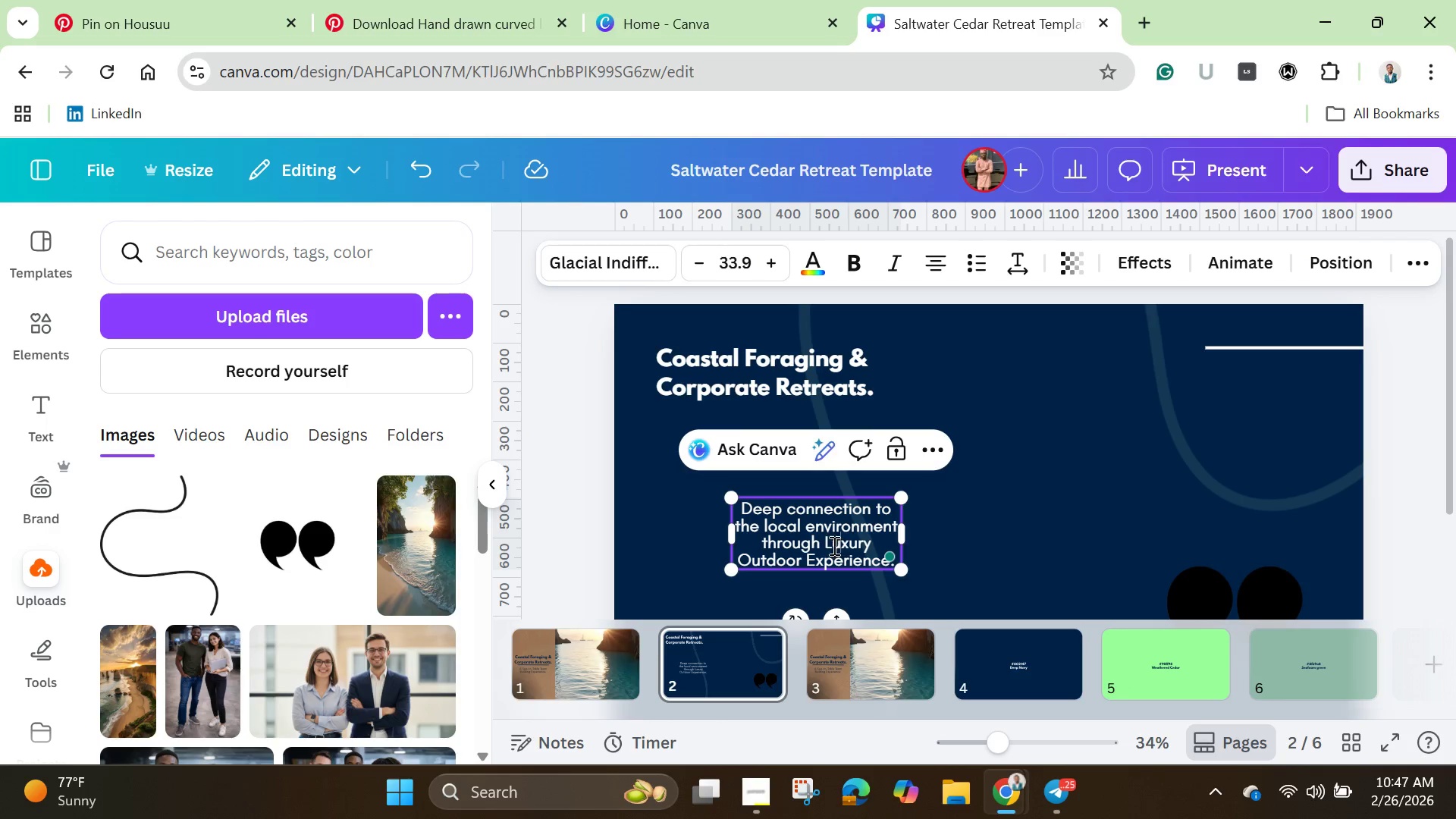 
left_click([831, 545])
 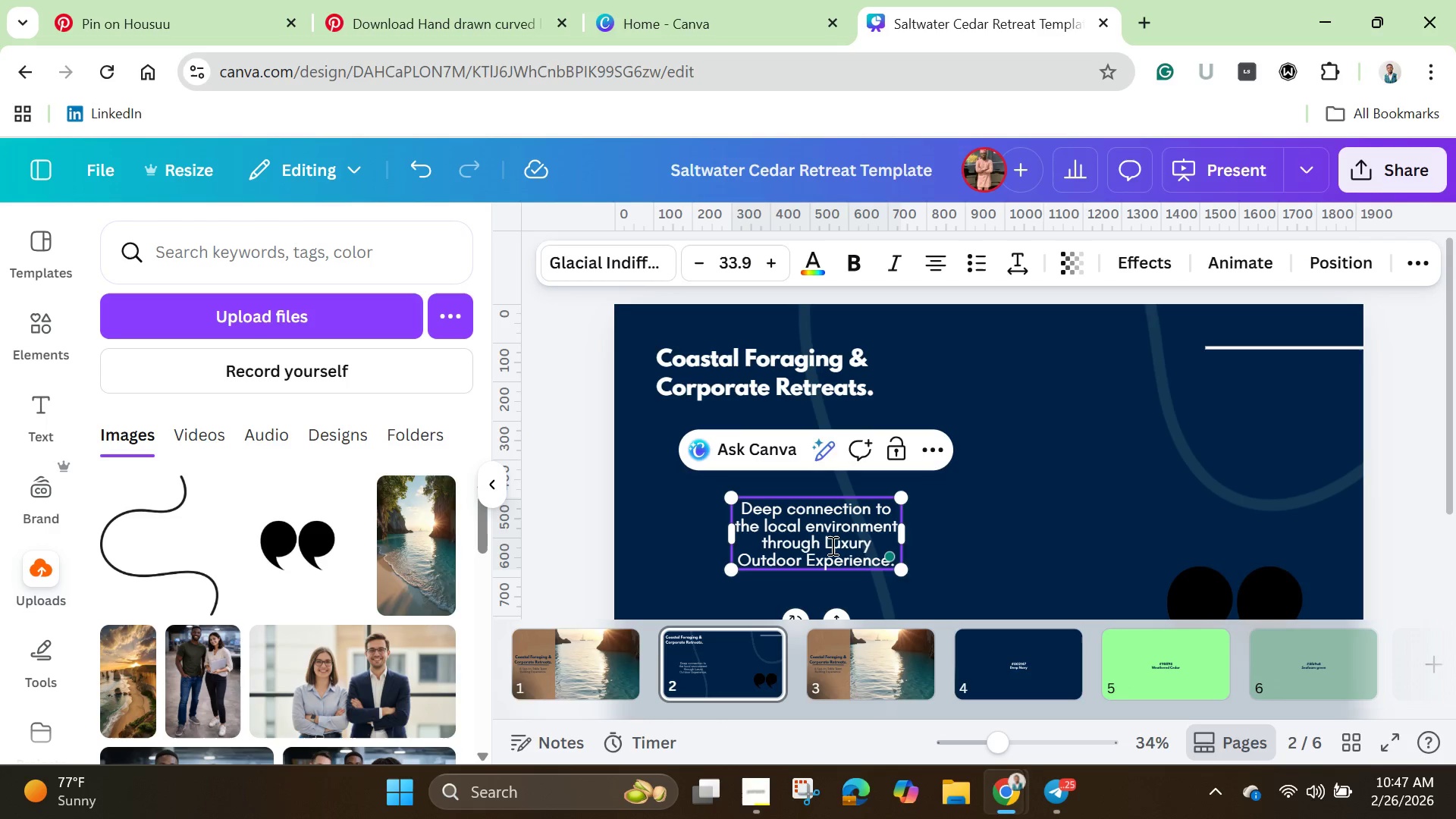 
key(Backspace)
 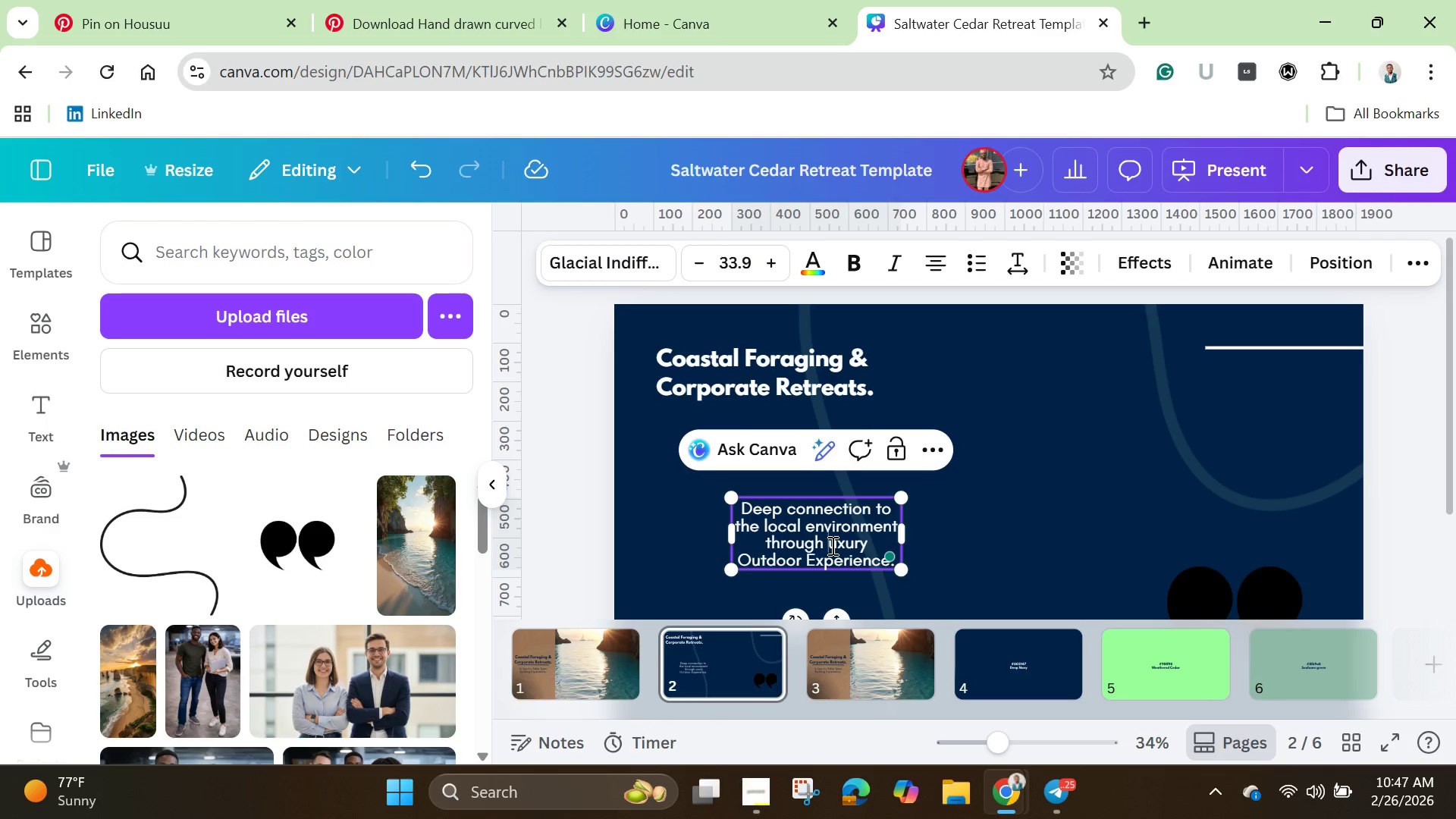 
key(L)
 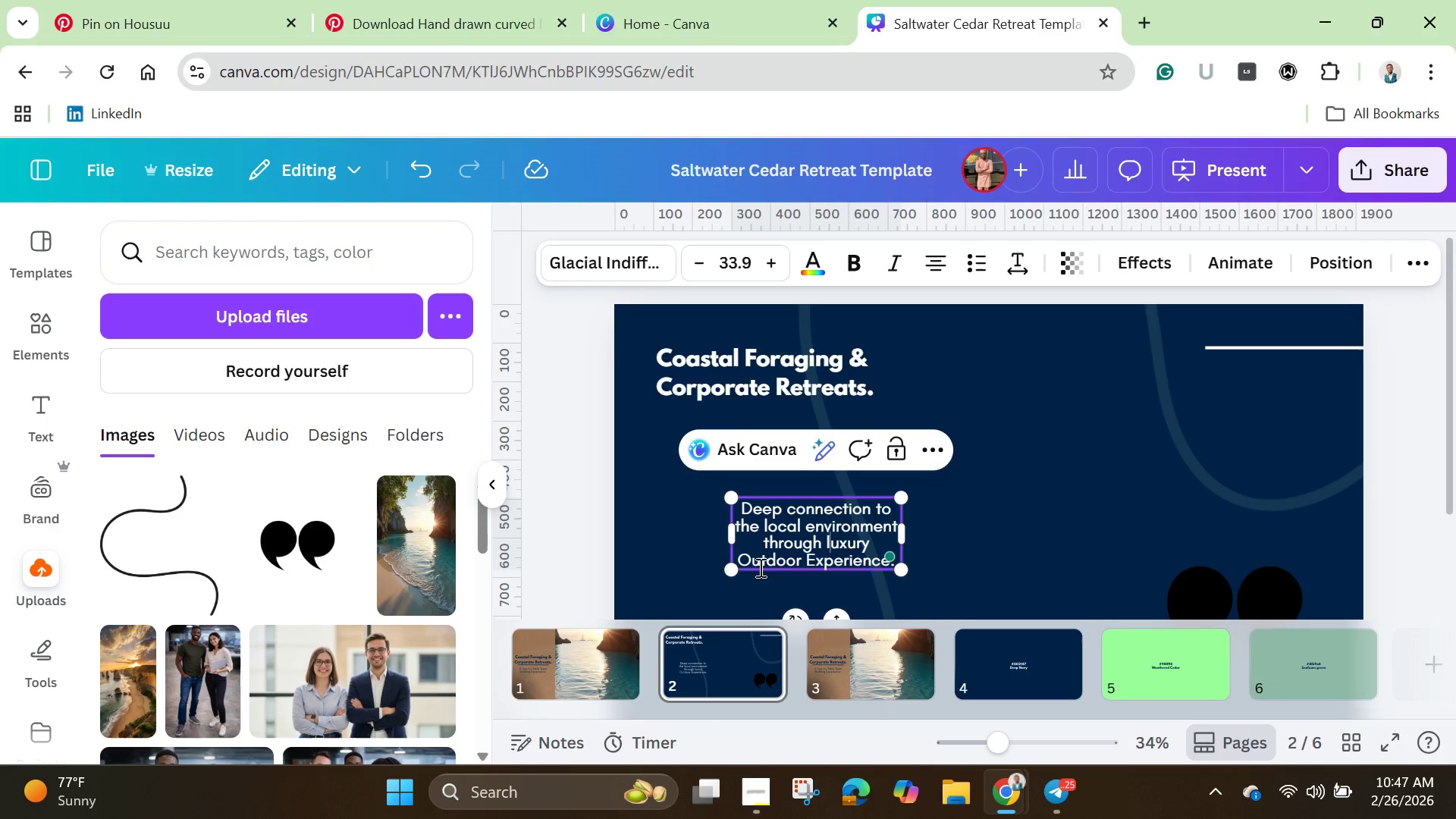 
left_click([748, 560])
 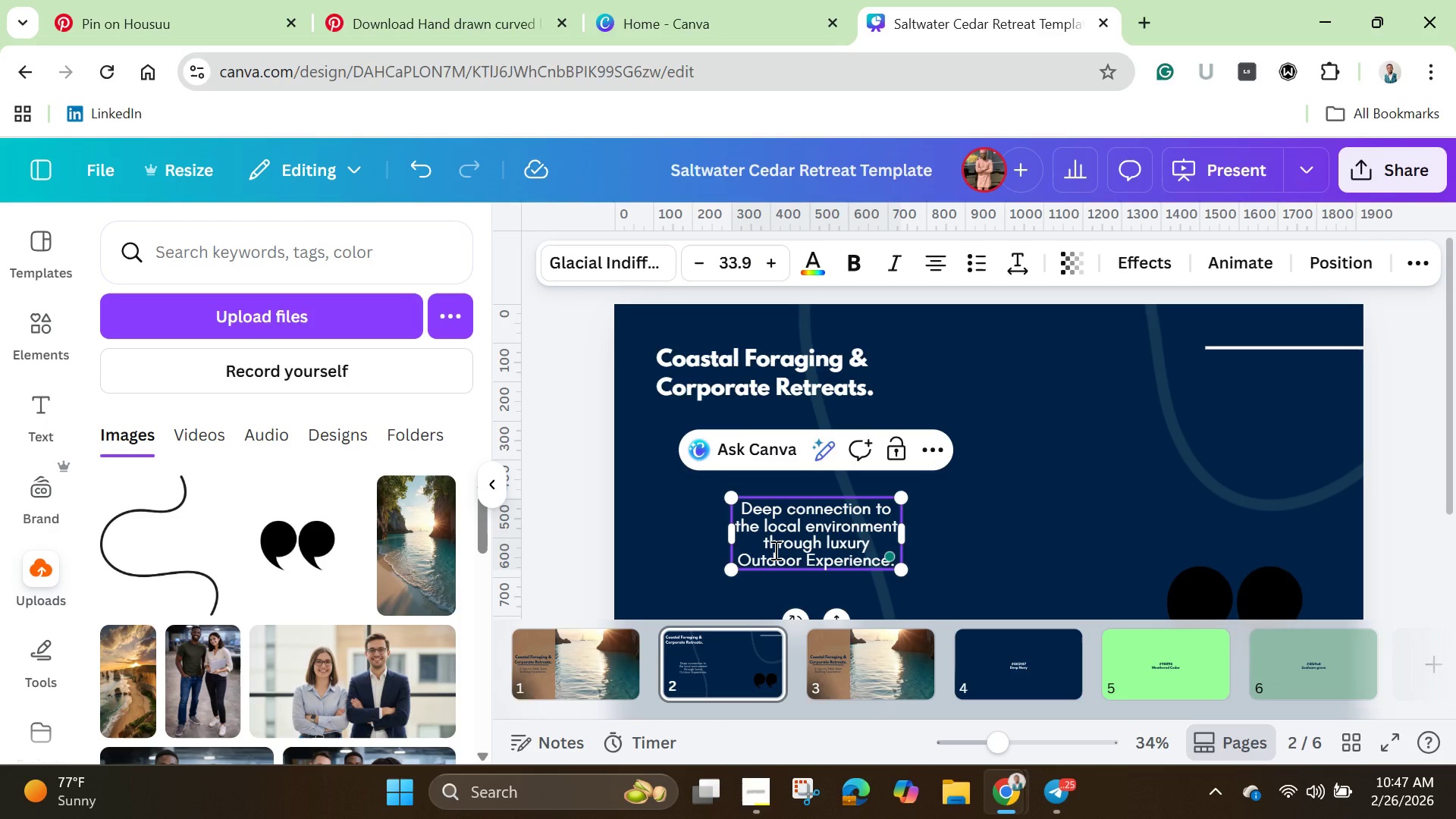 
key(Backspace)
 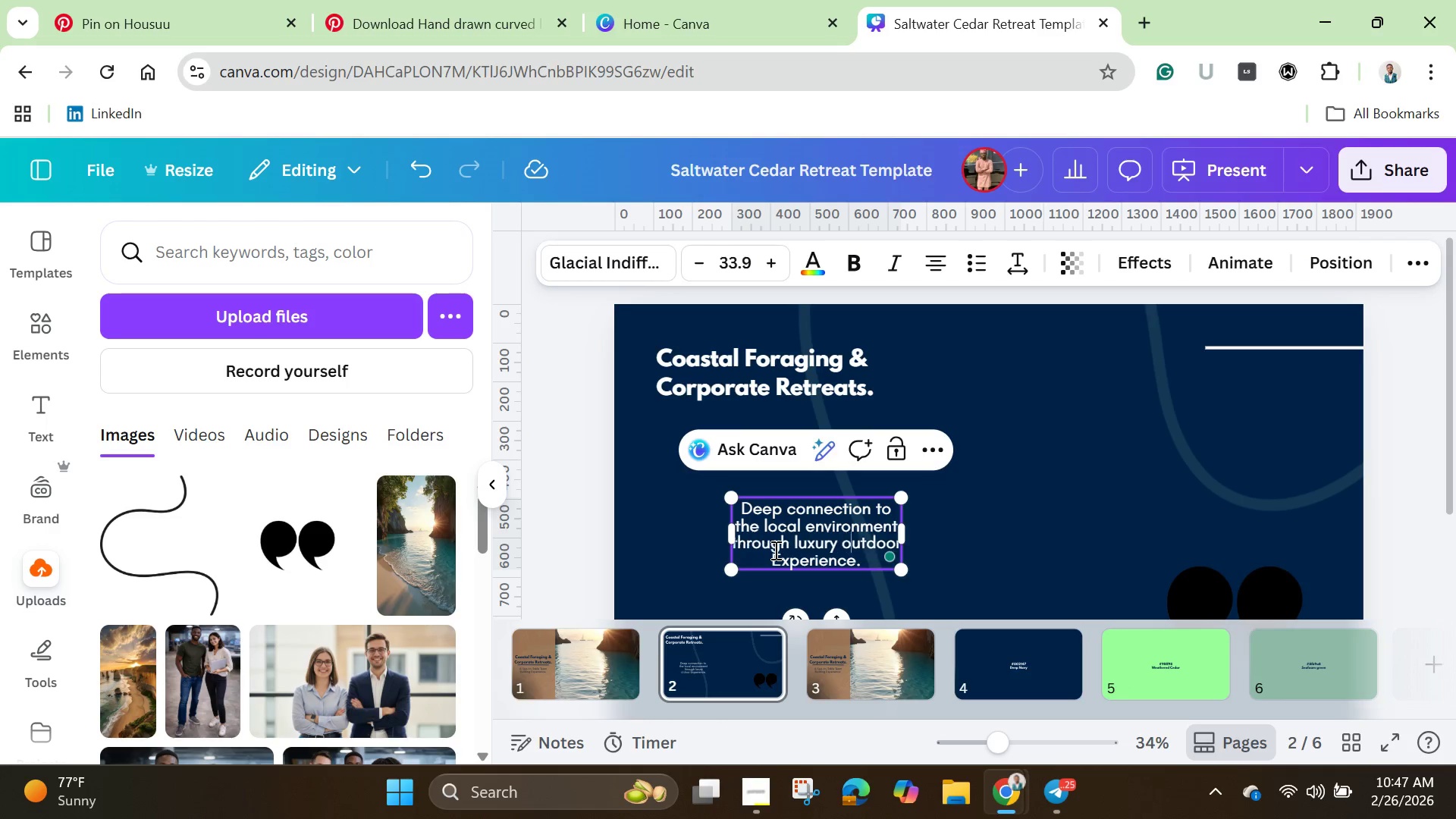 
key(O)
 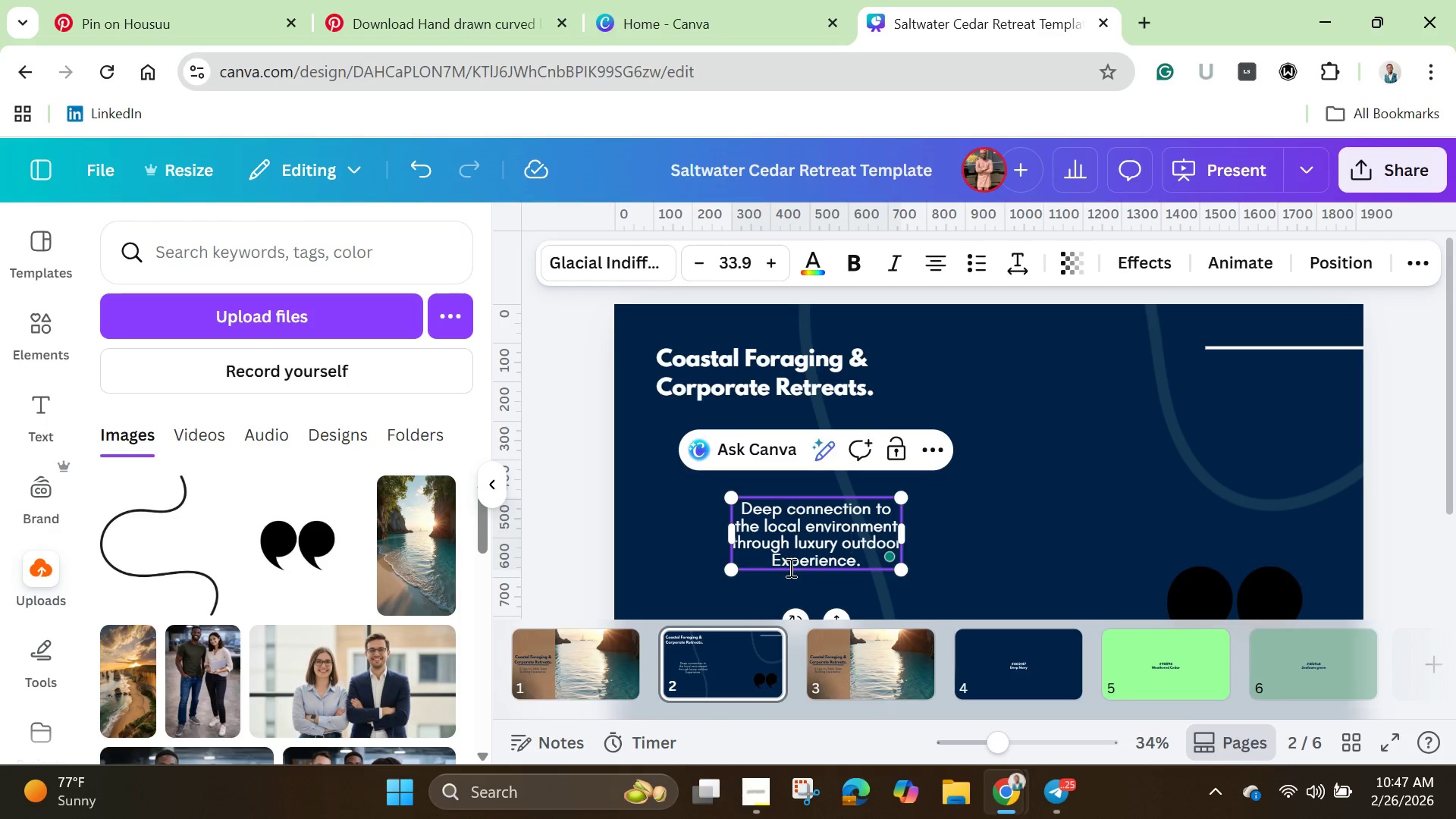 
left_click([784, 564])
 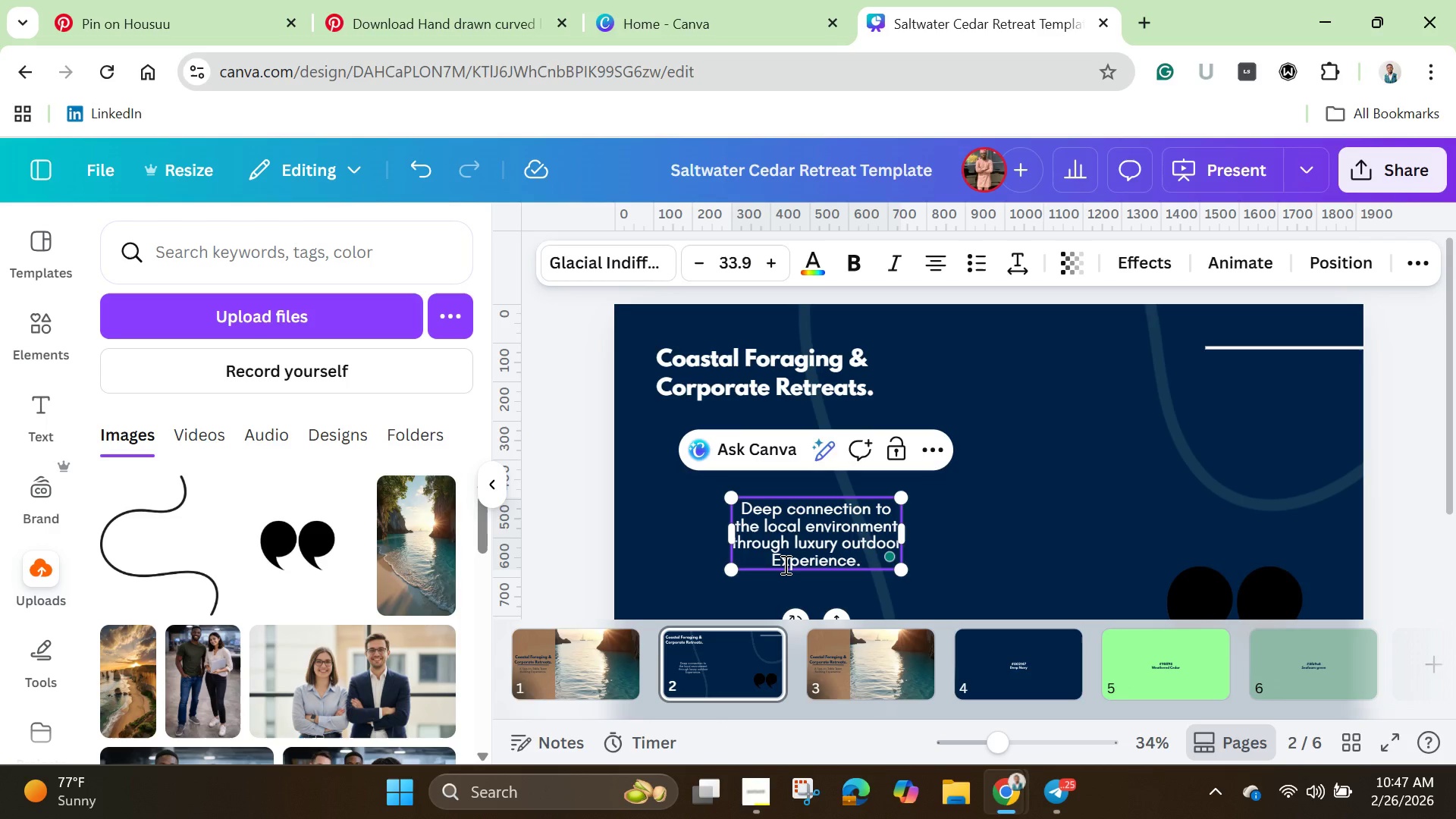 
key(Backspace)
 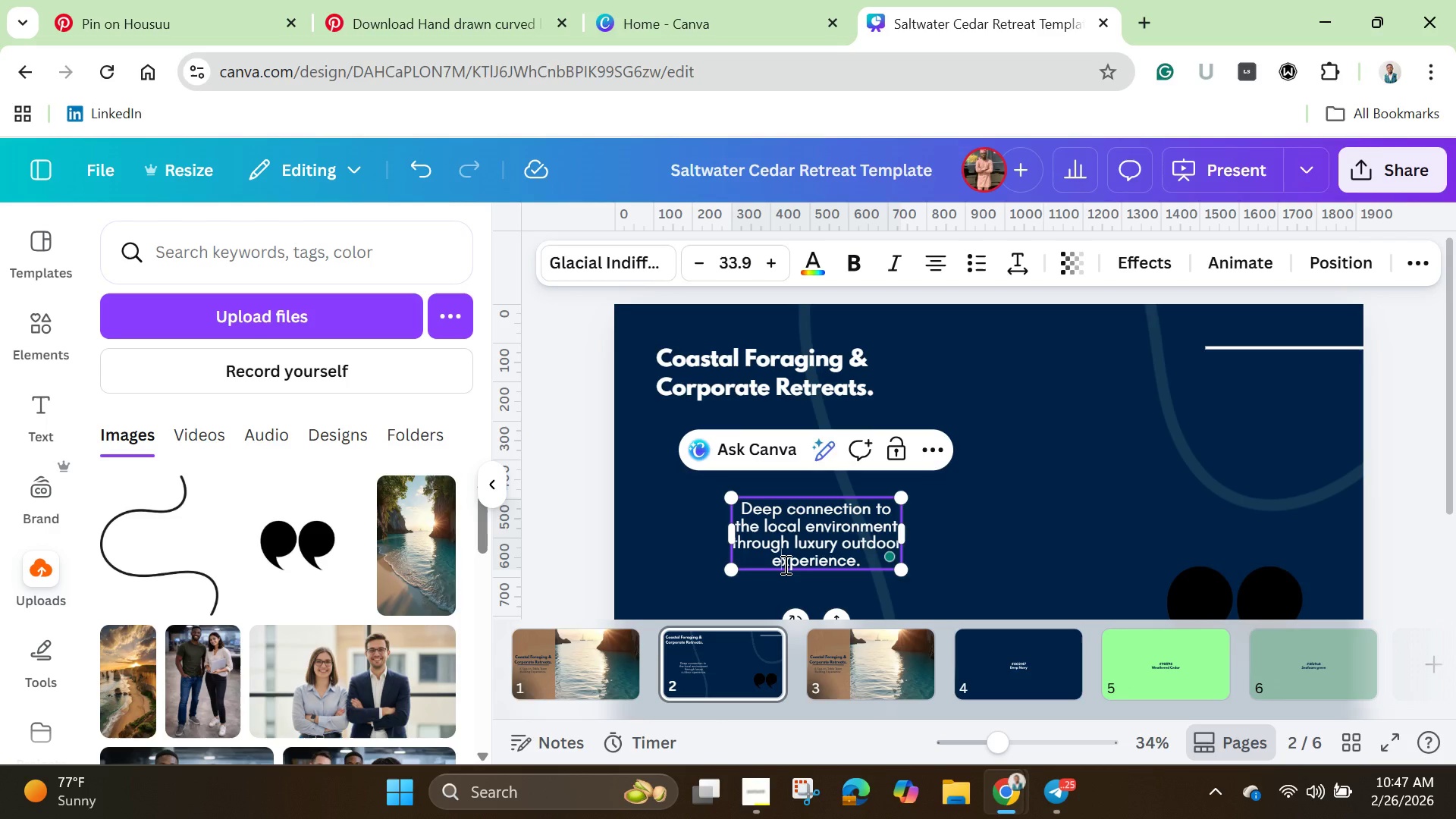 
key(E)
 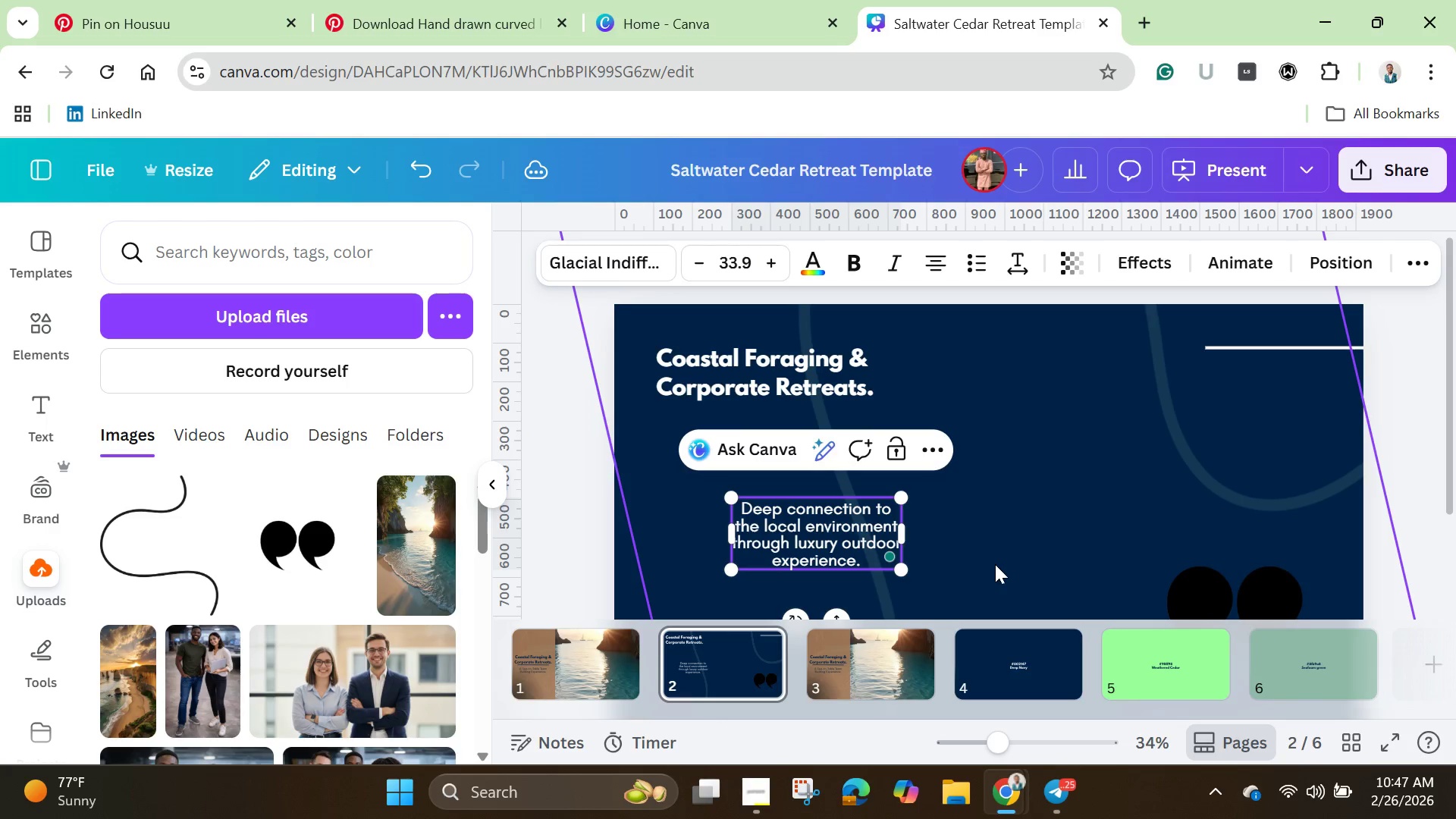 
left_click([998, 554])
 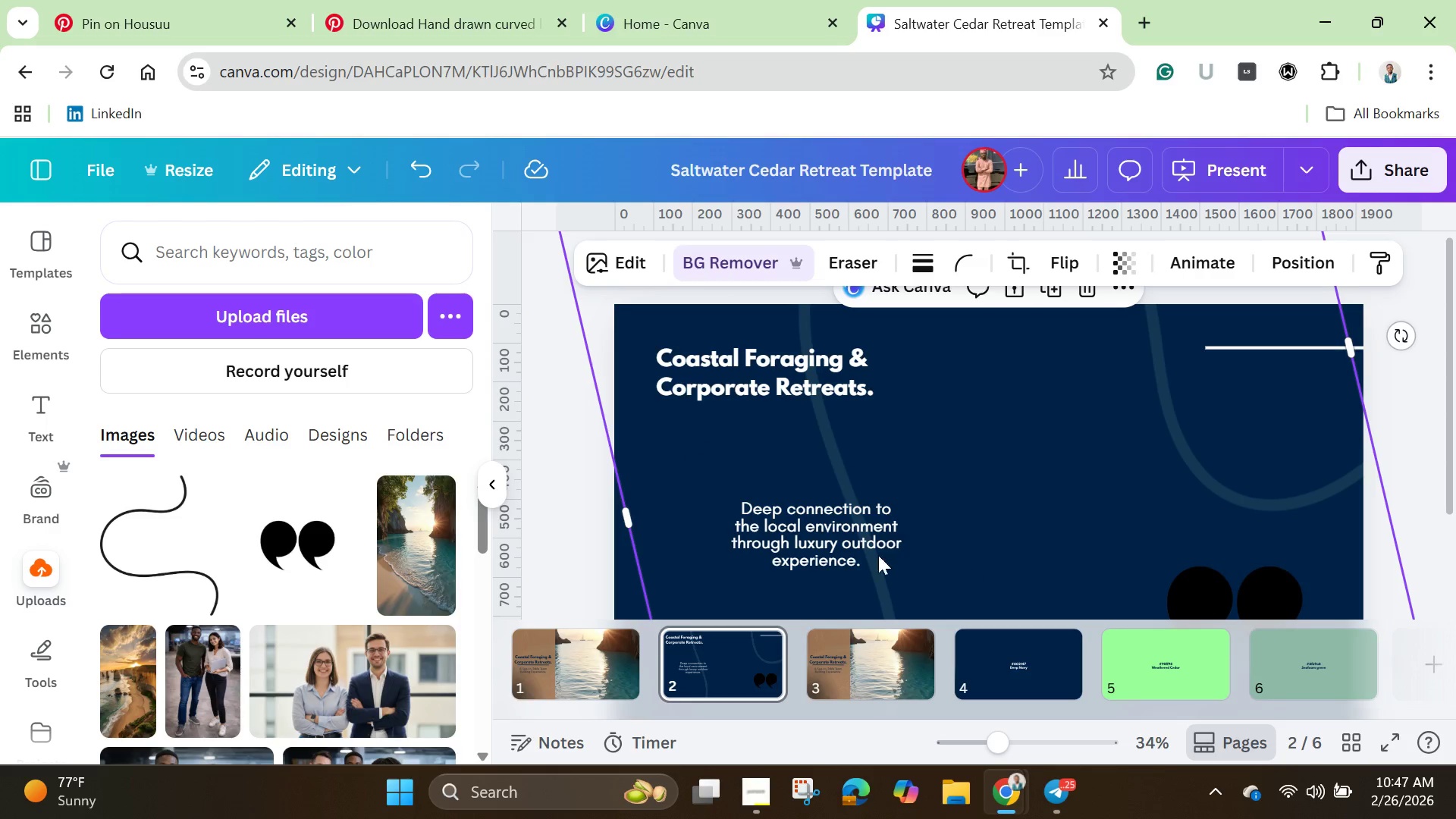 
left_click([856, 548])
 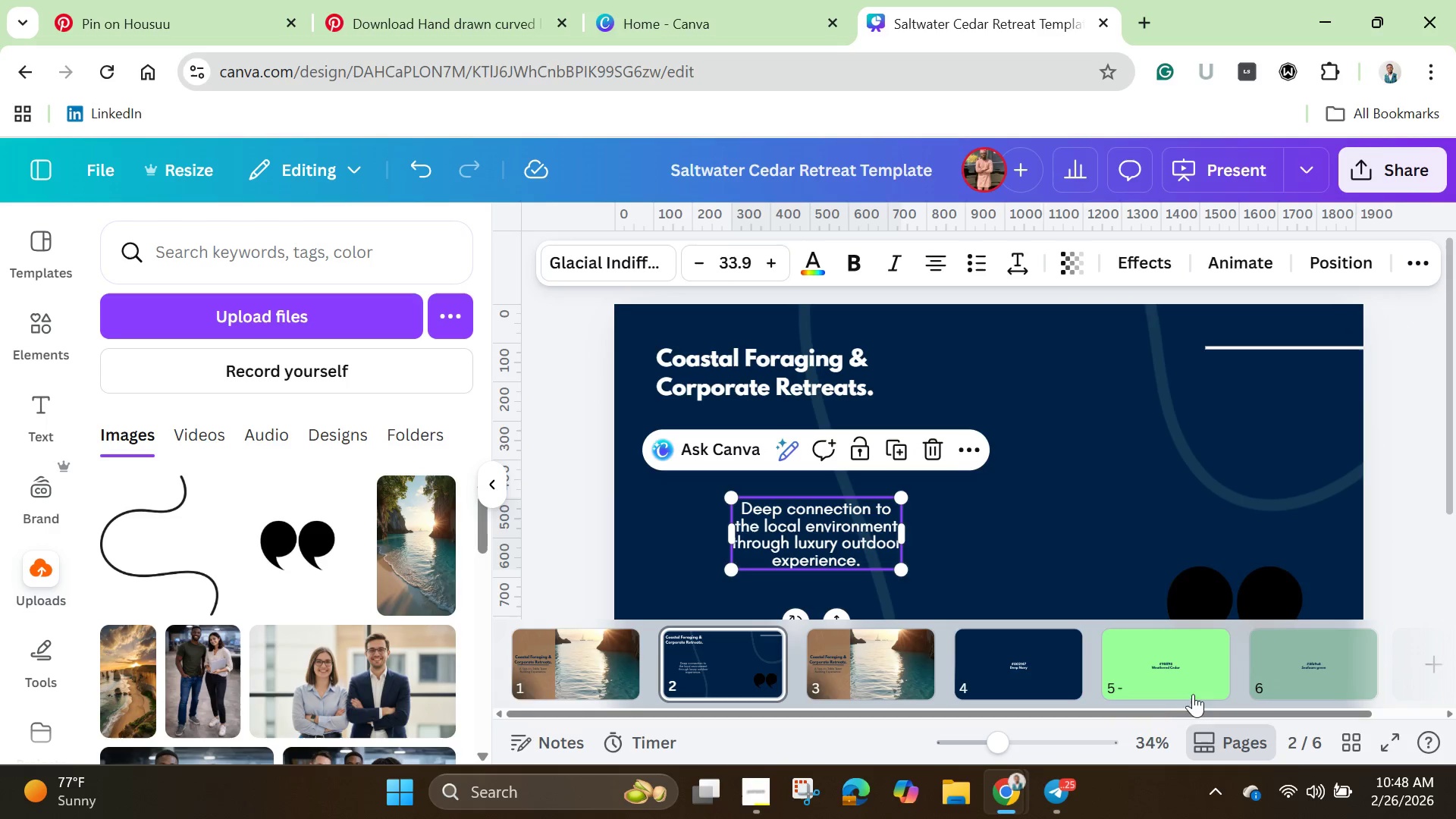 
left_click_drag(start_coordinate=[1008, 742], to_coordinate=[978, 723])
 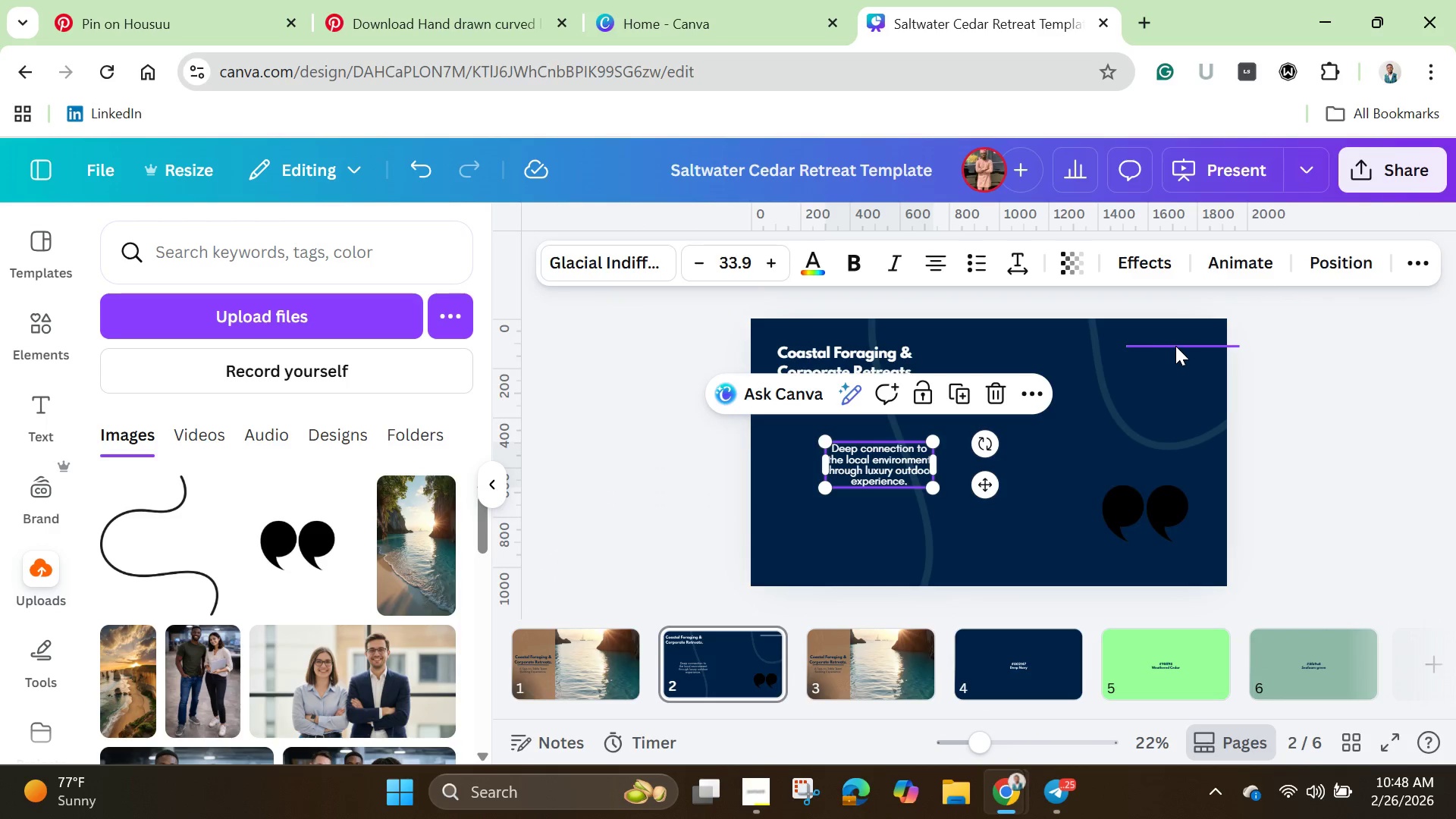 
left_click([1180, 346])
 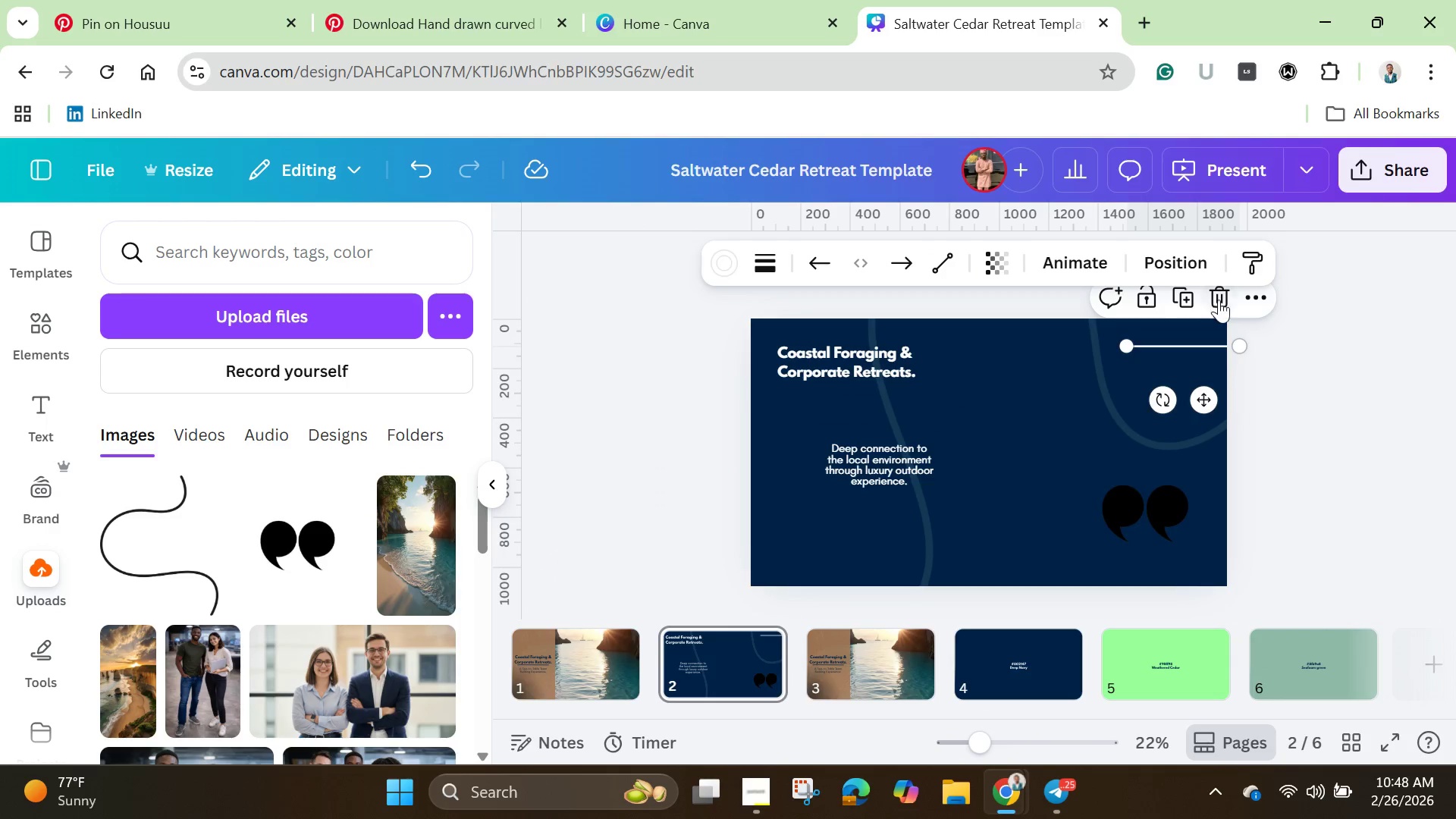 
left_click([1223, 292])
 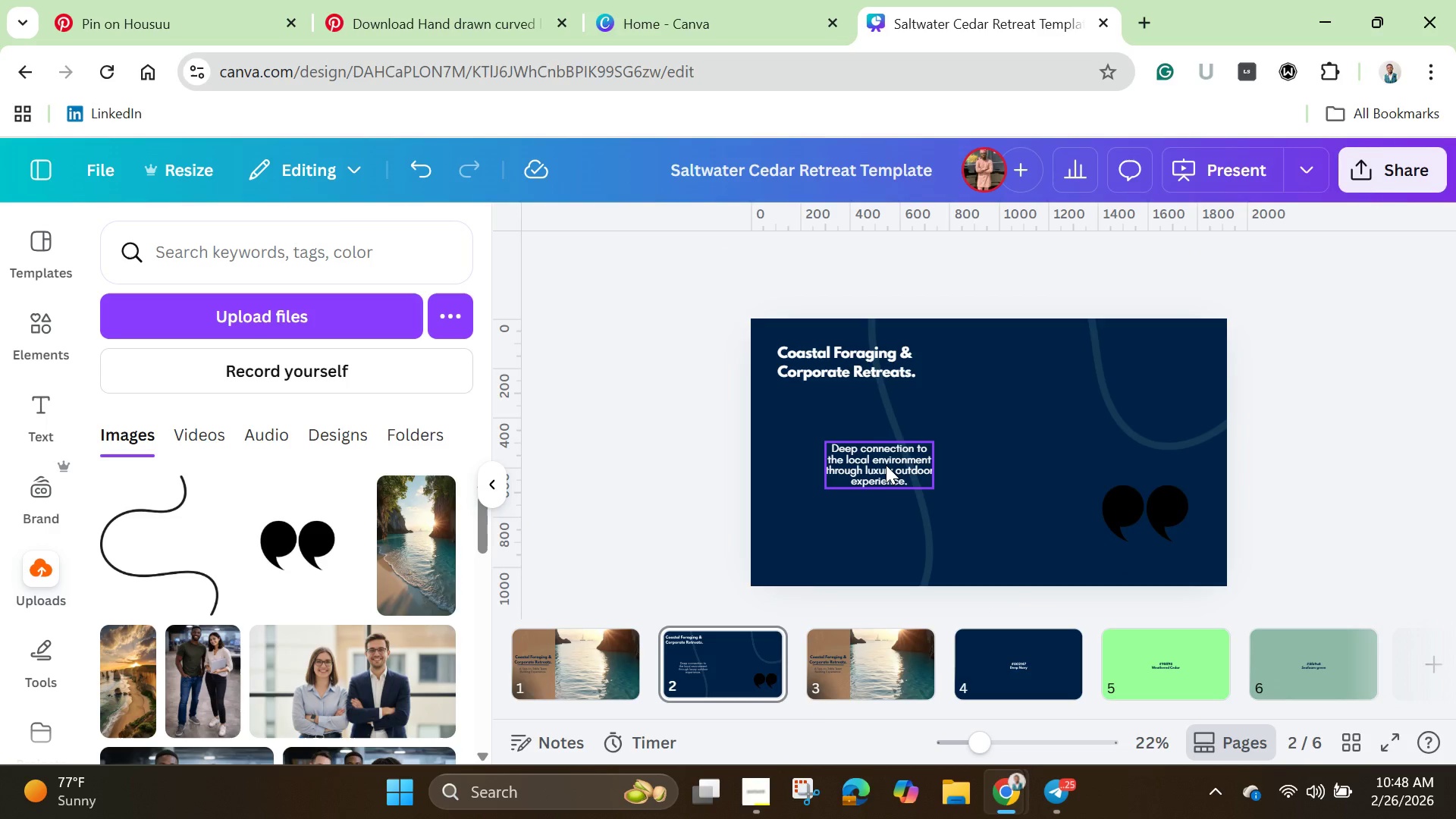 
left_click([886, 464])
 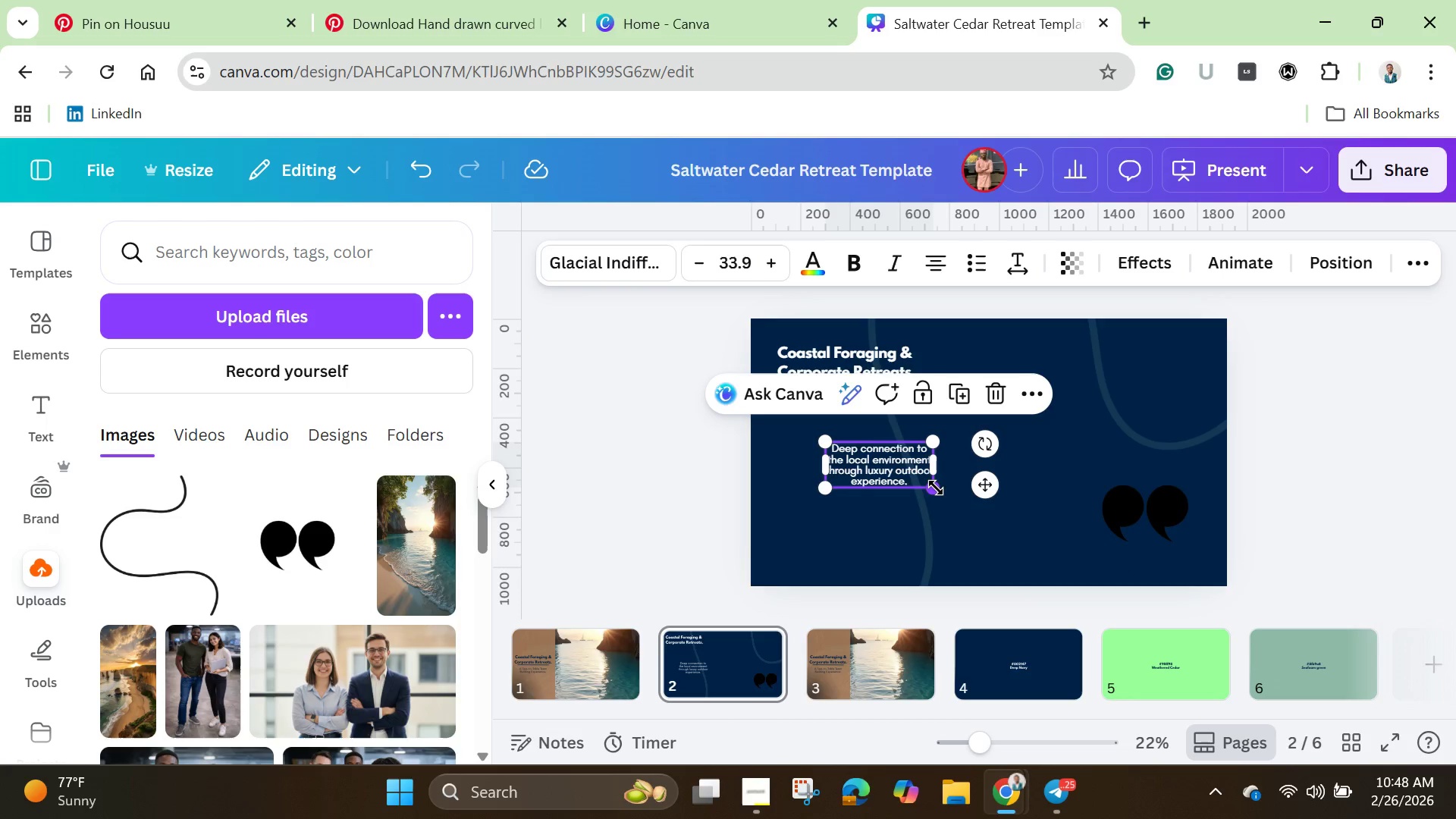 
left_click_drag(start_coordinate=[936, 488], to_coordinate=[1094, 534])
 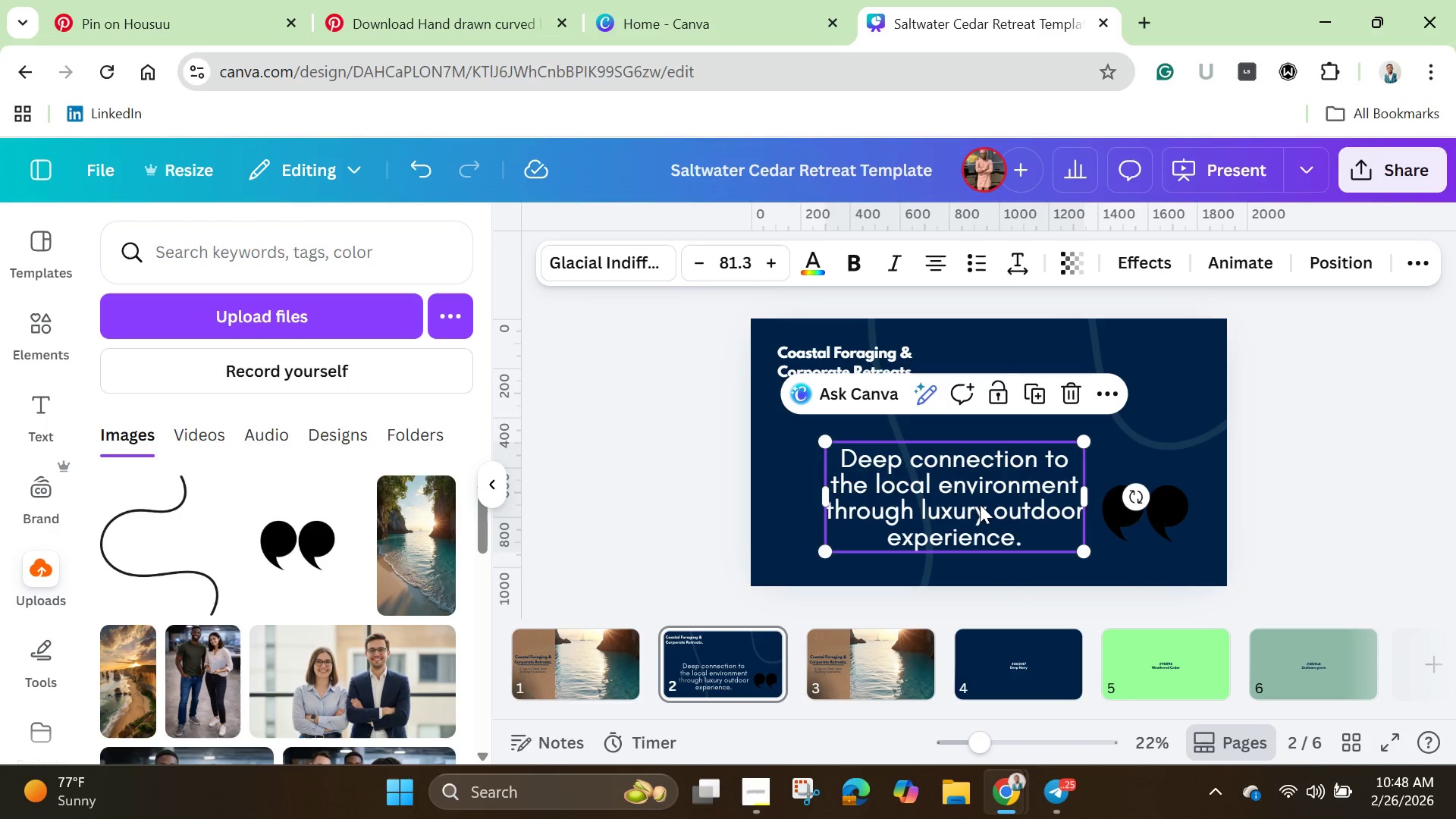 
left_click_drag(start_coordinate=[980, 504], to_coordinate=[1017, 460])
 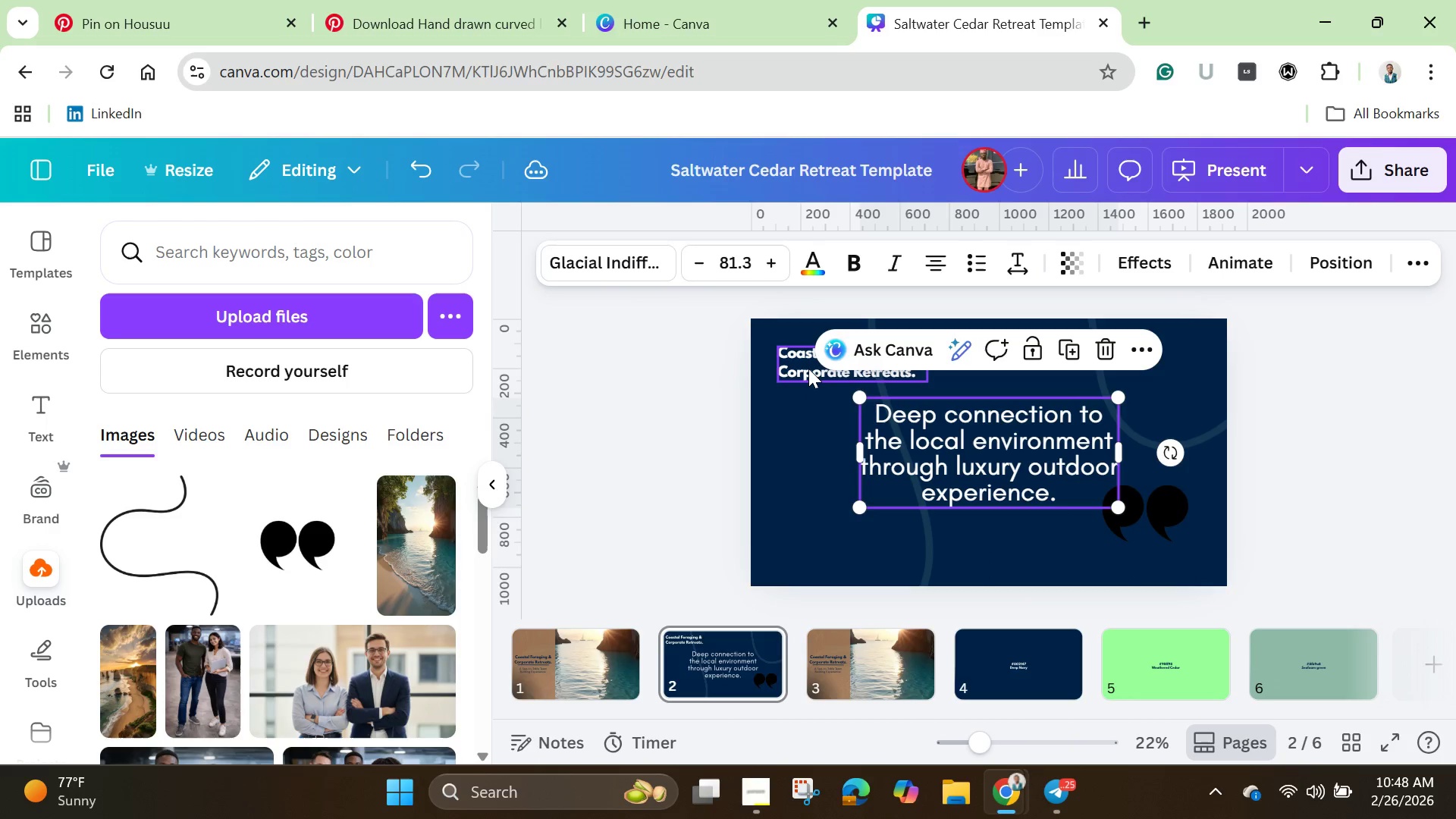 
left_click([808, 369])
 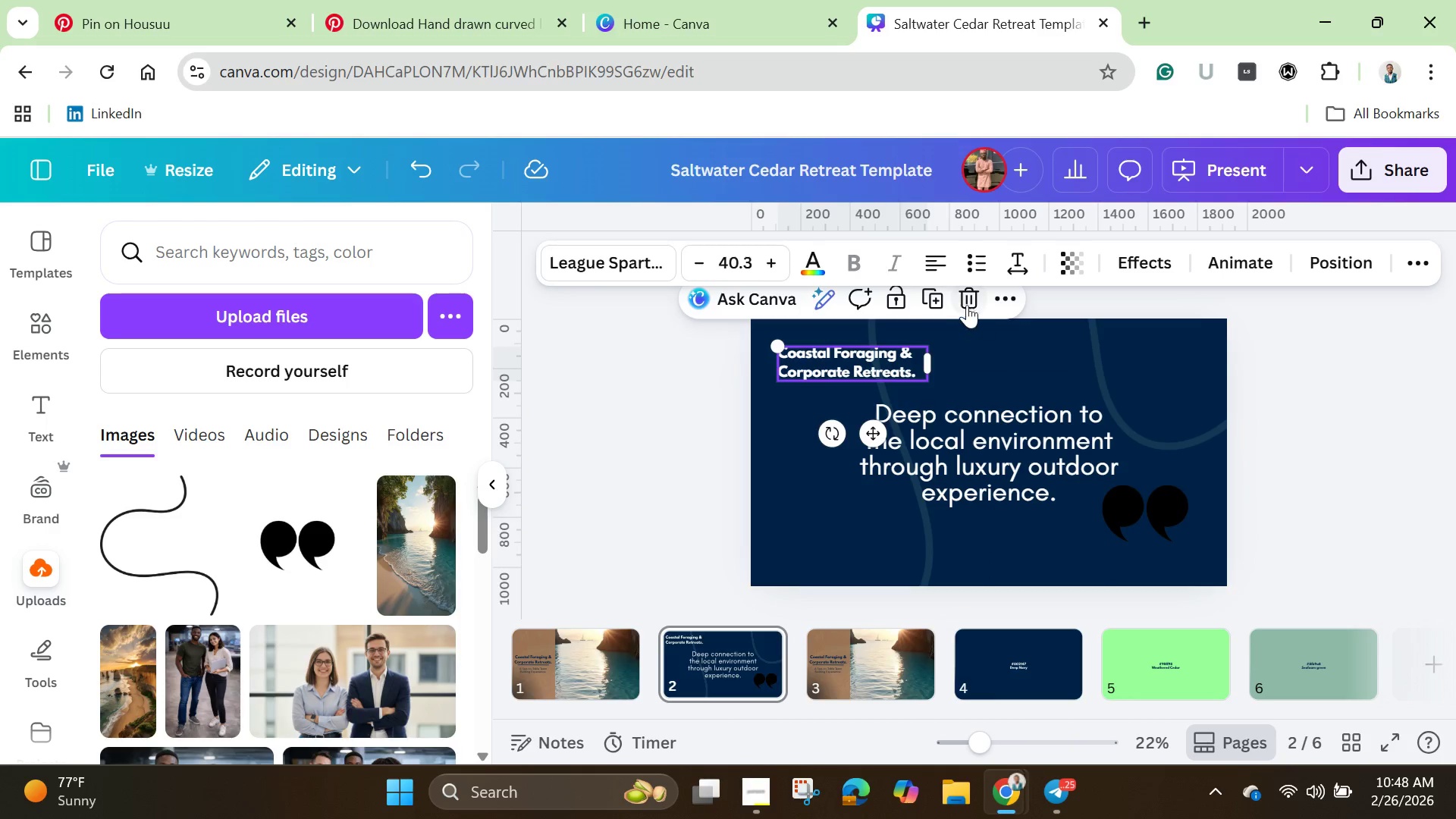 
left_click([961, 299])
 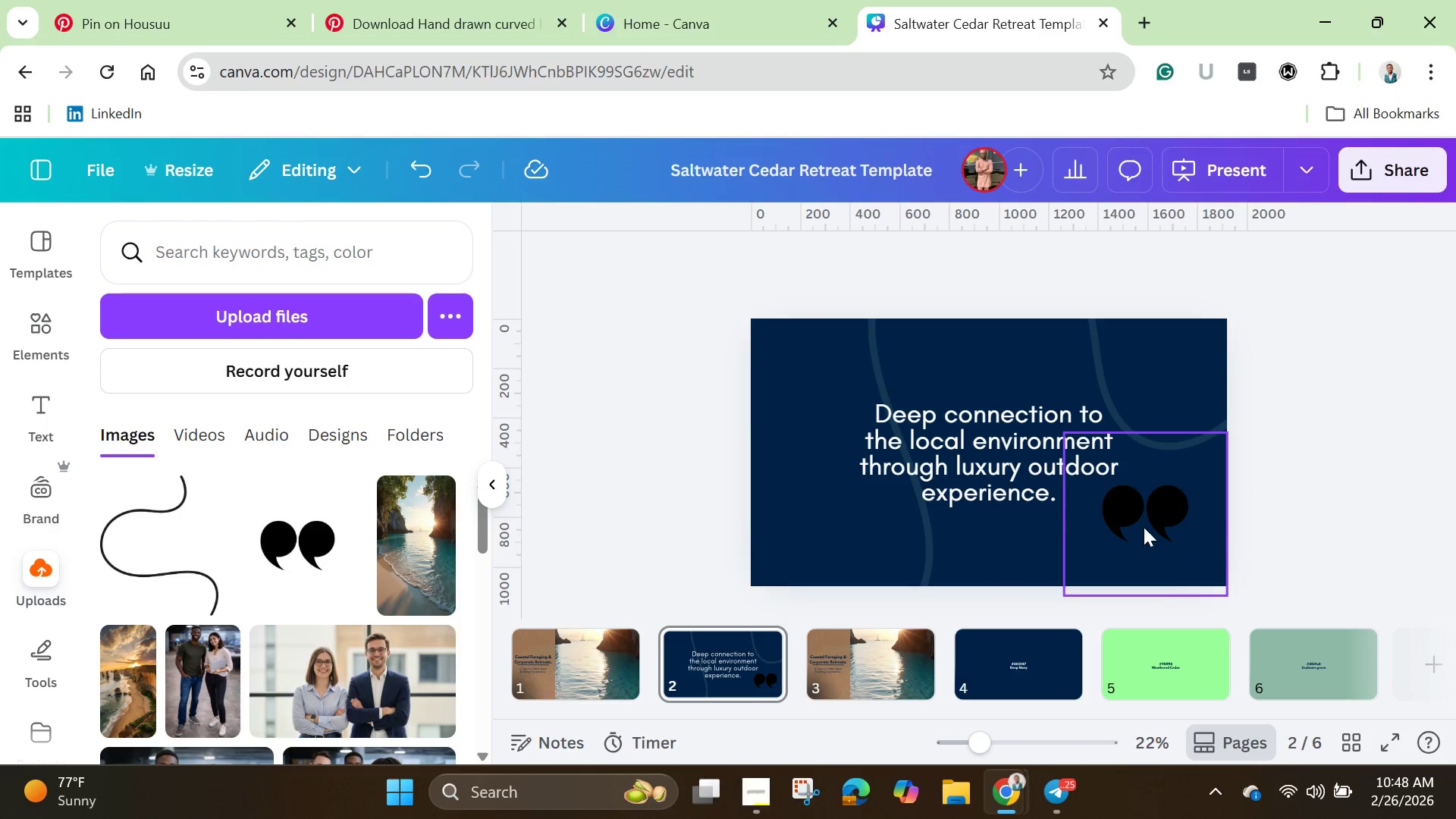 
left_click([1148, 527])
 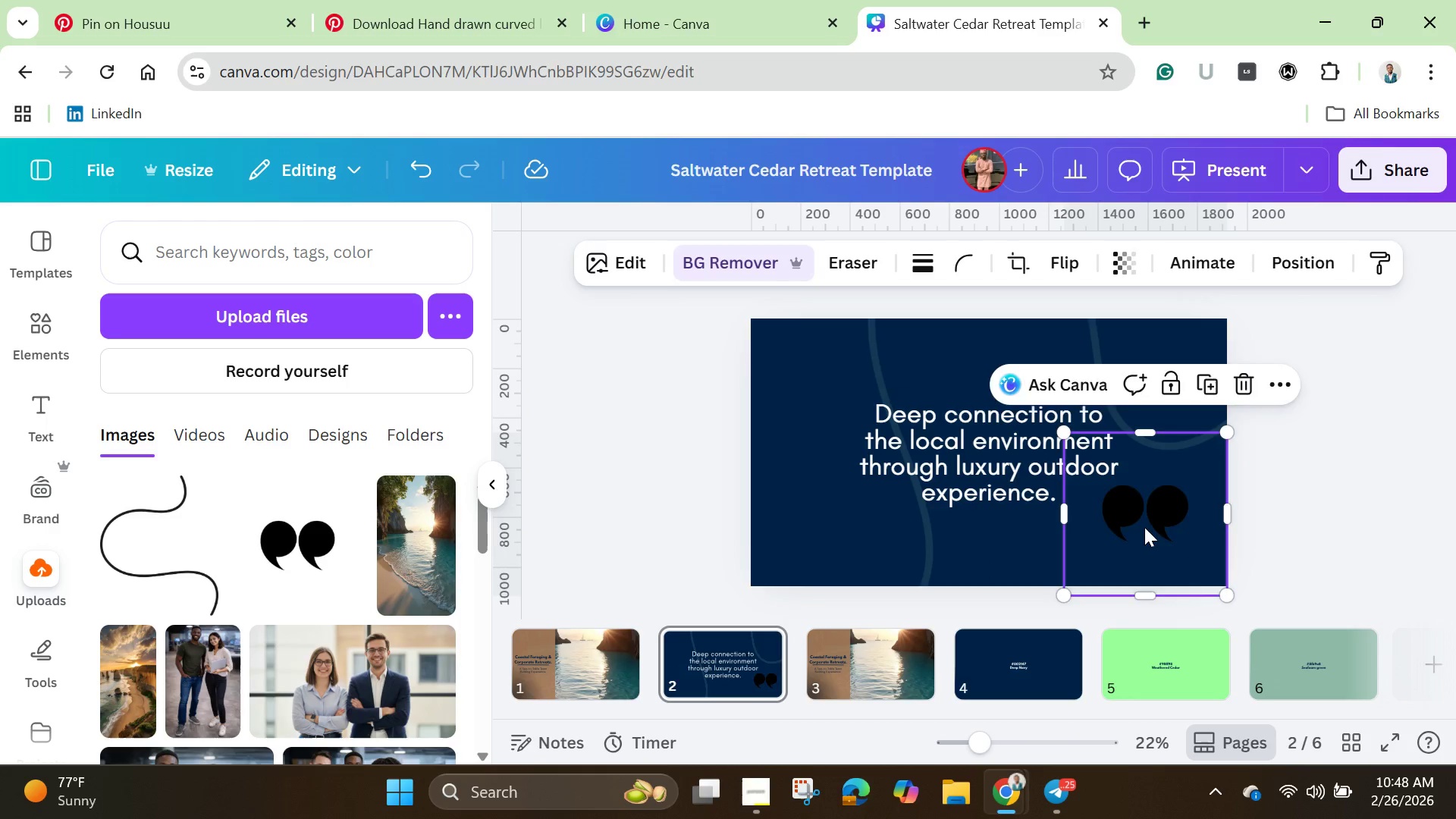 
left_click_drag(start_coordinate=[1148, 527], to_coordinate=[805, 410])
 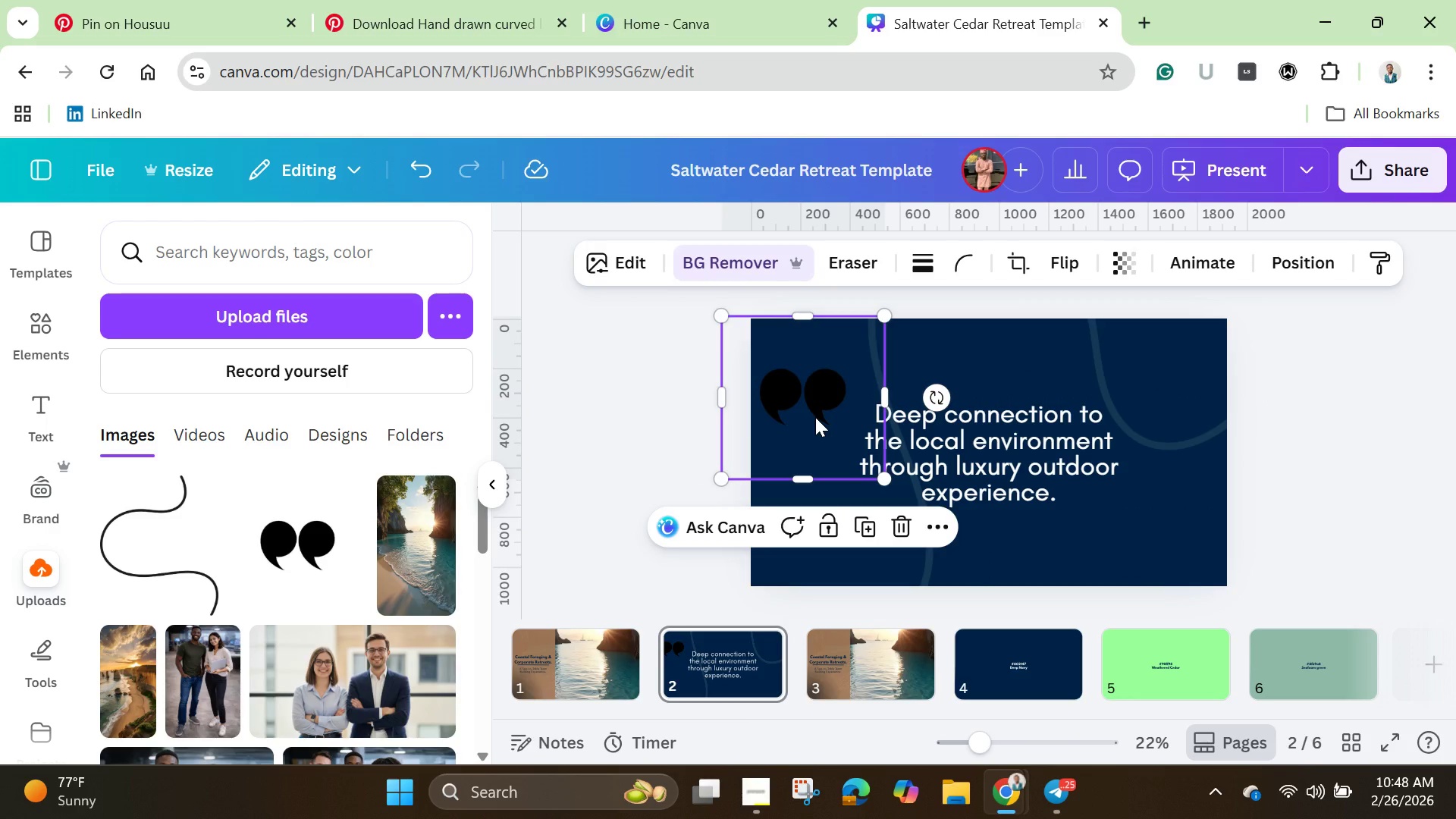 
wait(8.14)
 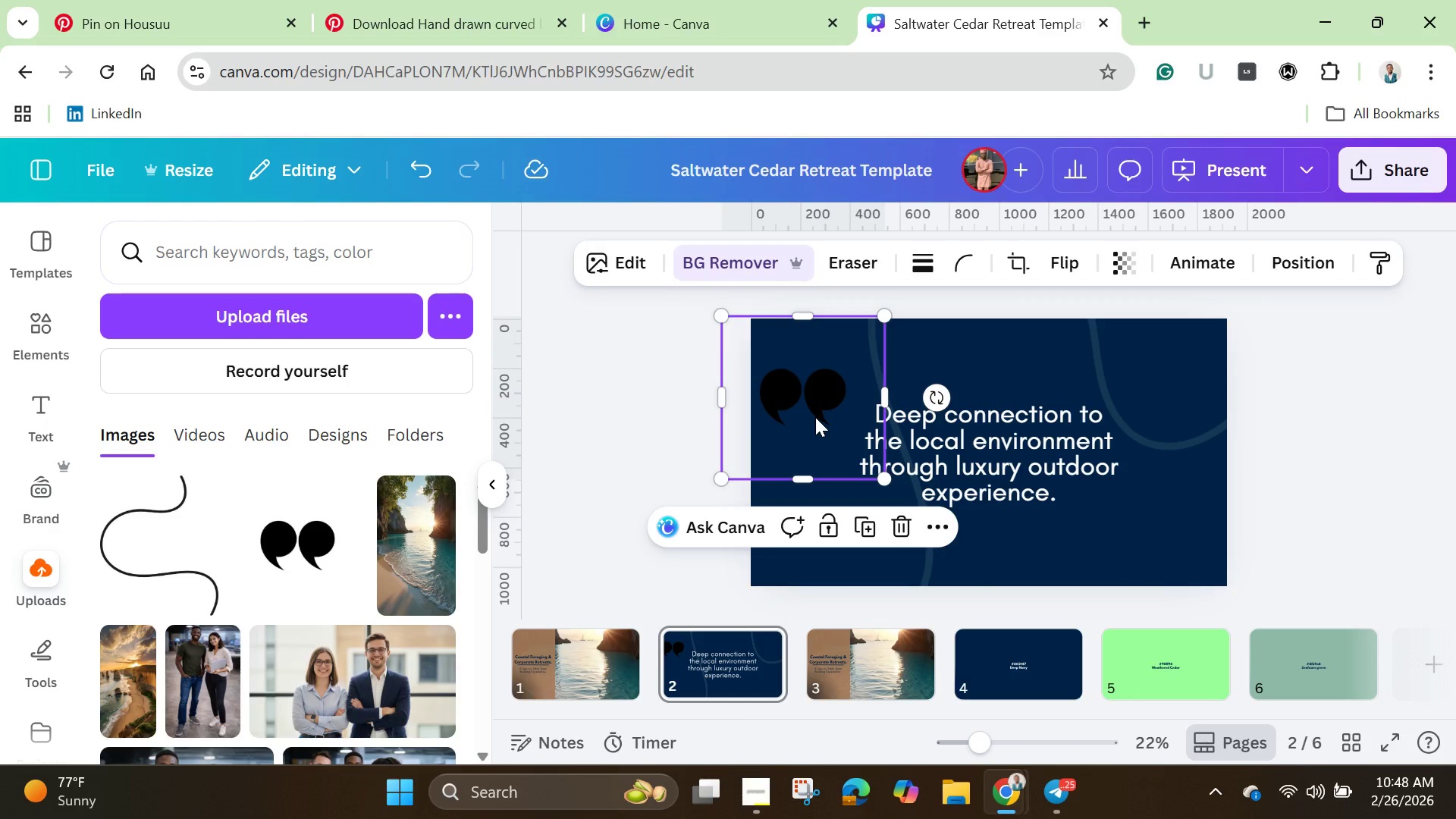 
left_click_drag(start_coordinate=[883, 475], to_coordinate=[811, 428])
 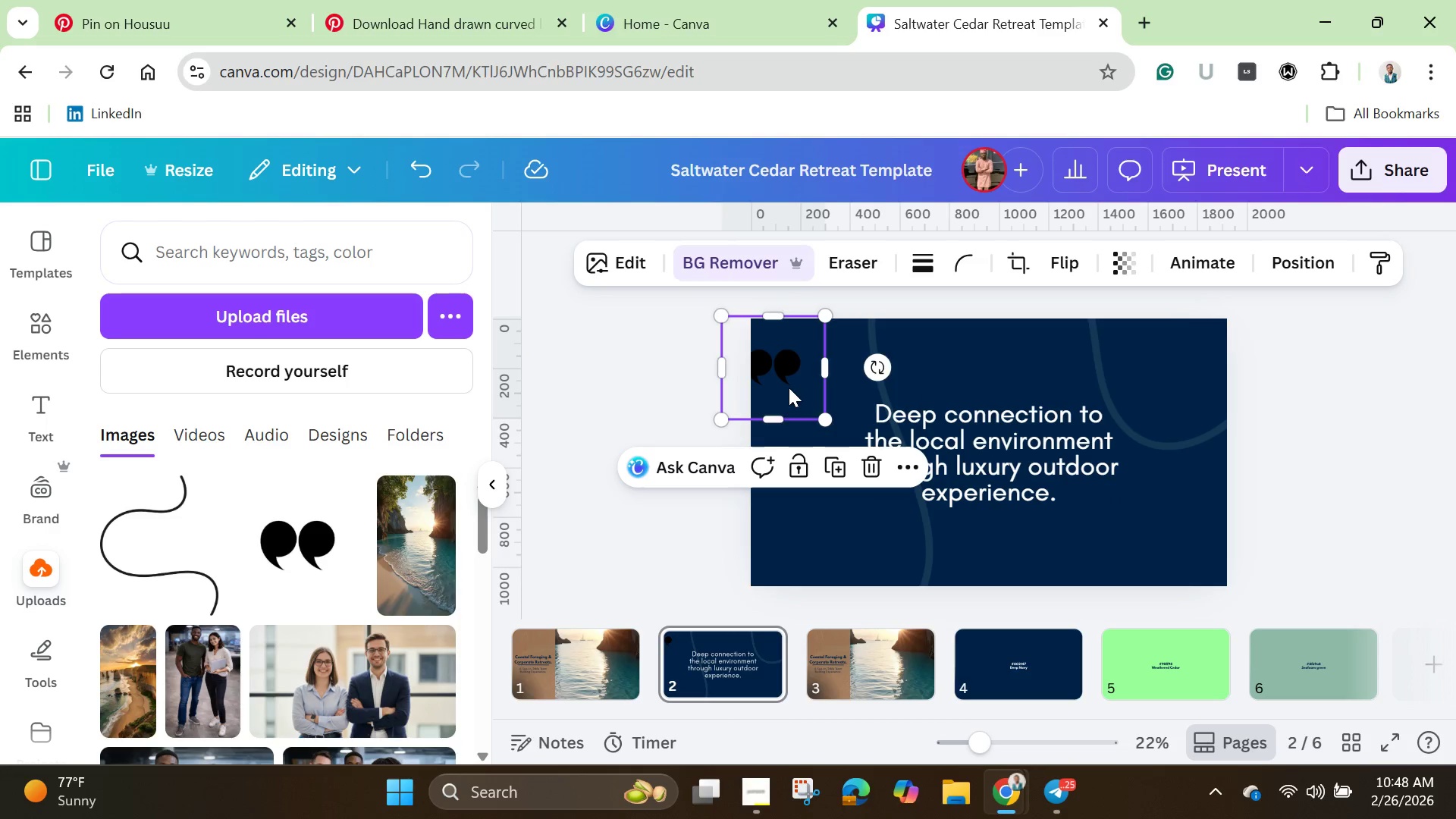 
left_click_drag(start_coordinate=[789, 388], to_coordinate=[846, 412])
 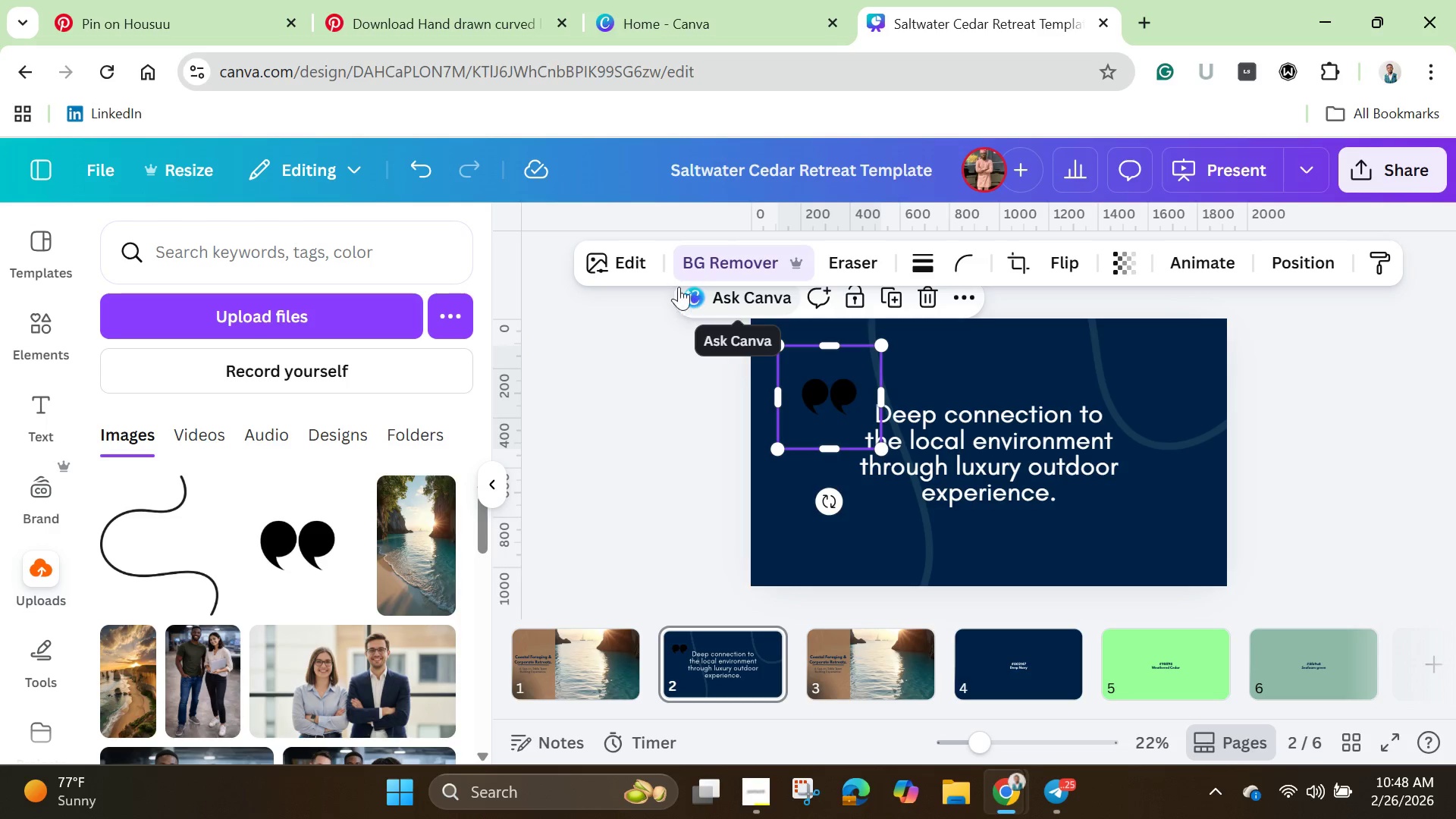 
wait(6.27)
 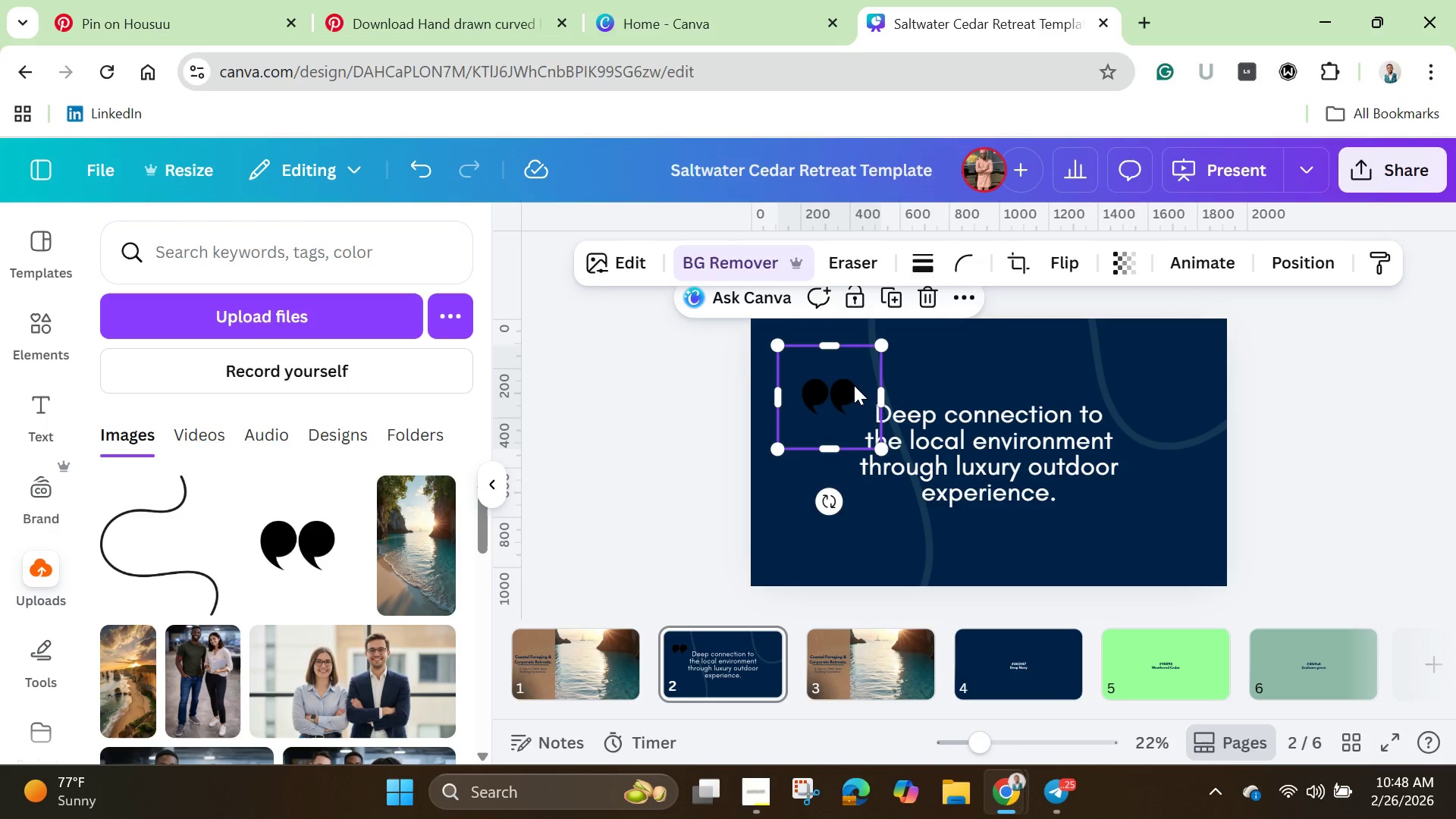 
left_click_drag(start_coordinate=[842, 390], to_coordinate=[864, 394])
 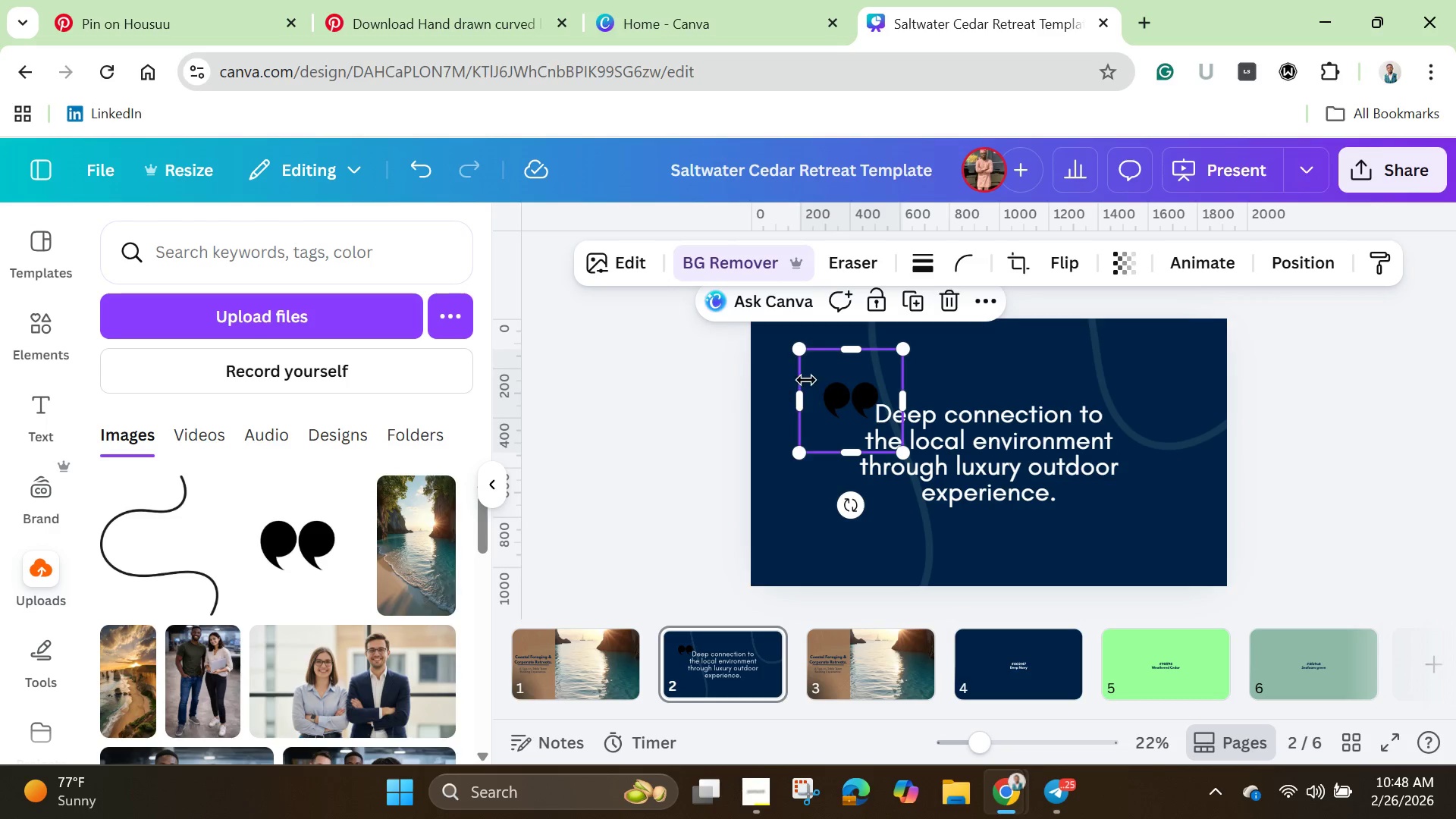 
left_click([861, 381])
 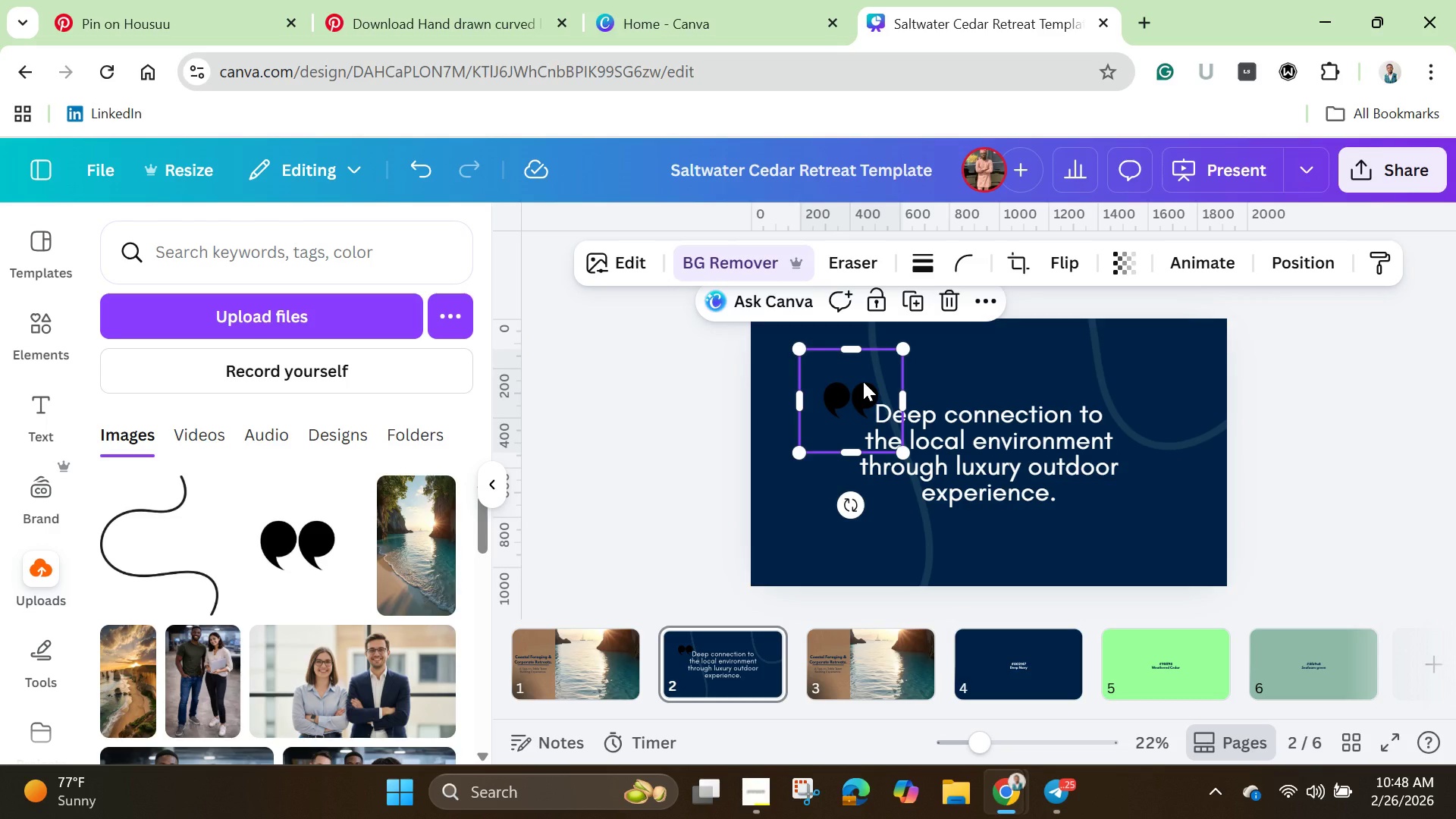 
key(ArrowLeft)
 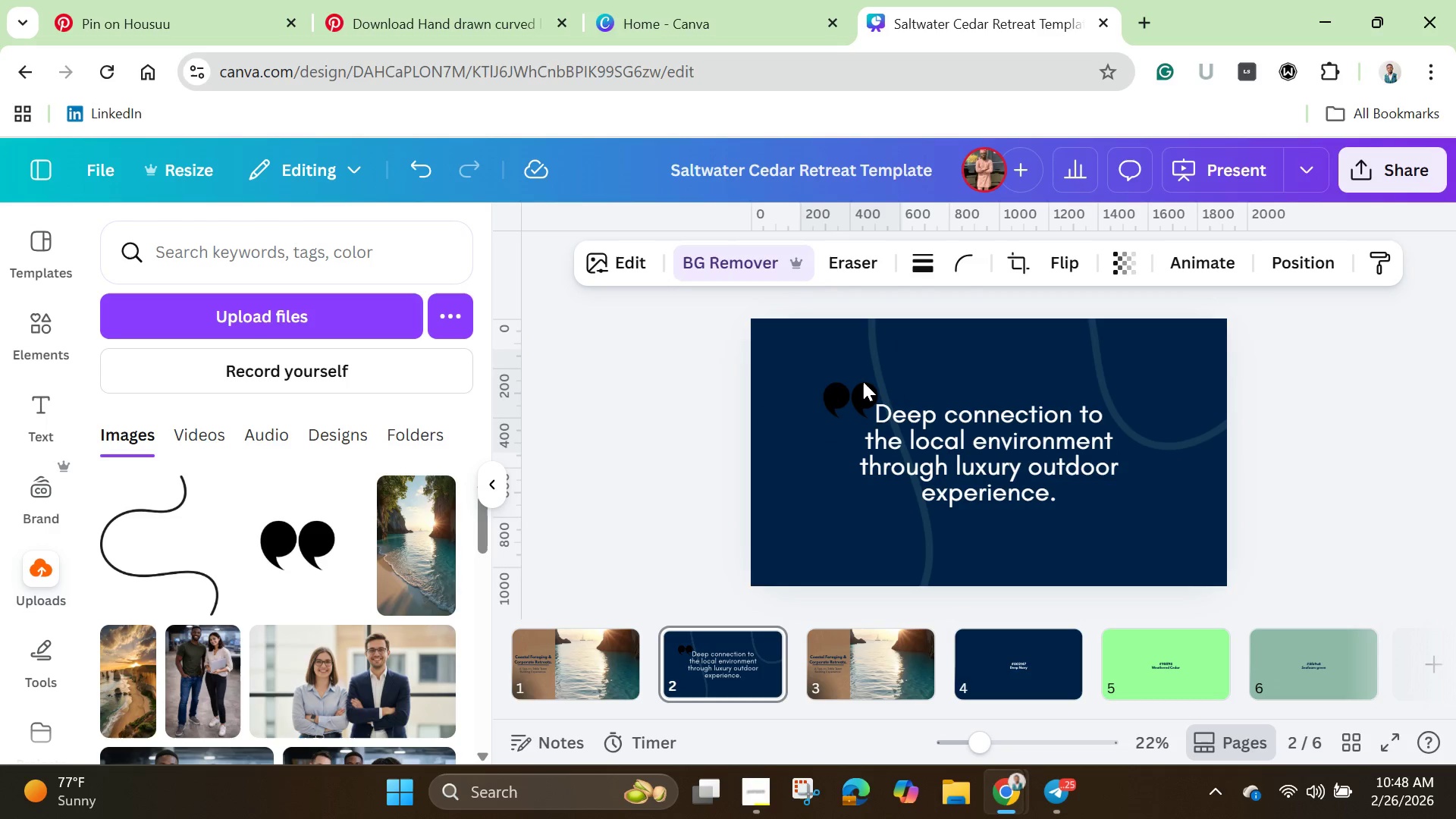 
key(ArrowLeft)
 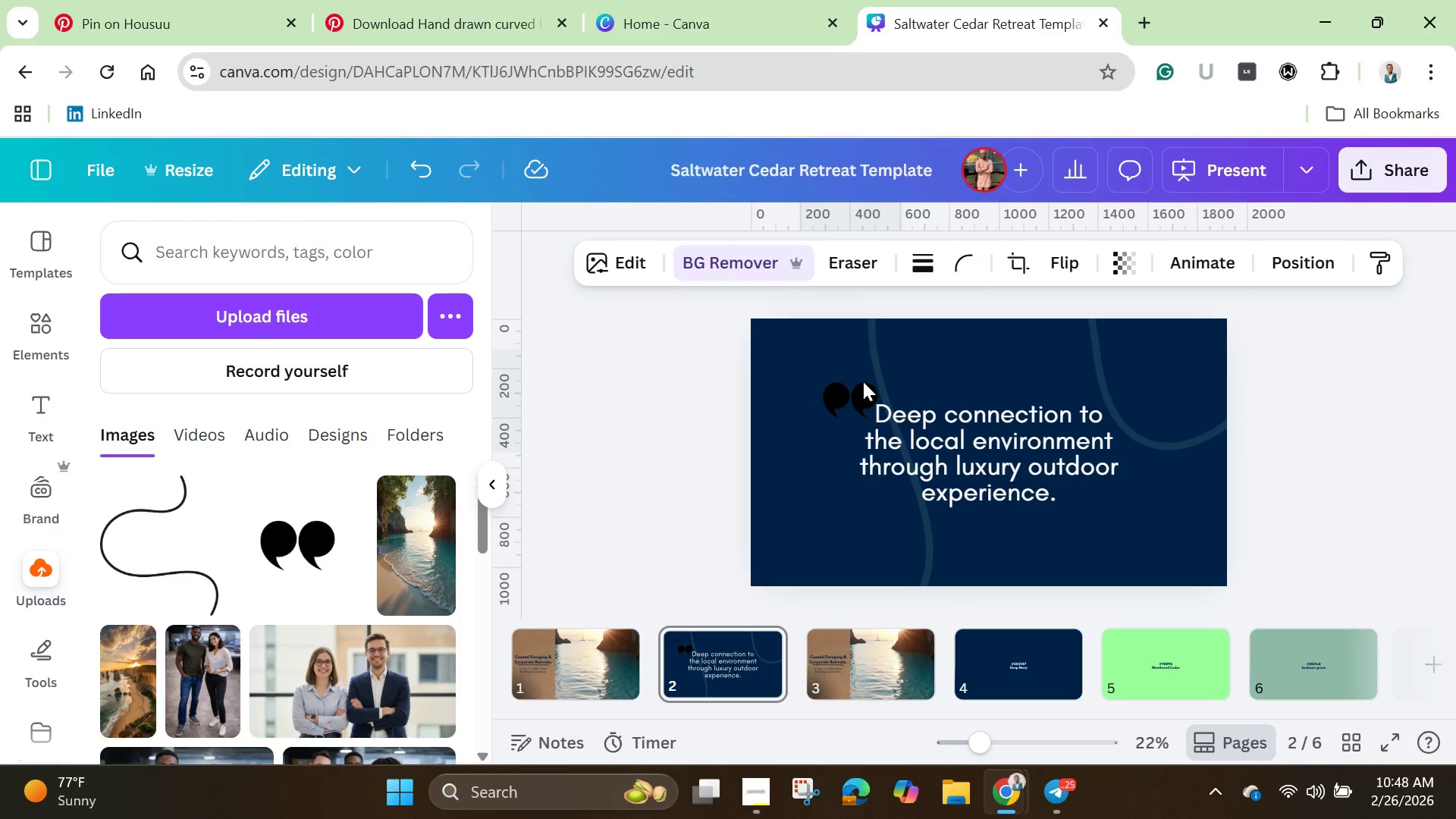 
key(ArrowLeft)
 